 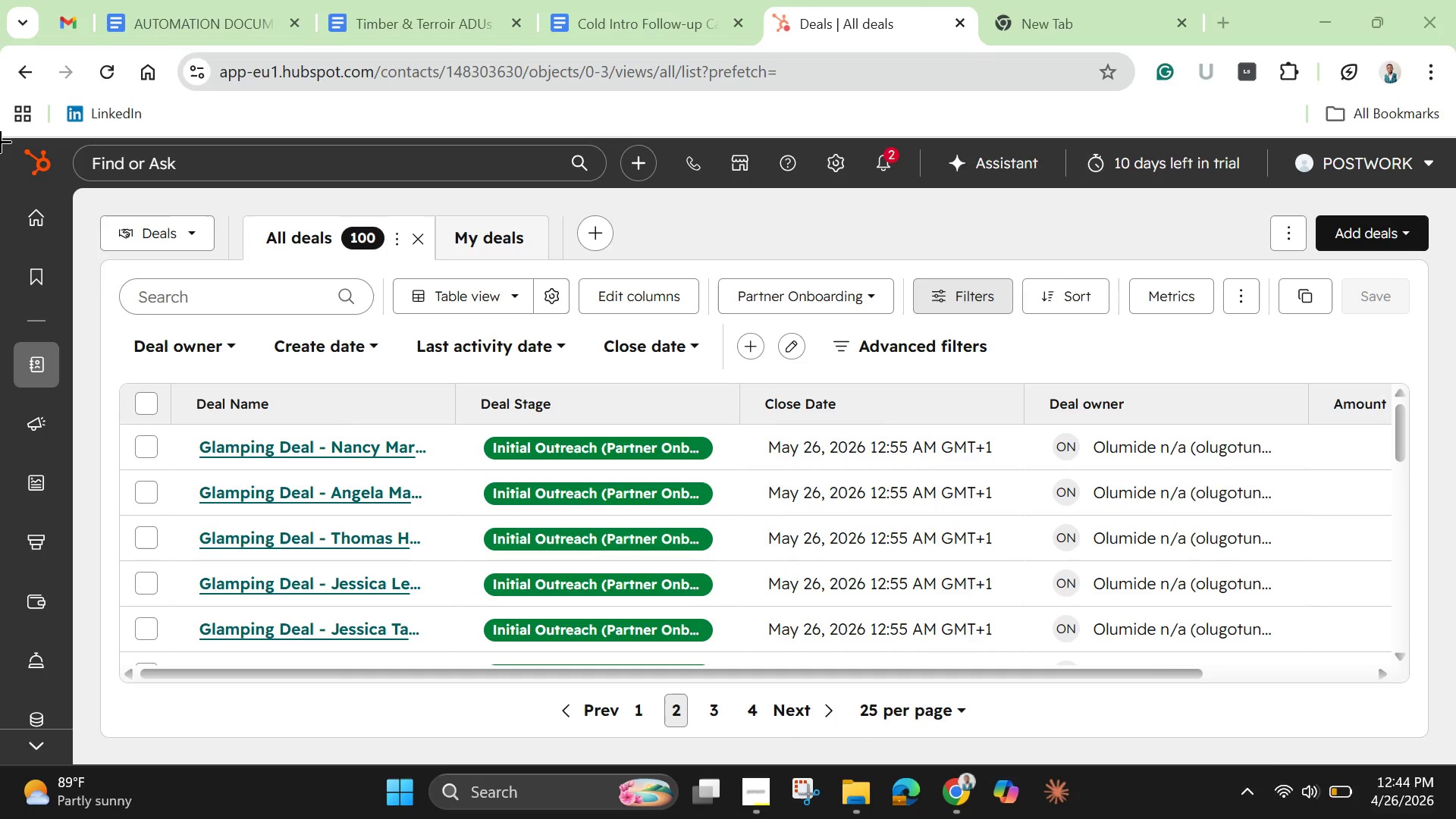 
left_click_drag(start_coordinate=[0, 139], to_coordinate=[1455, 767])
 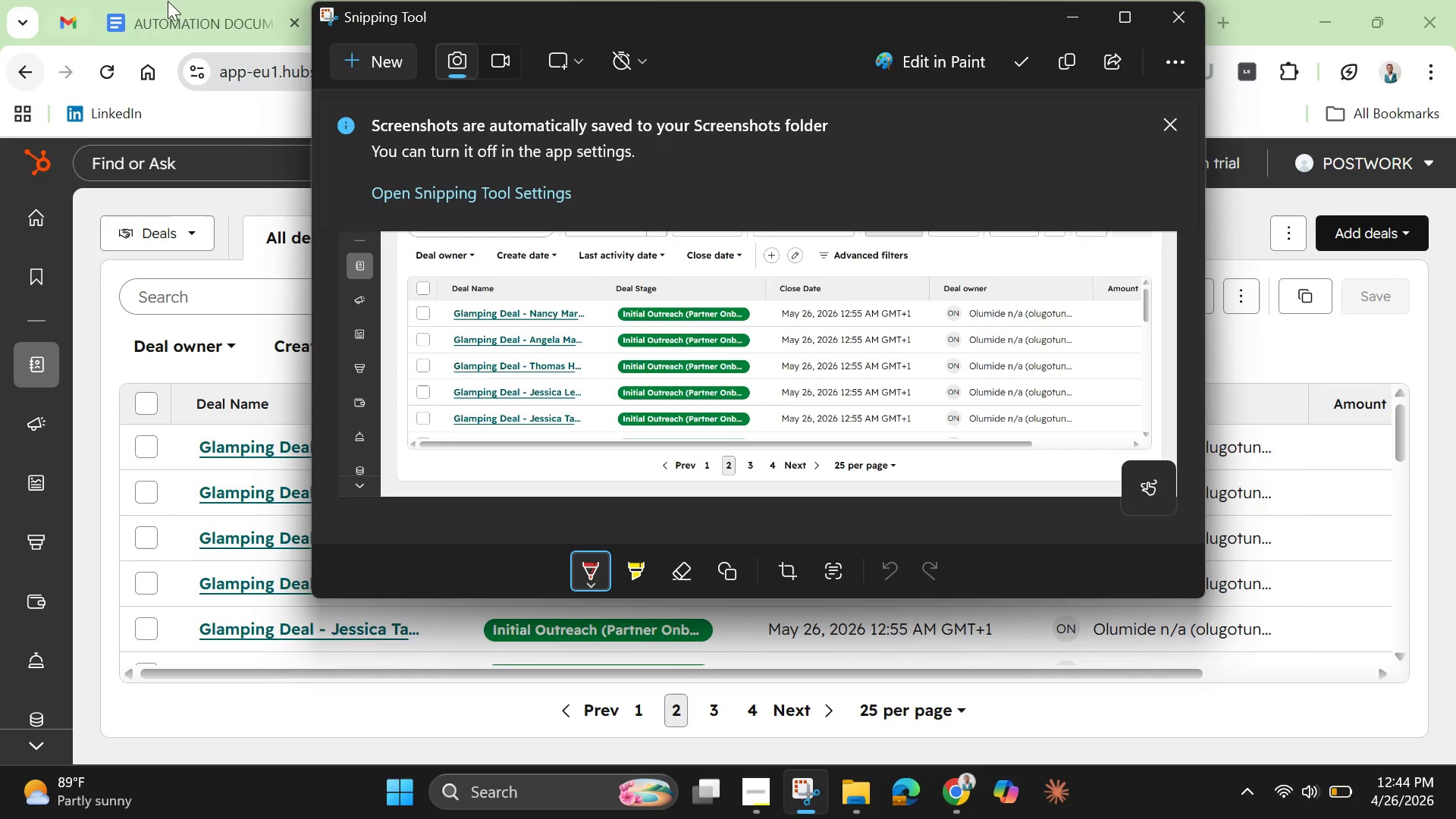 
left_click([223, 8])
 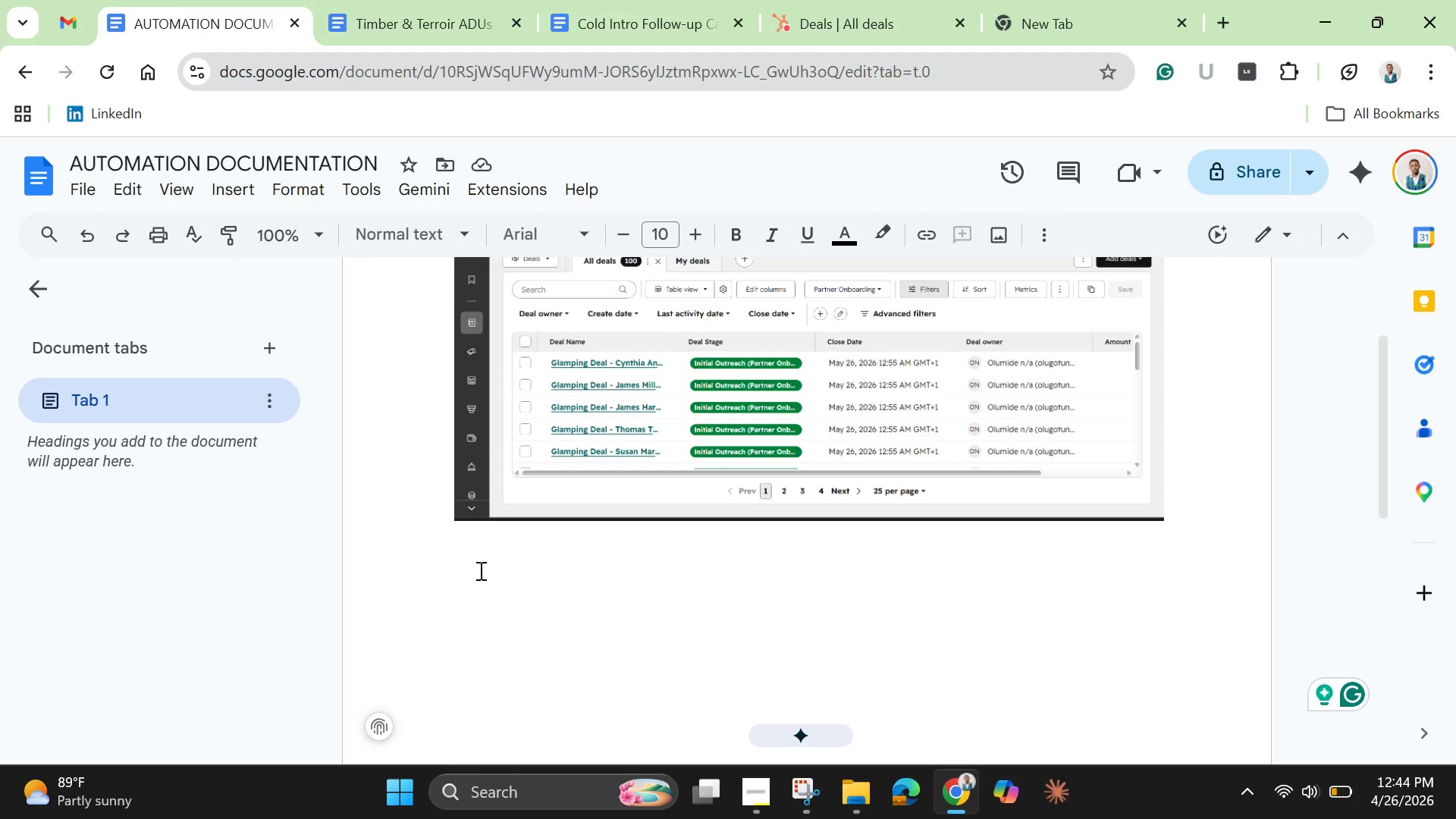 
left_click([453, 542])
 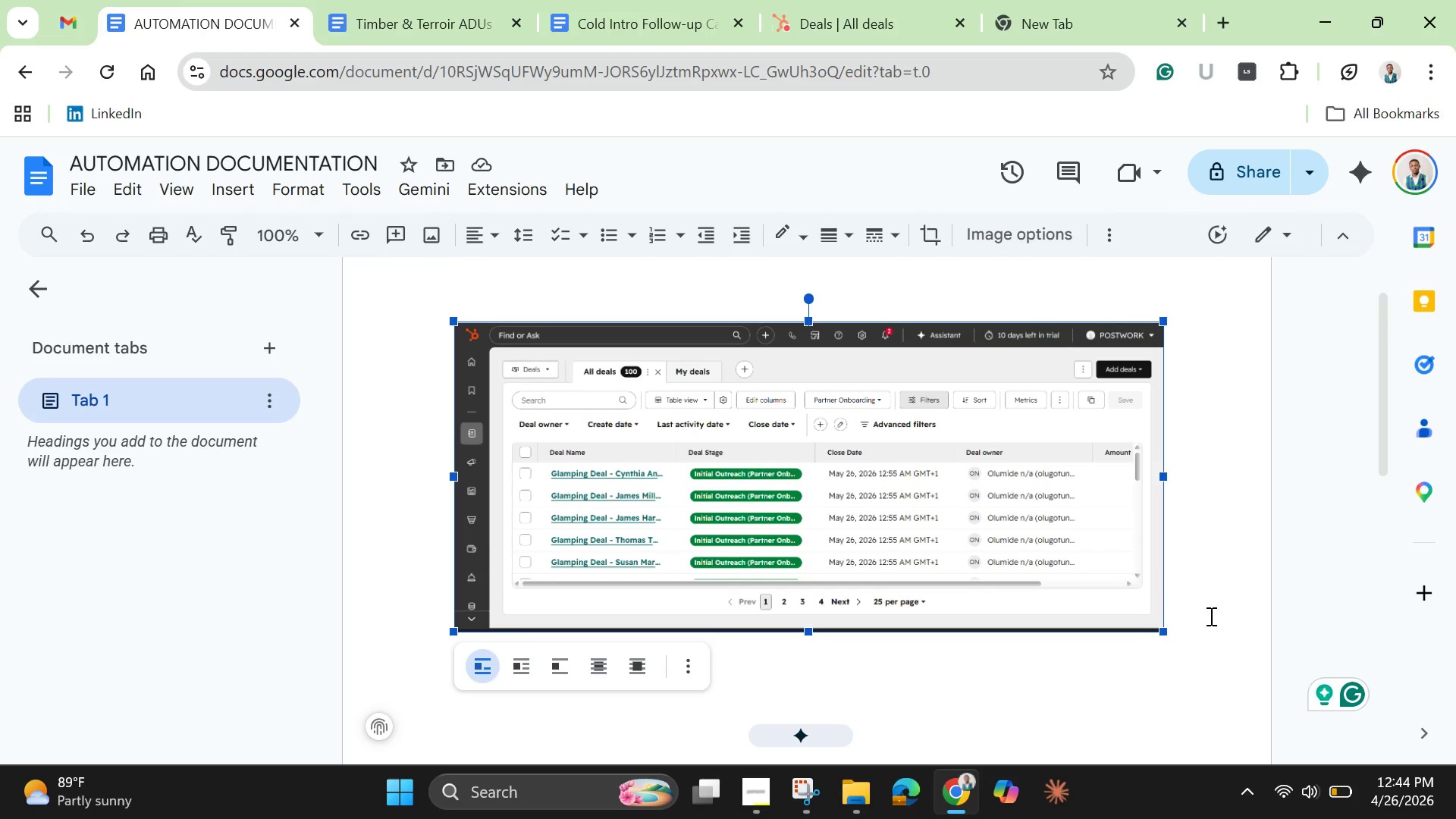 
left_click([1210, 616])
 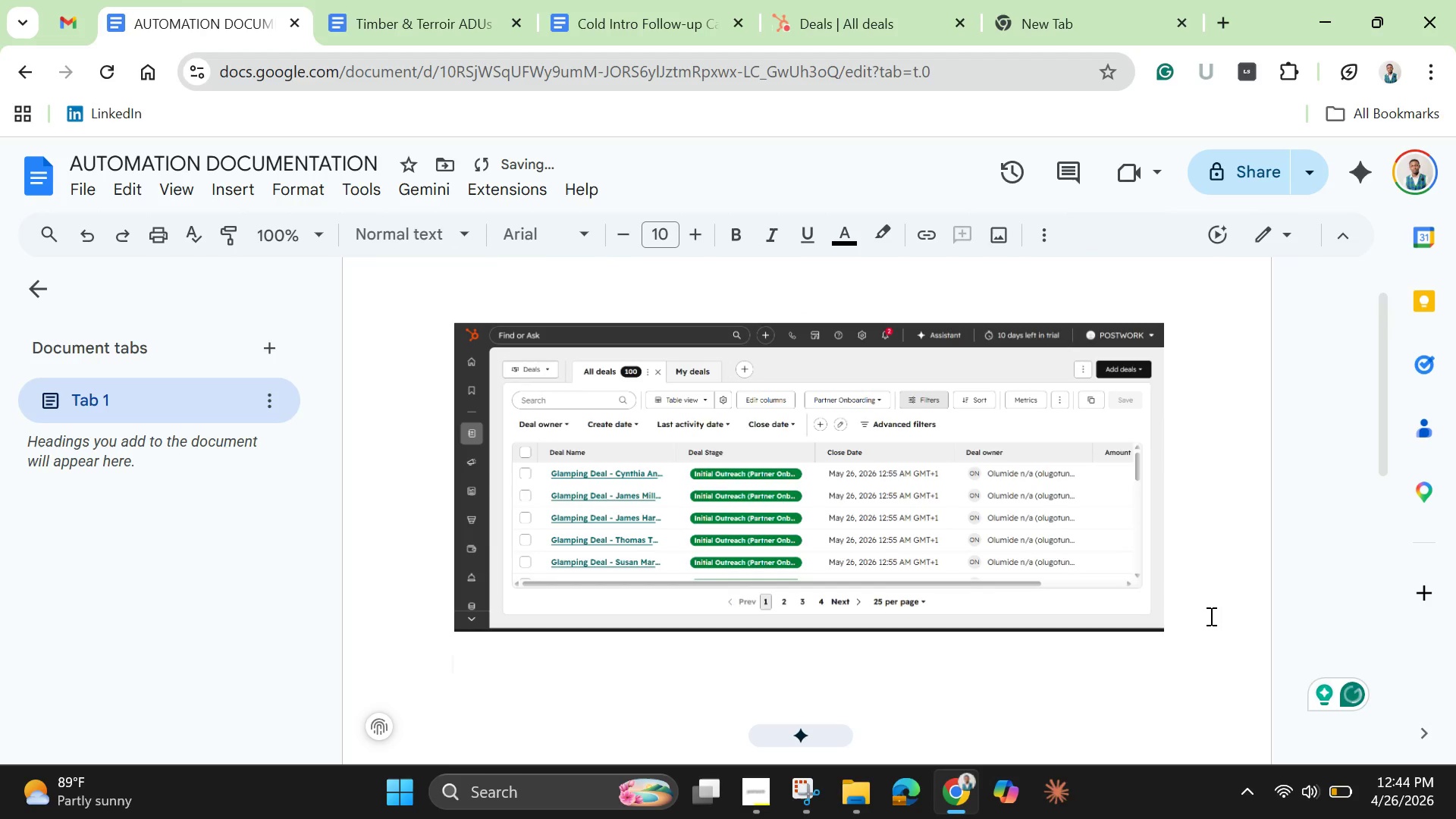 
key(Control+V)
 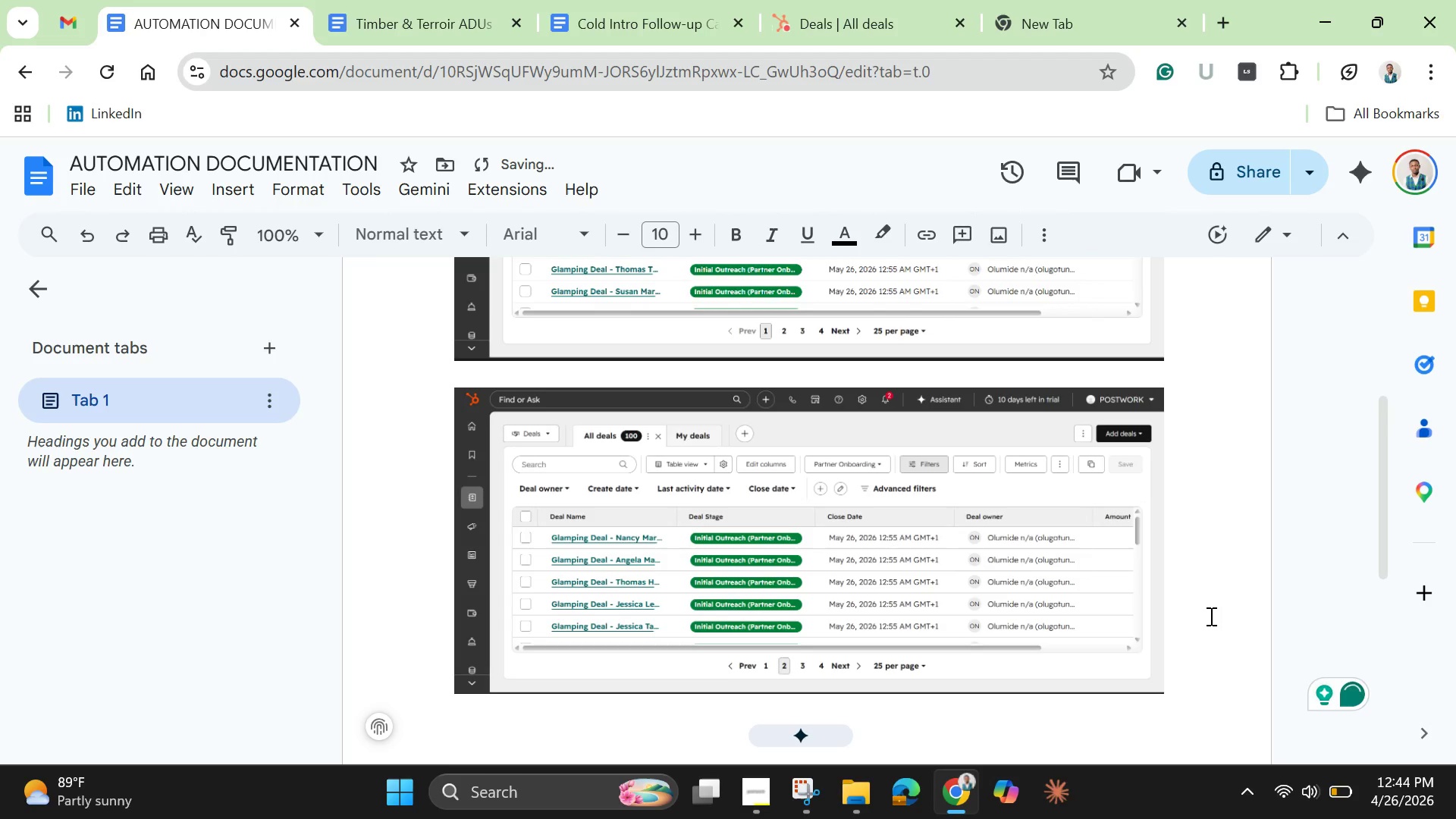 
key(Enter)
 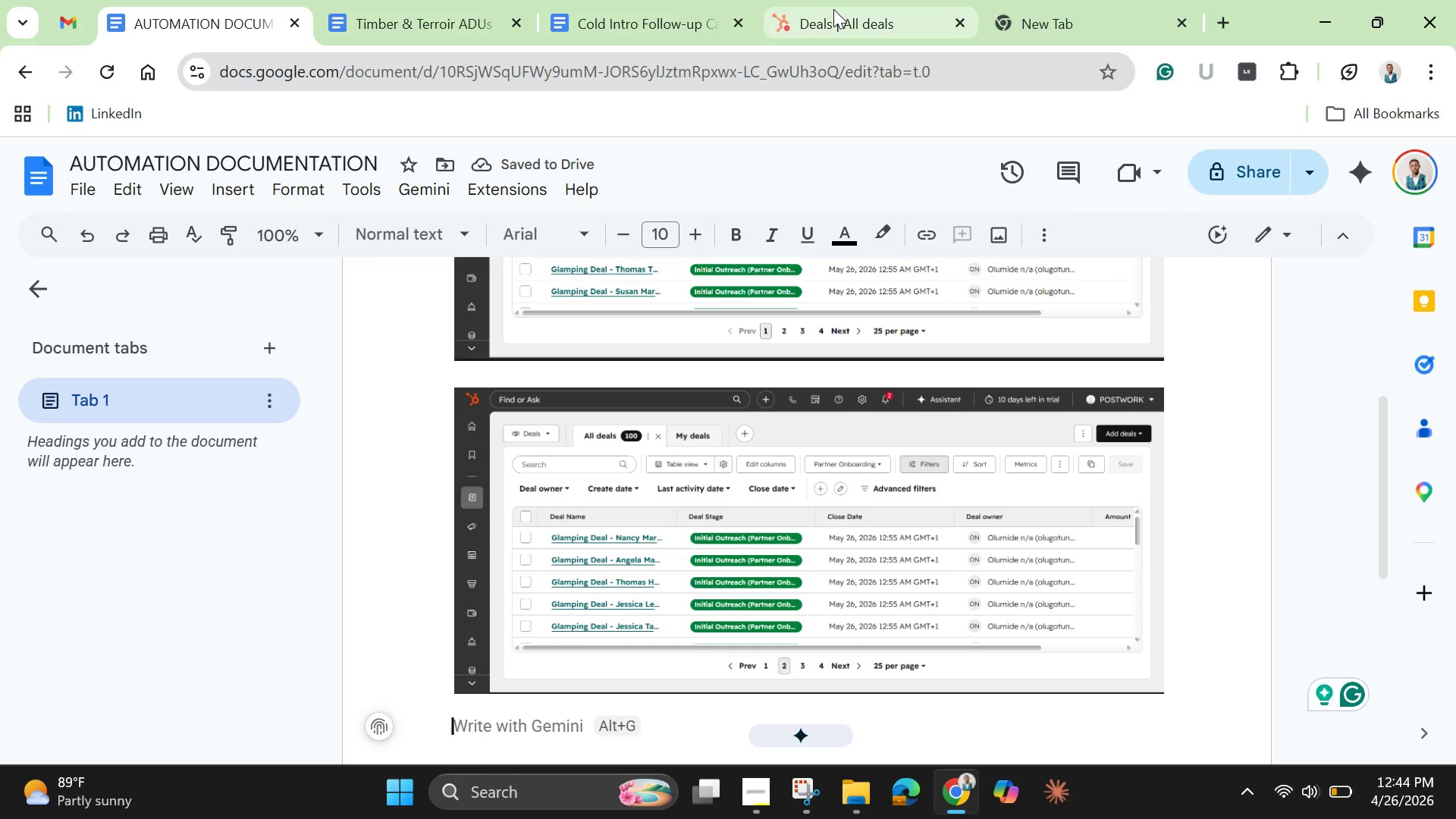 
wait(5.36)
 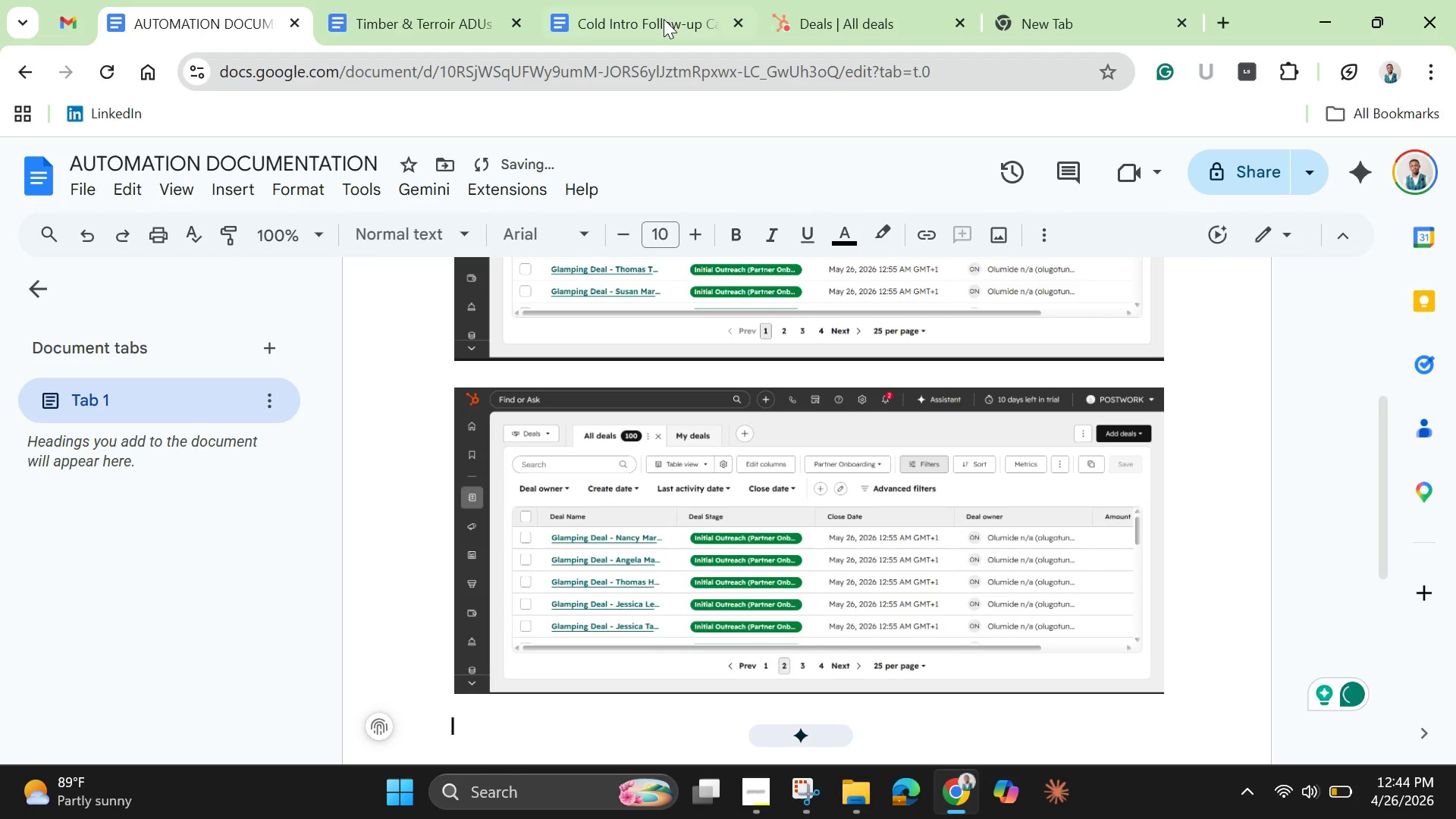 
left_click([833, 9])
 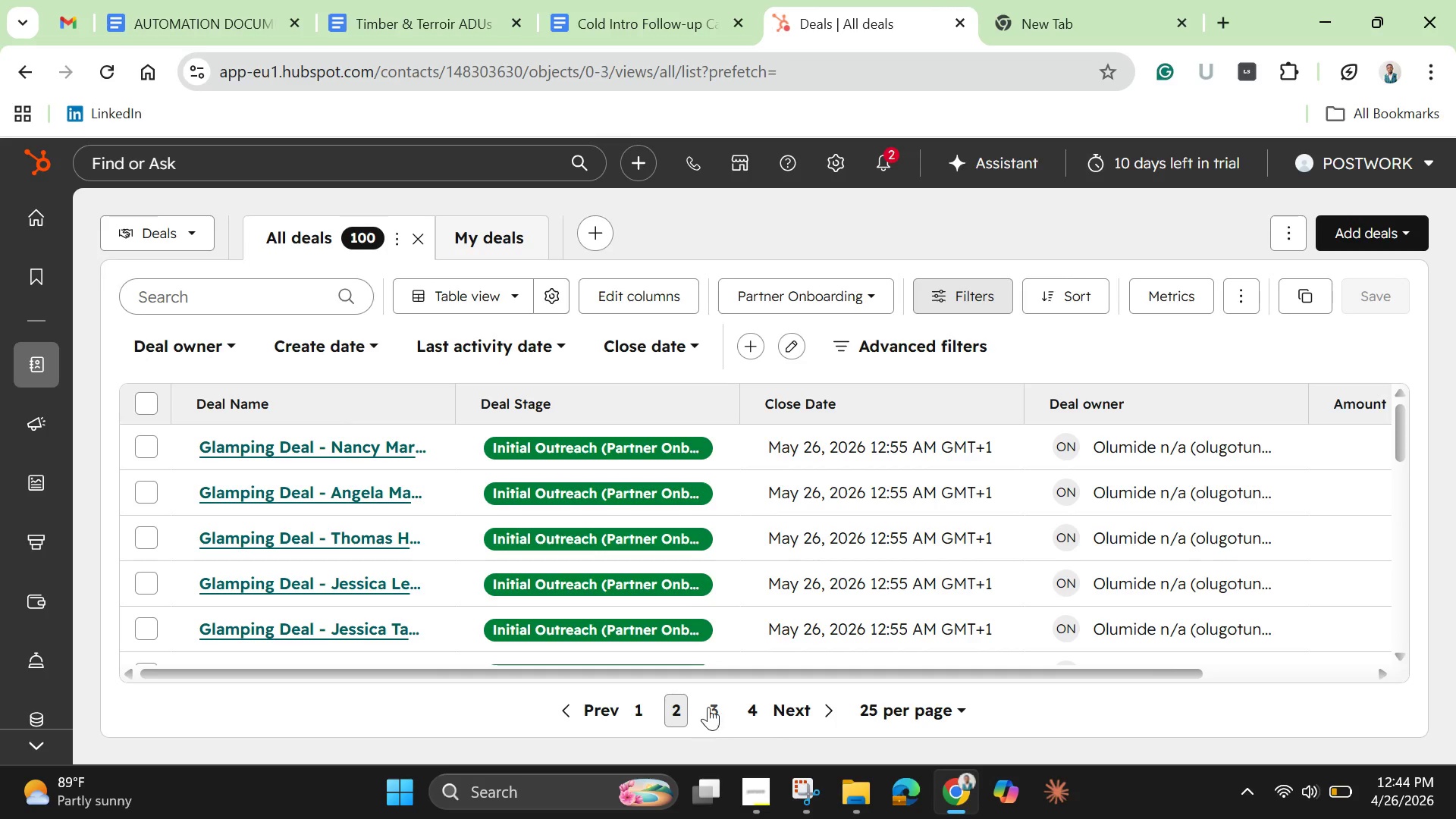 
left_click([708, 705])
 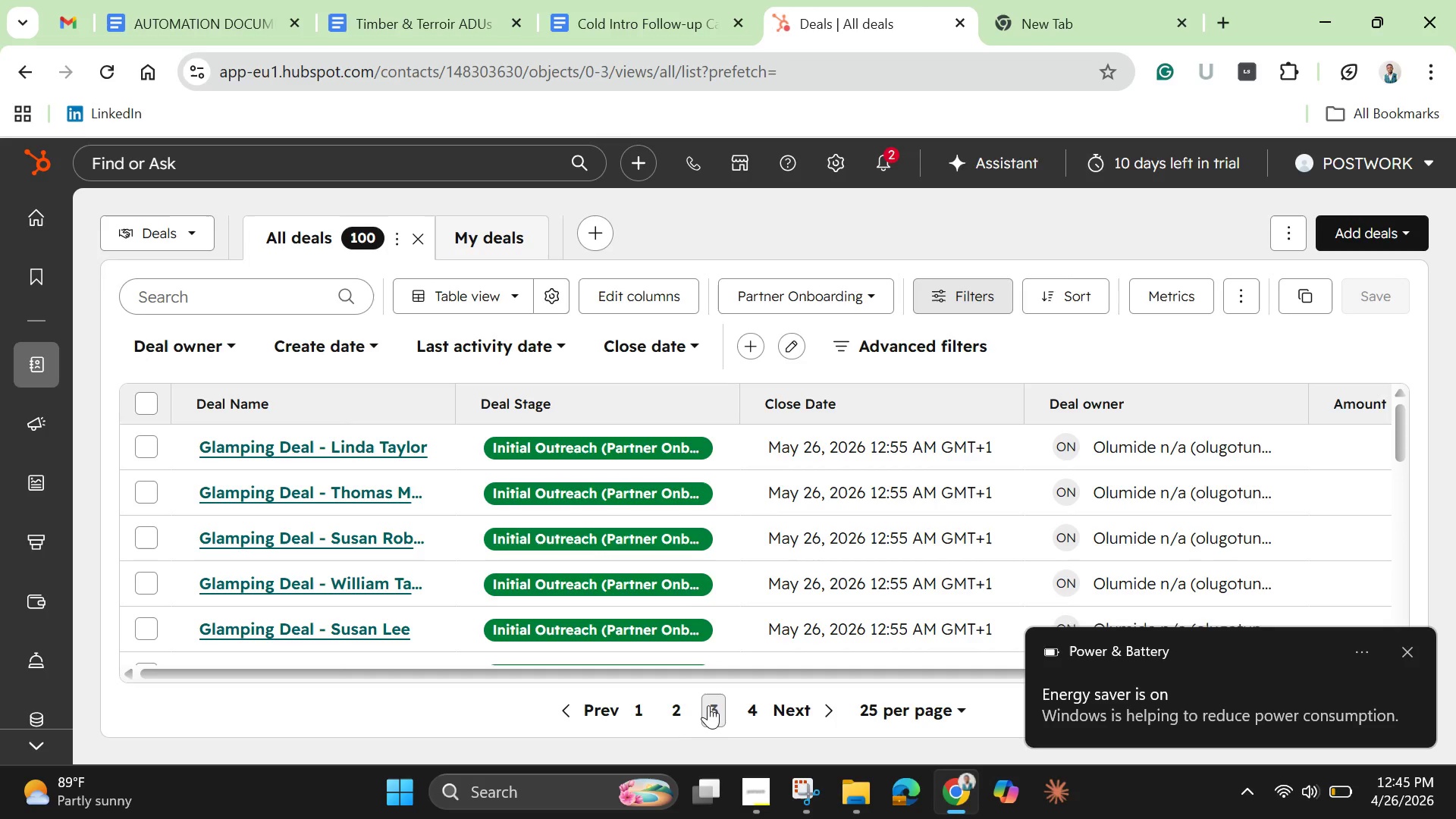 
wait(16.36)
 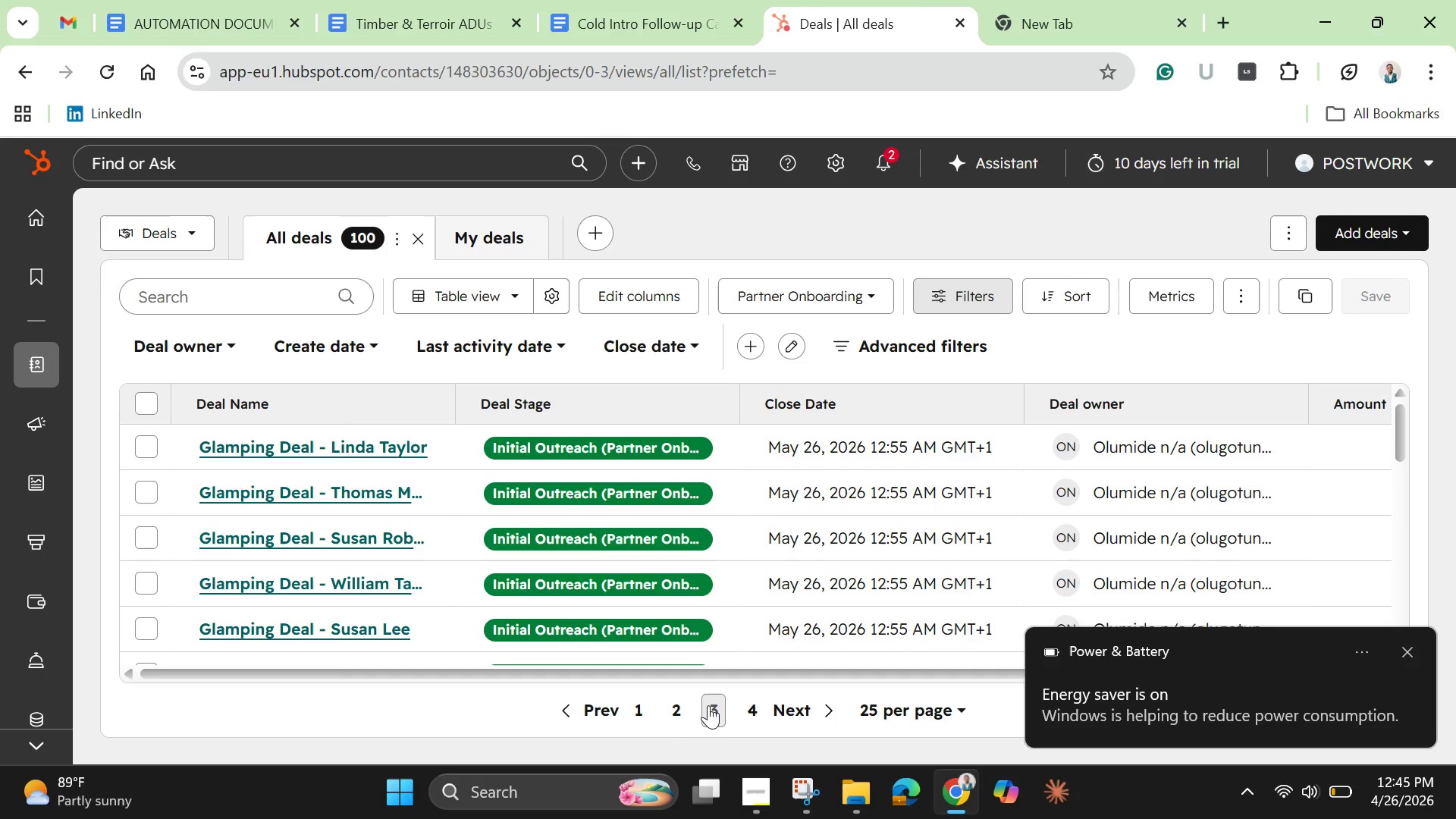 
left_click([1404, 653])
 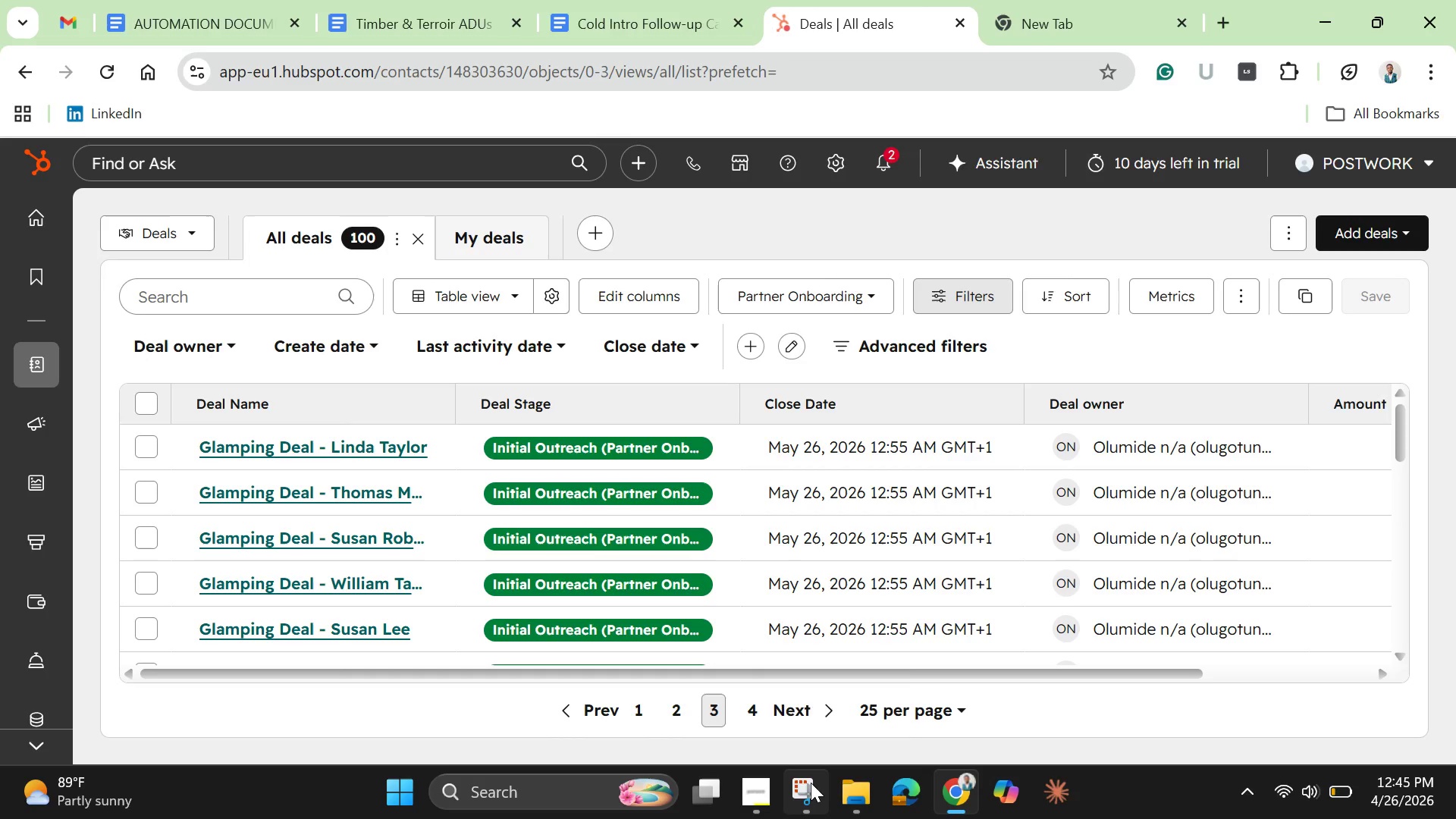 
left_click([811, 783])
 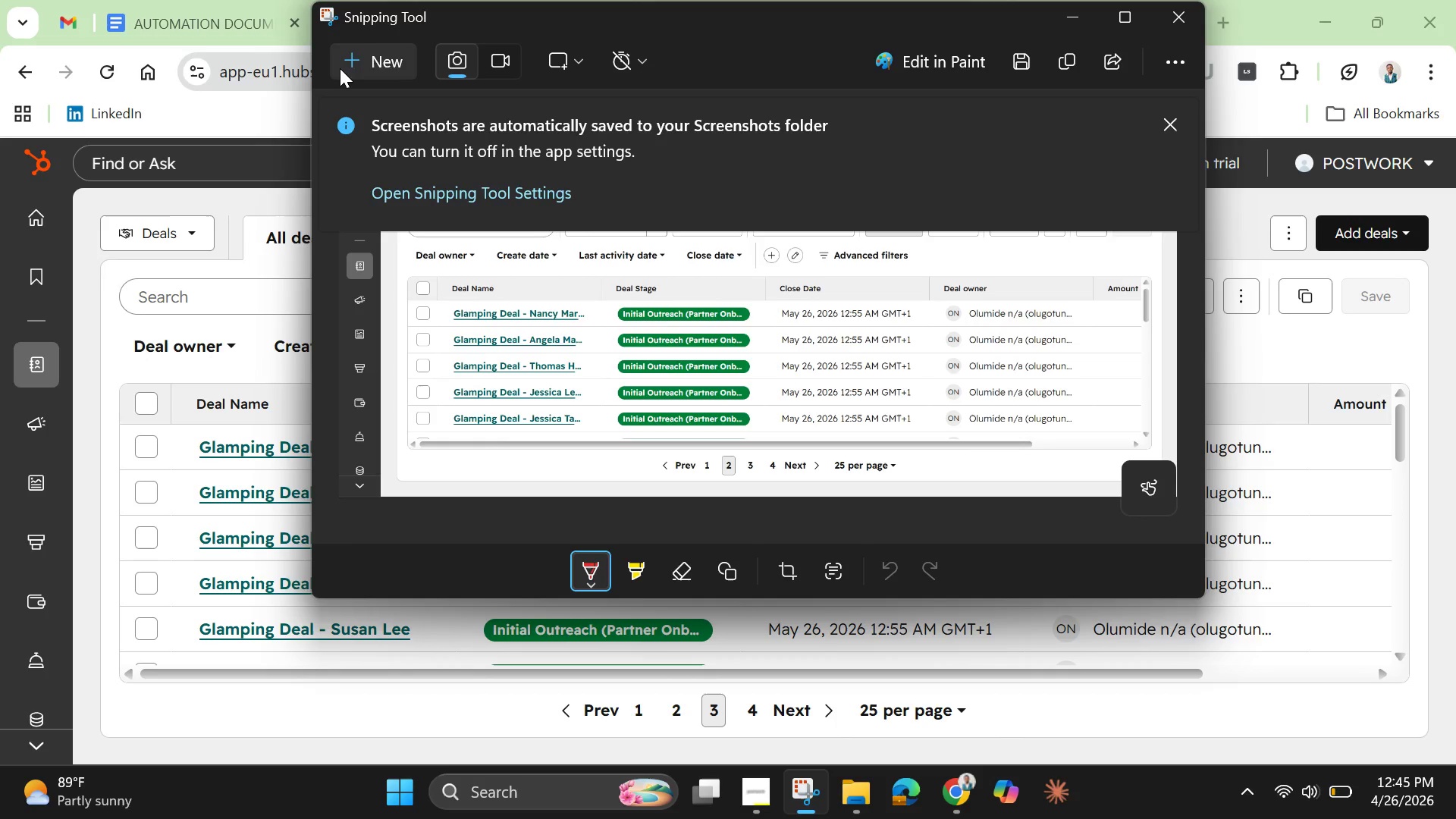 
left_click([340, 68])
 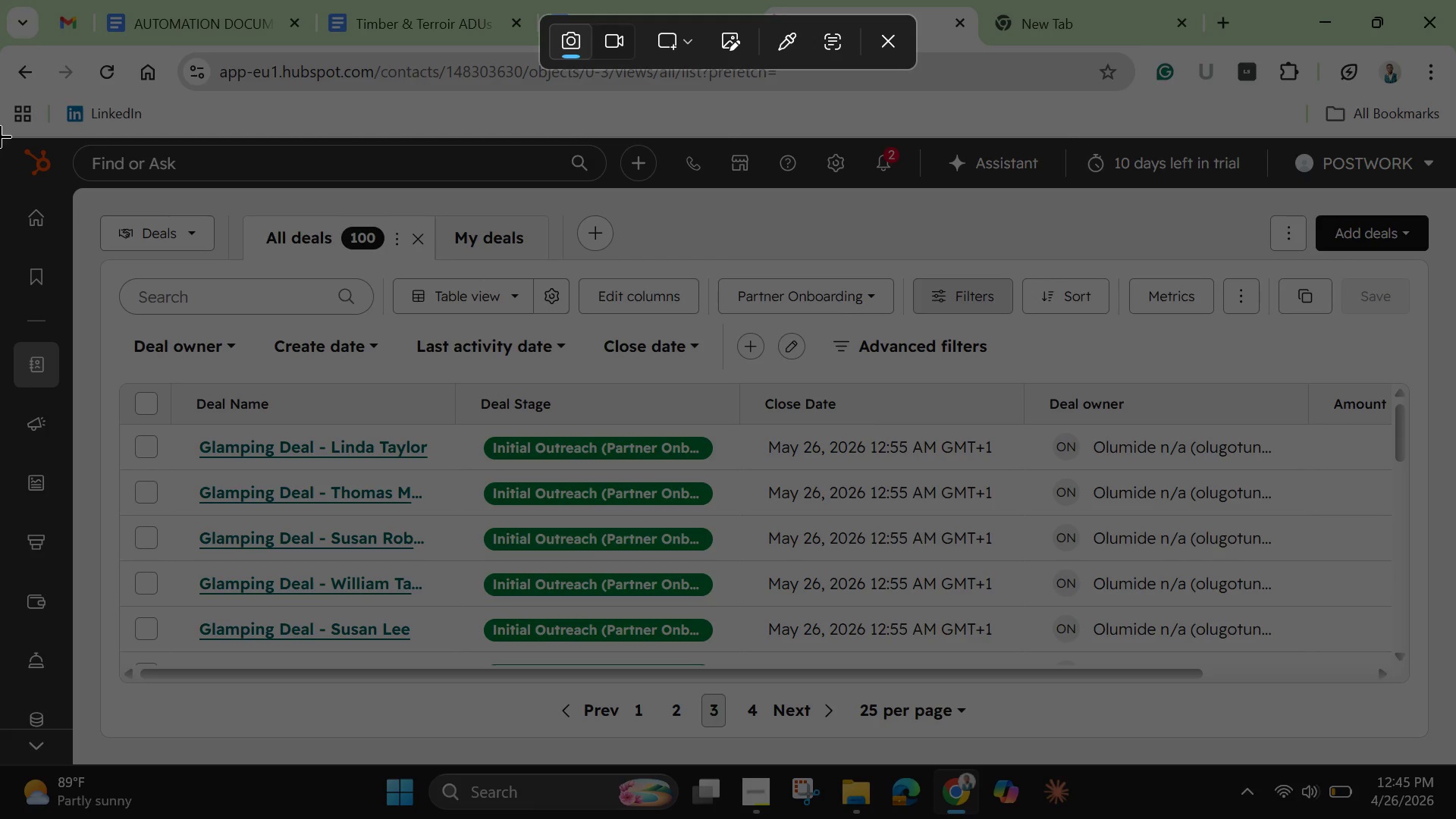 
left_click_drag(start_coordinate=[0, 136], to_coordinate=[1455, 765])
 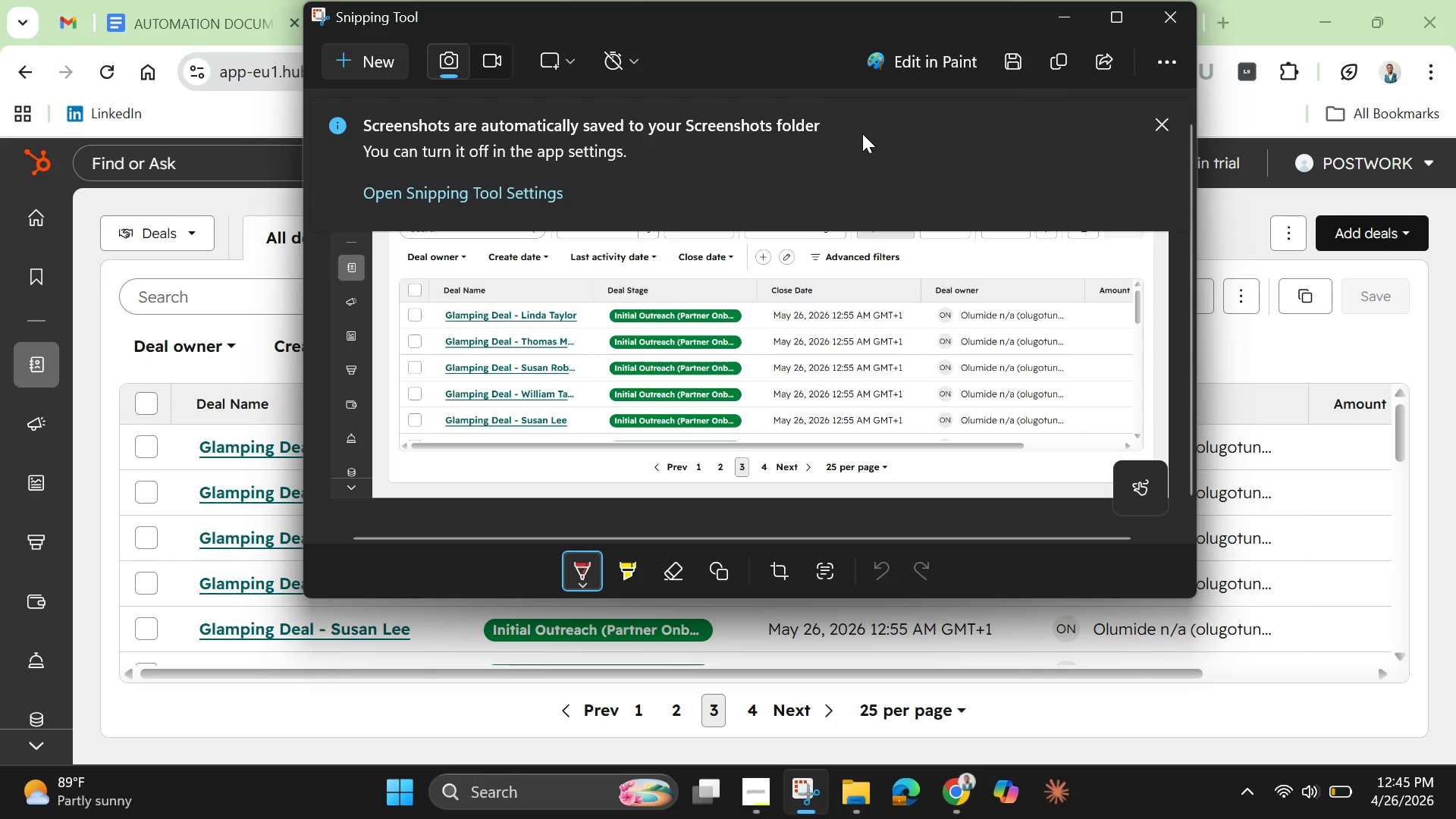 
left_click([194, 25])
 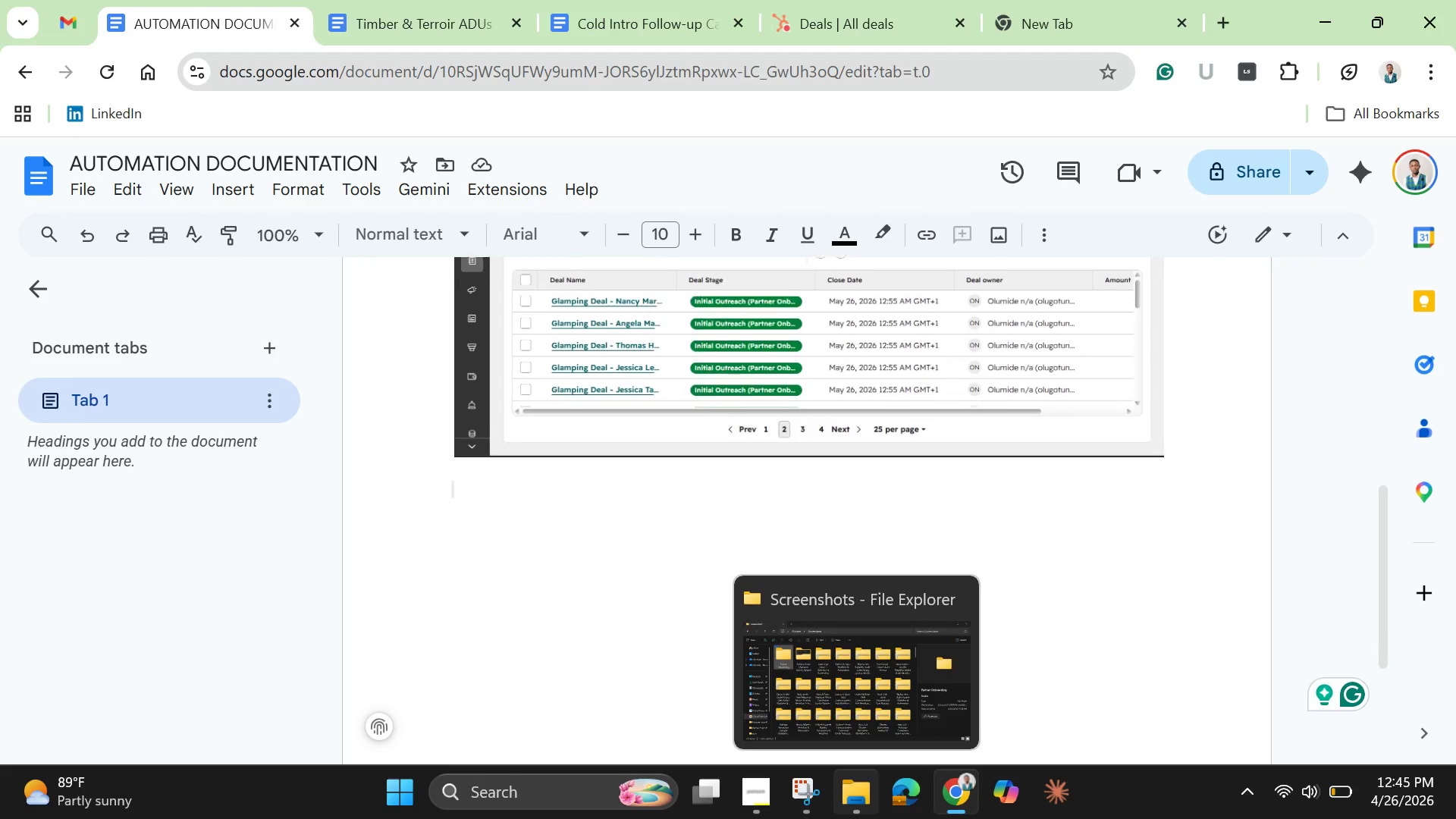 
key(Control+V)
 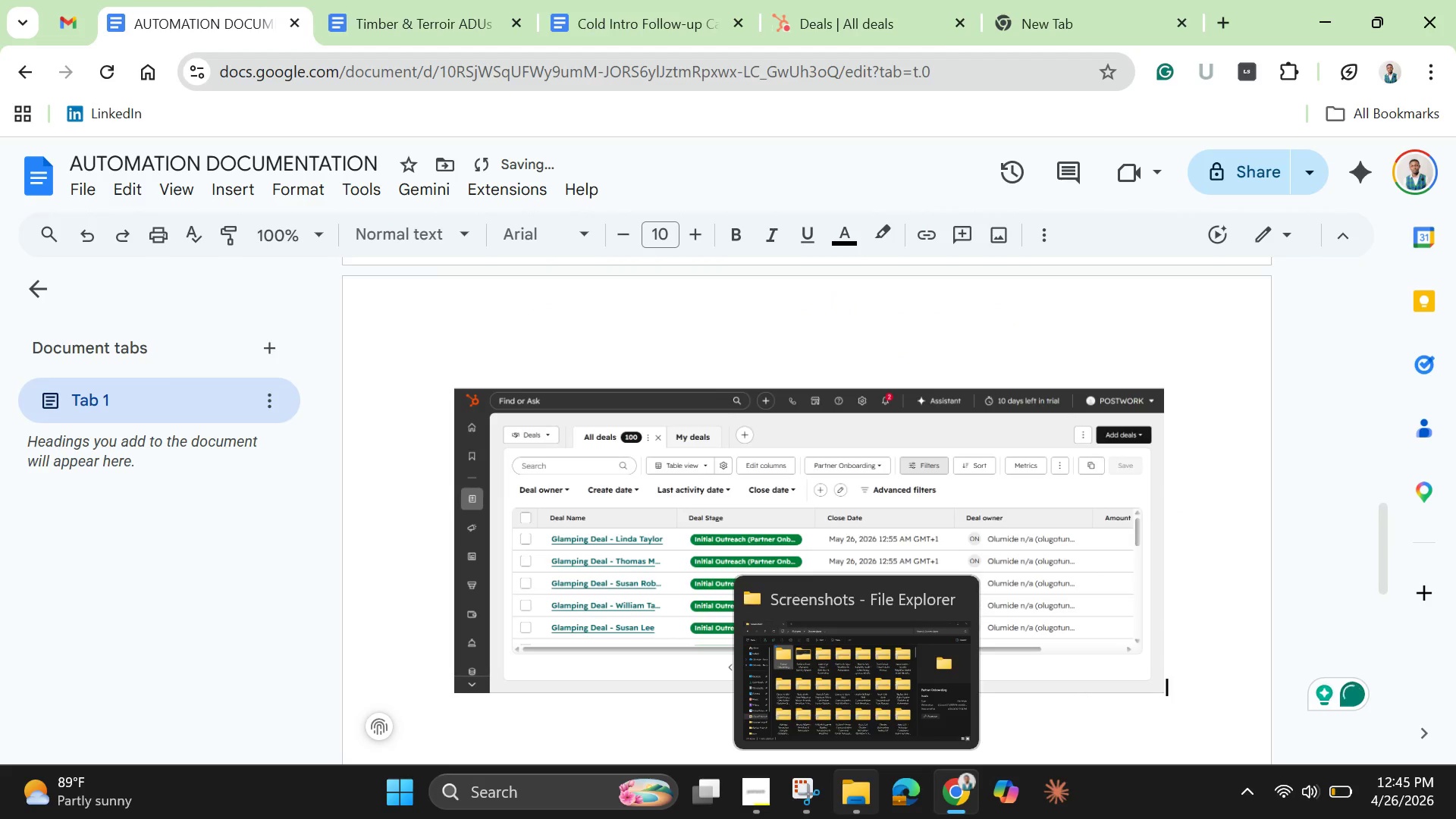 
key(Enter)
 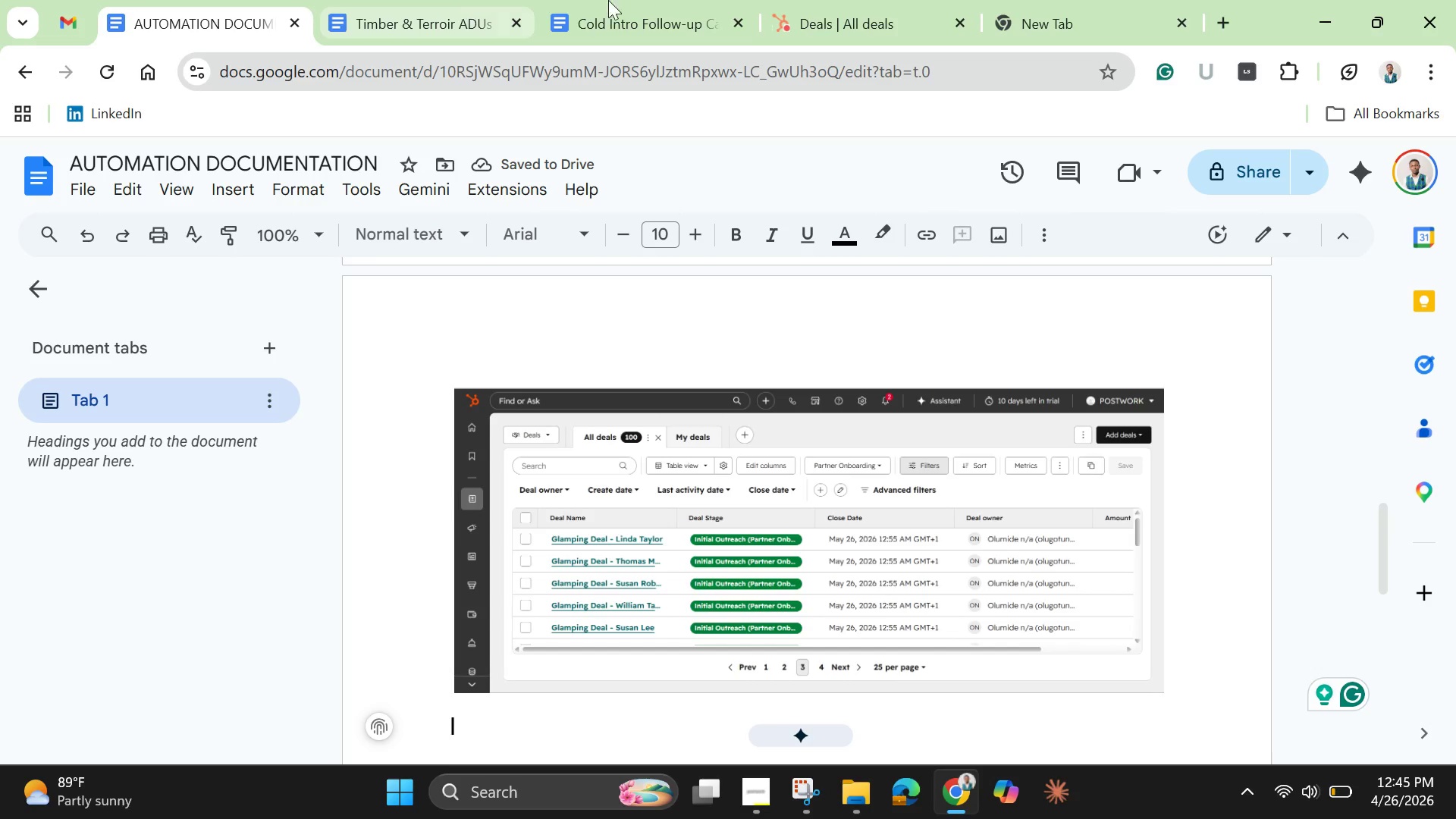 
left_click([840, 8])
 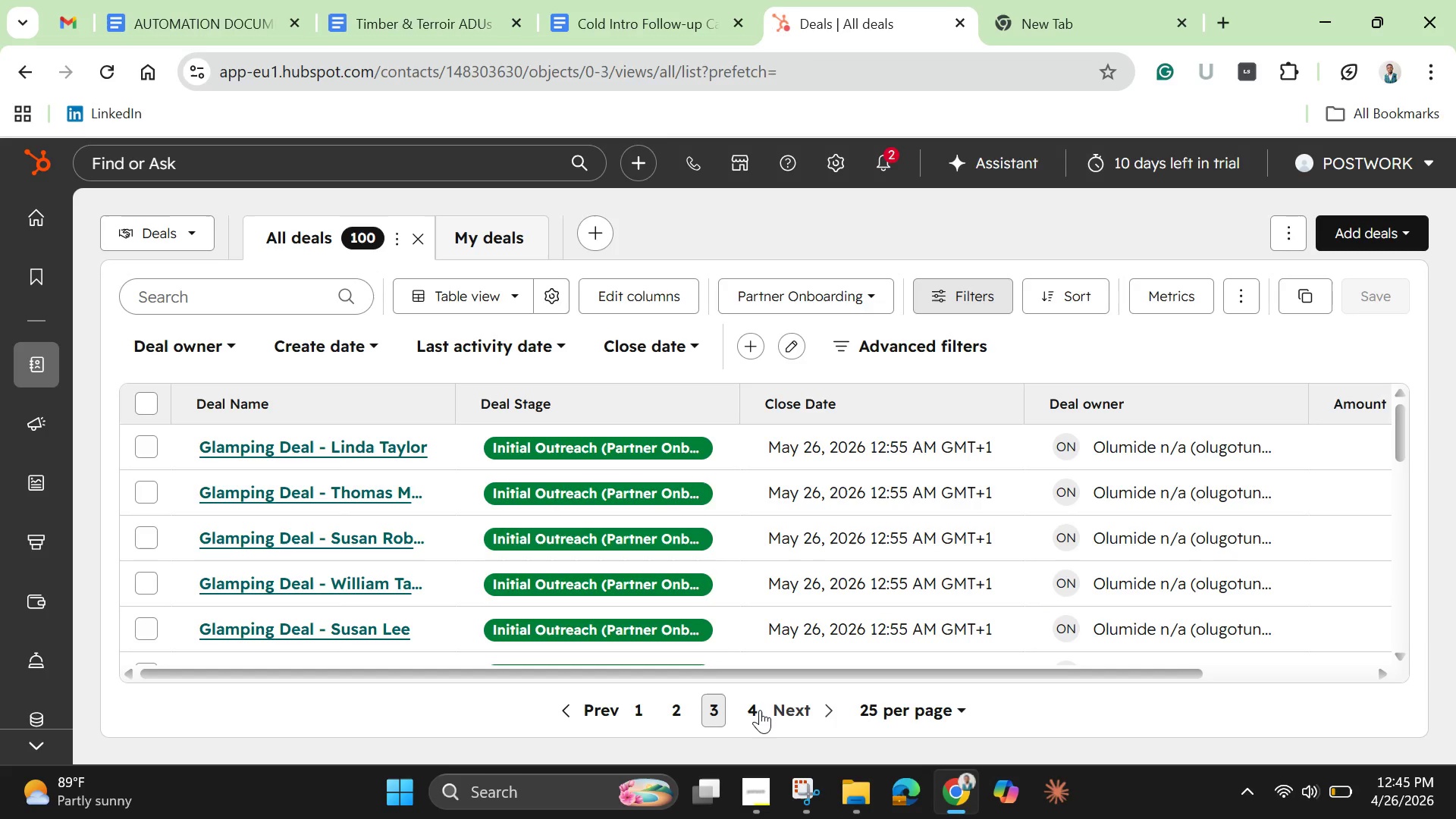 
left_click([760, 710])
 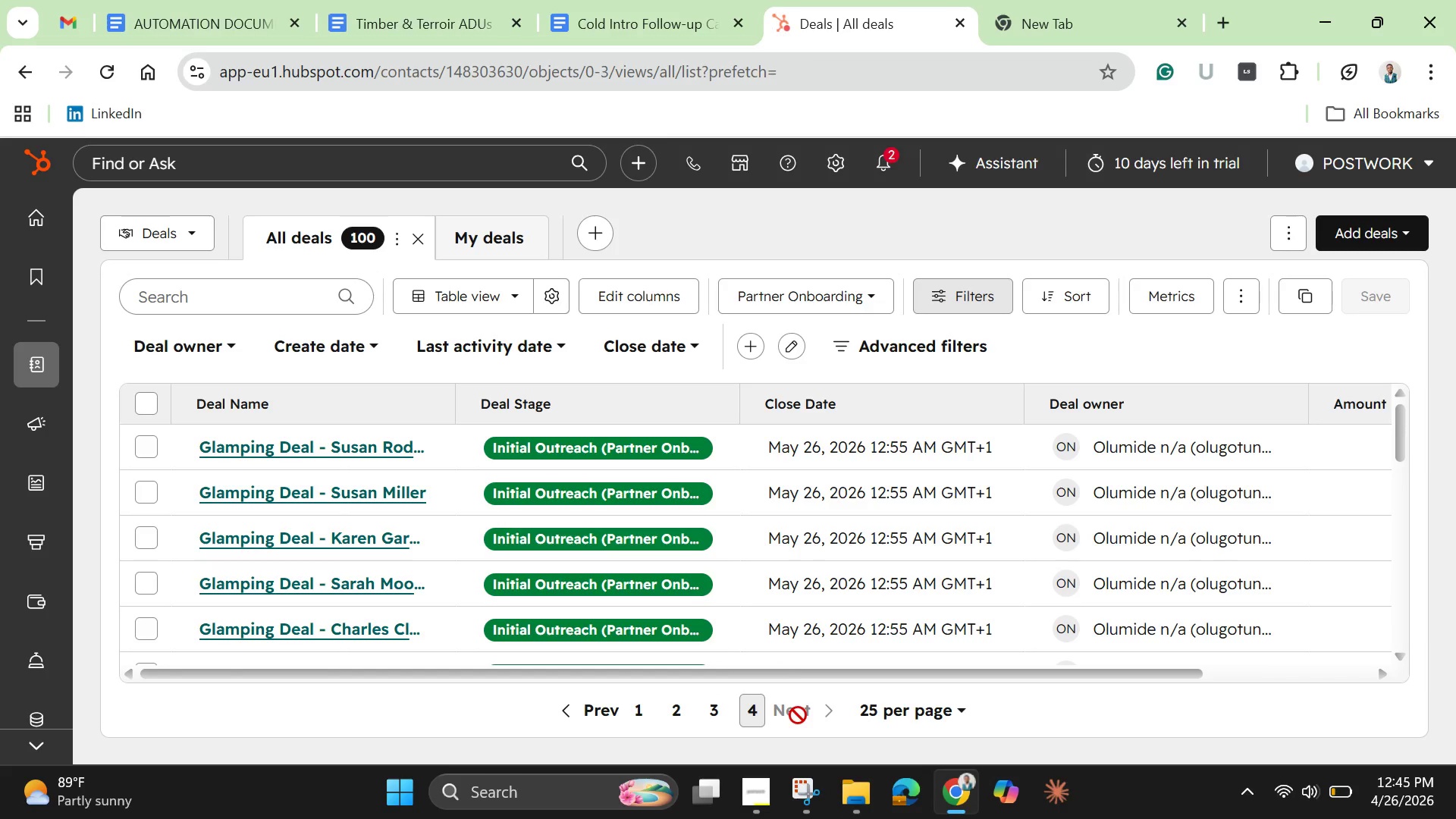 
scroll: coordinate [777, 595], scroll_direction: down, amount: 12.0
 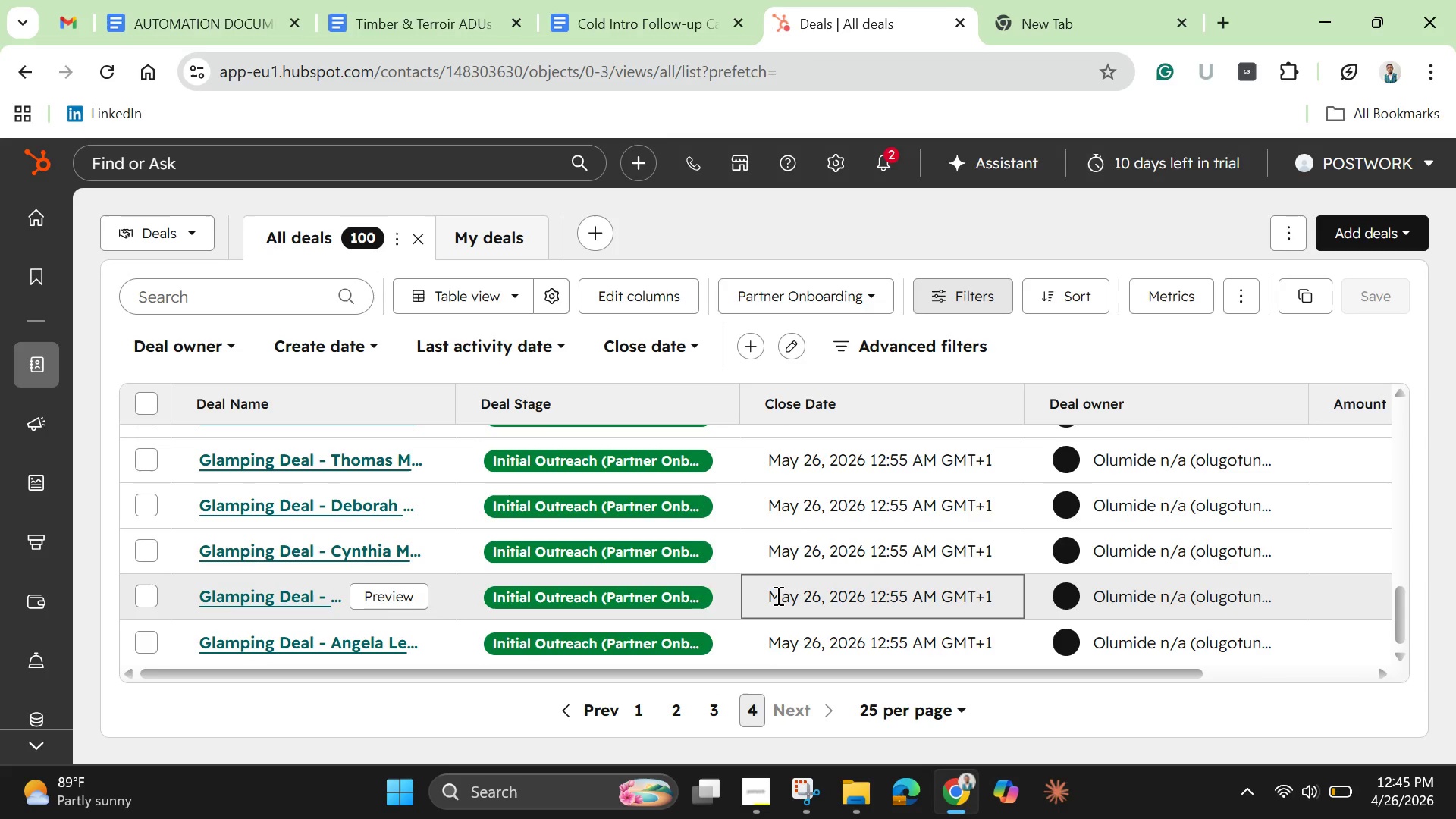 
scroll: coordinate [777, 595], scroll_direction: up, amount: 6.0
 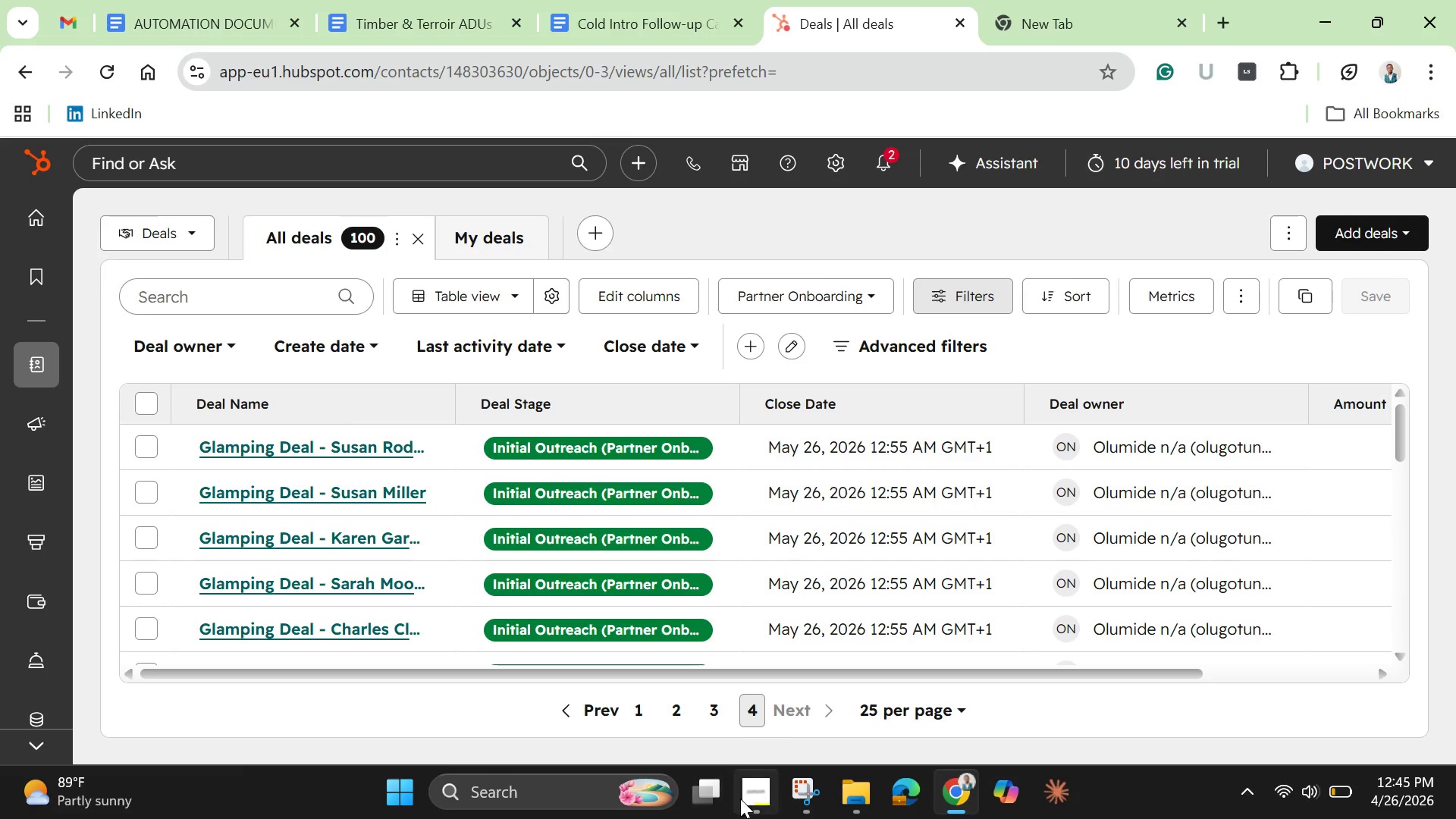 
wait(5.11)
 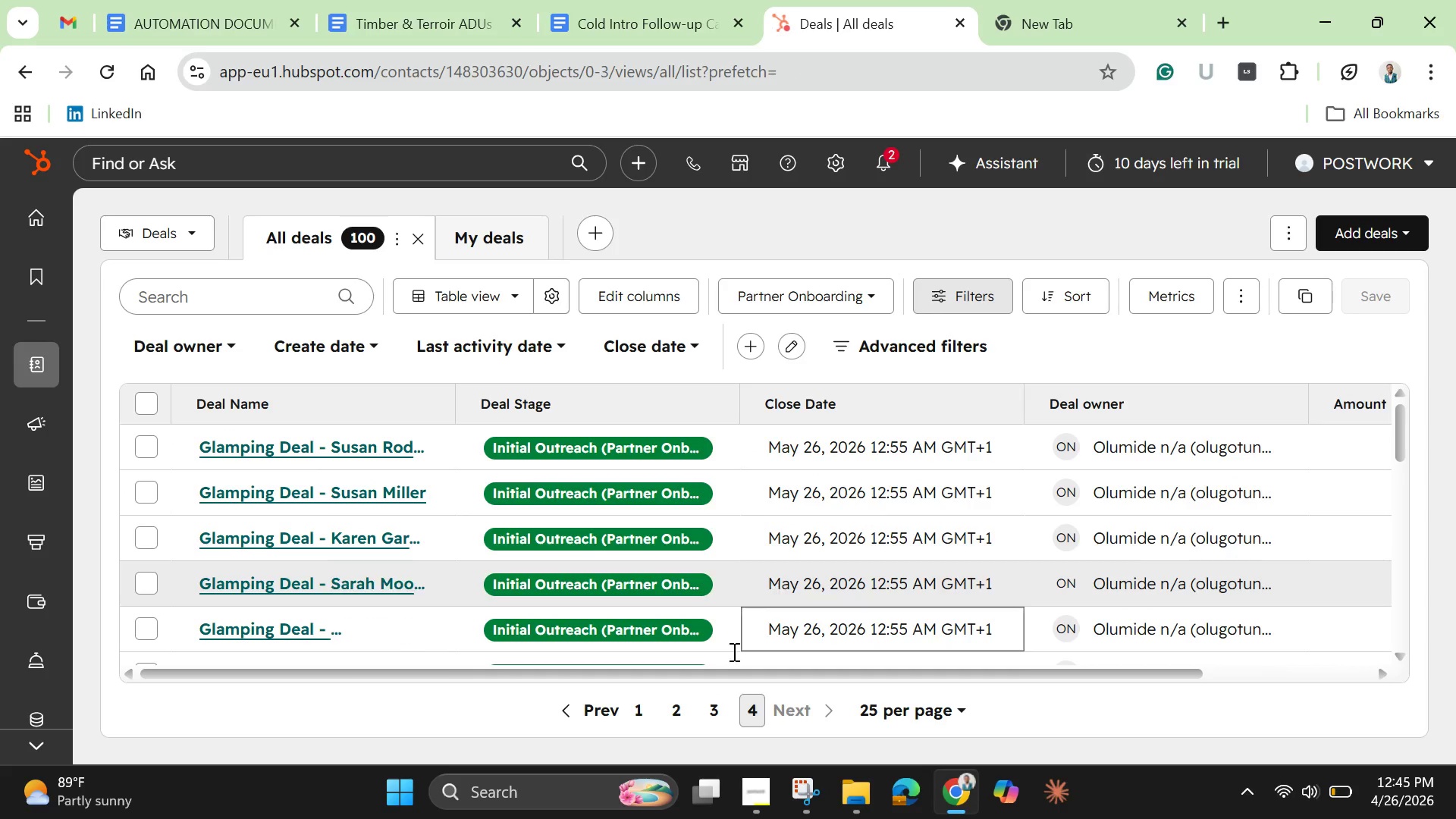 
left_click([802, 788])
 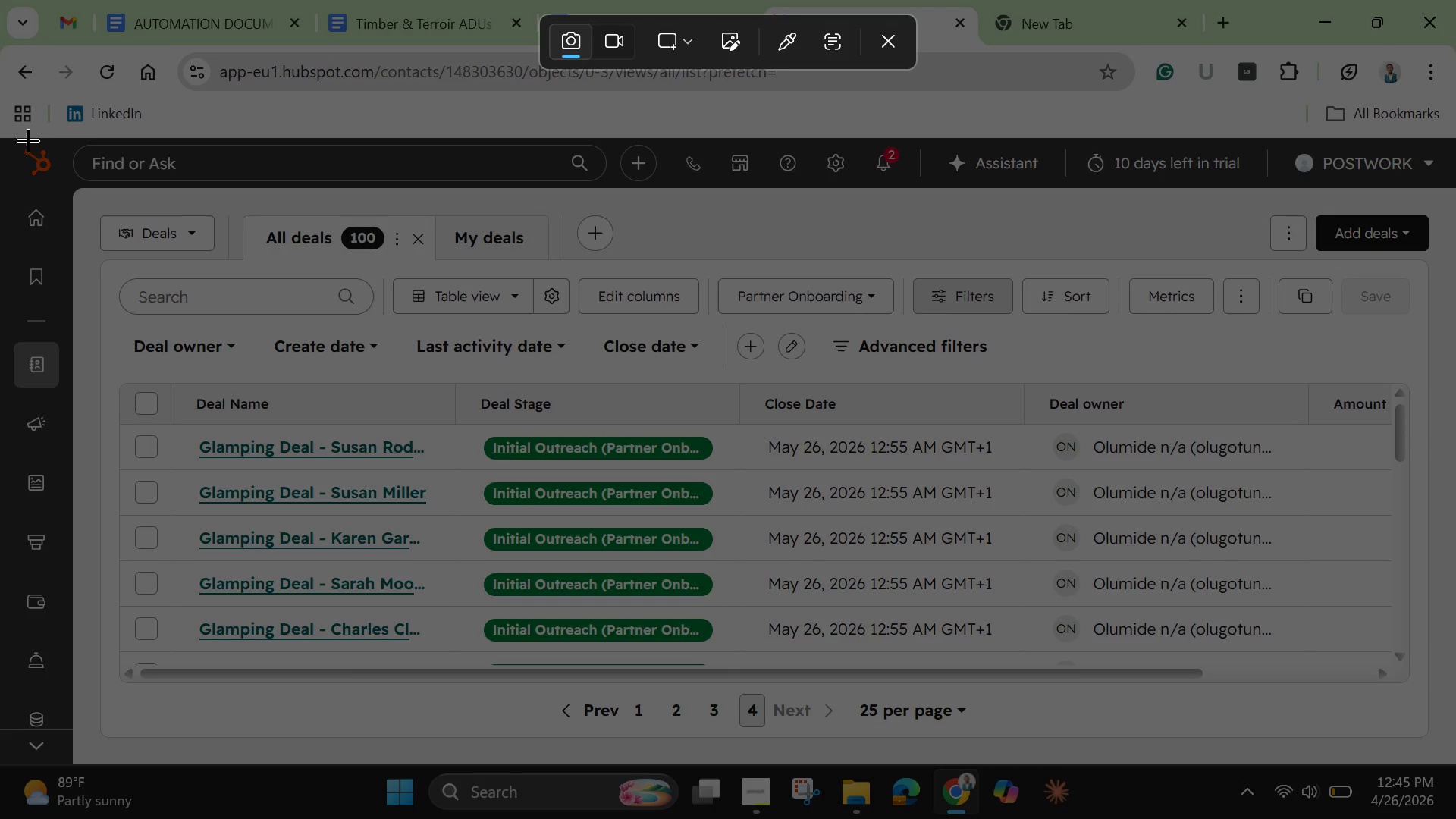 
left_click_drag(start_coordinate=[0, 135], to_coordinate=[1455, 770])
 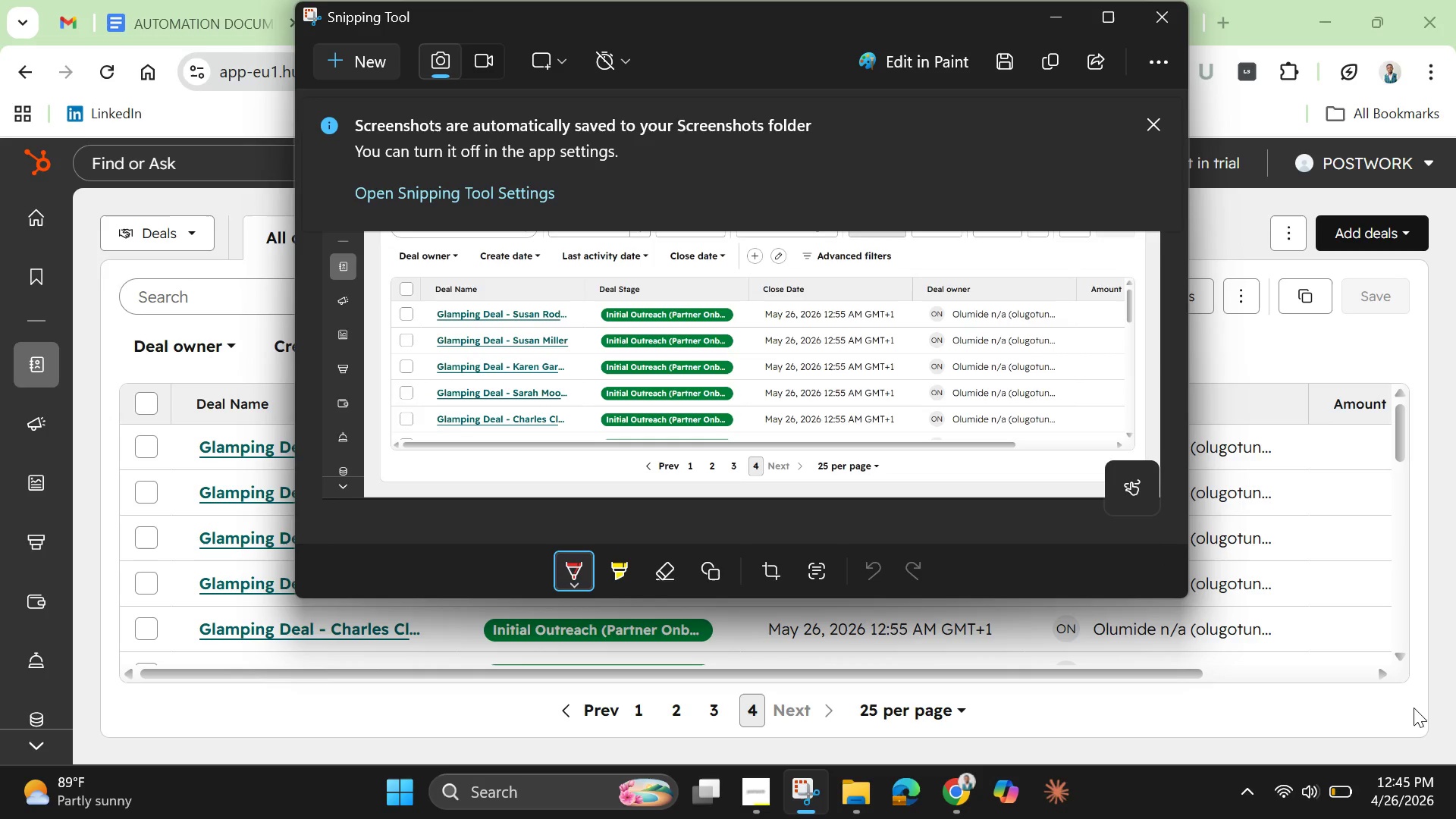 
wait(15.16)
 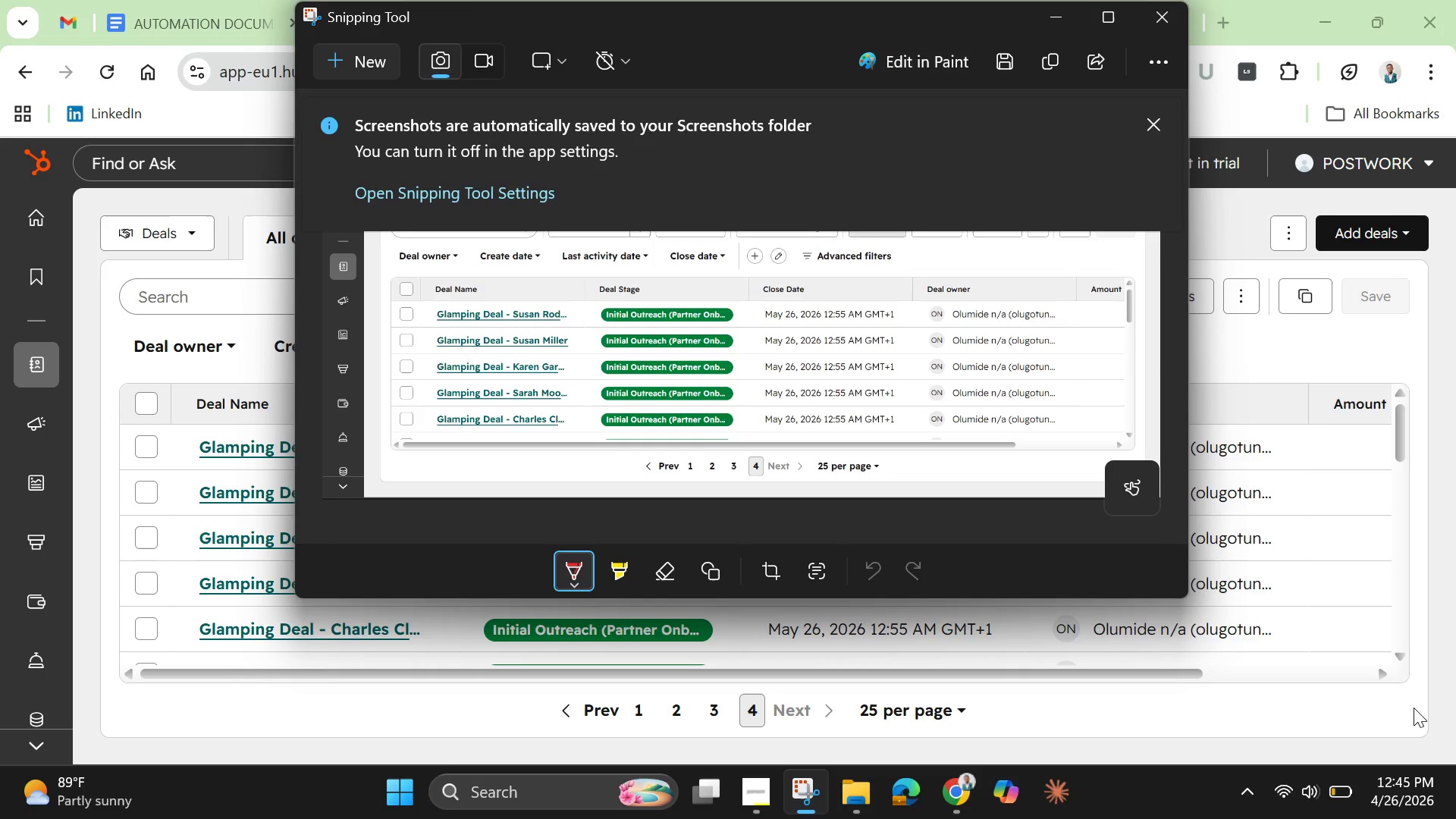 
left_click([222, 11])
 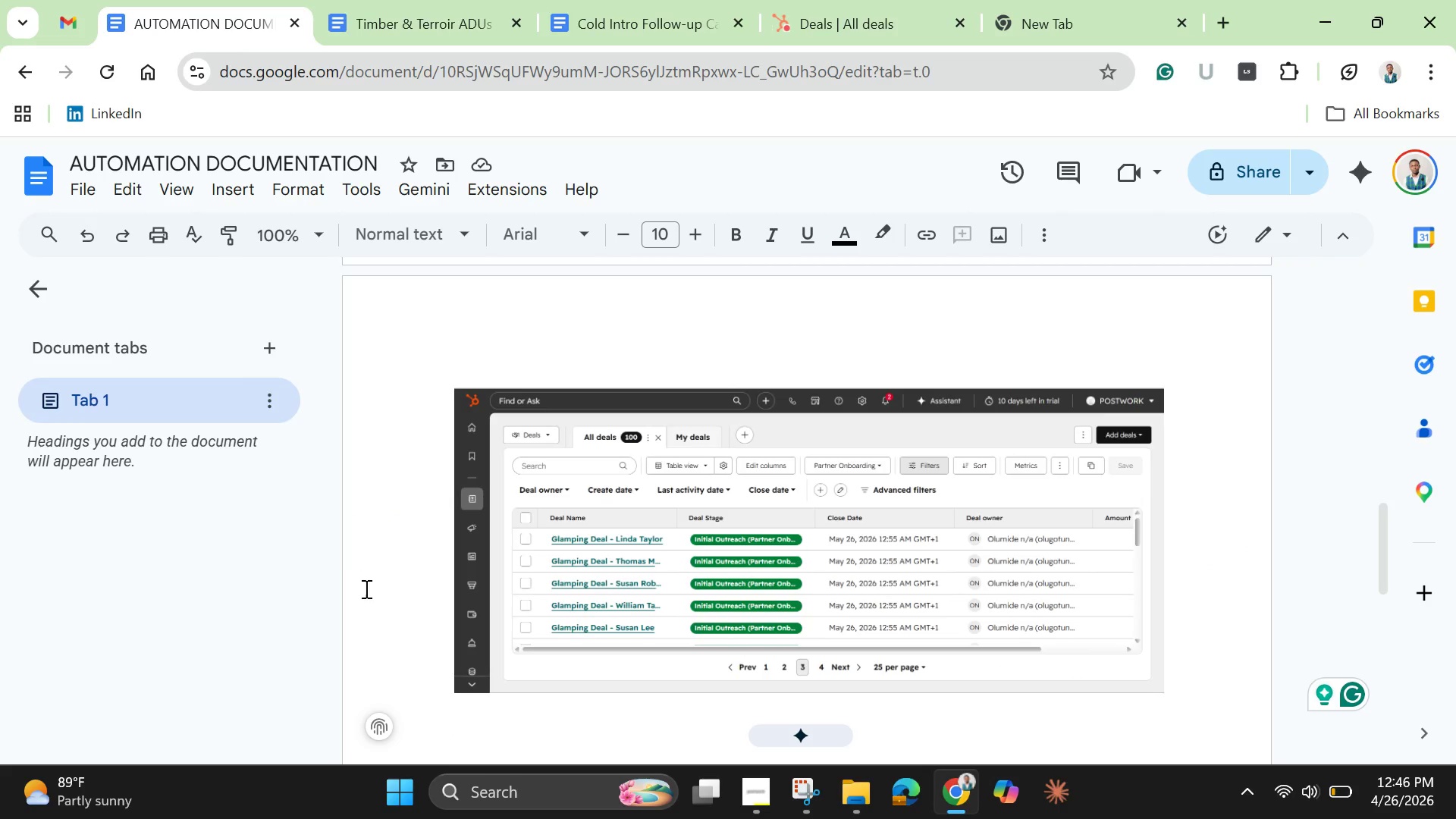 
scroll: coordinate [372, 596], scroll_direction: down, amount: 4.0
 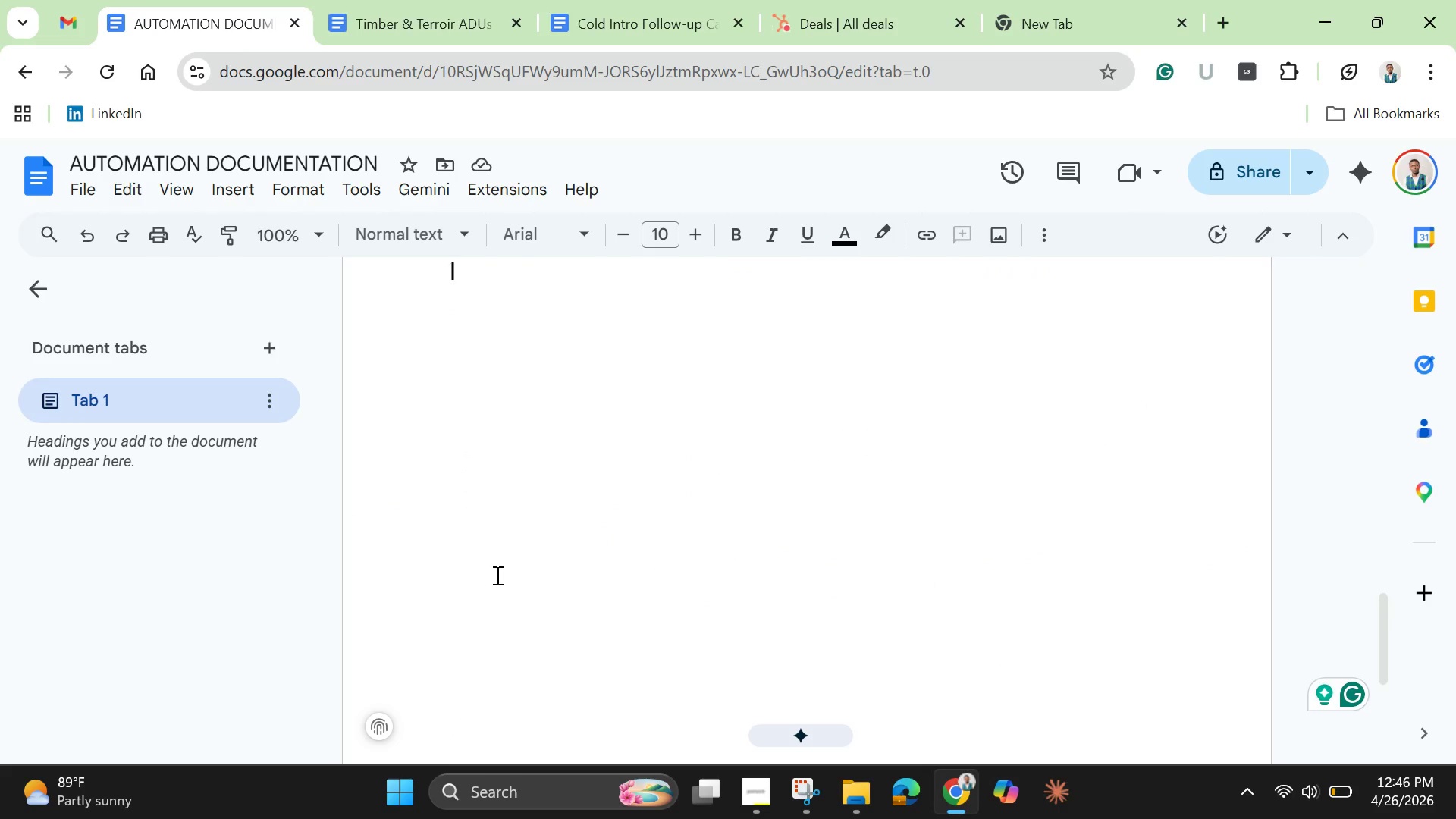 
key(Control+V)
 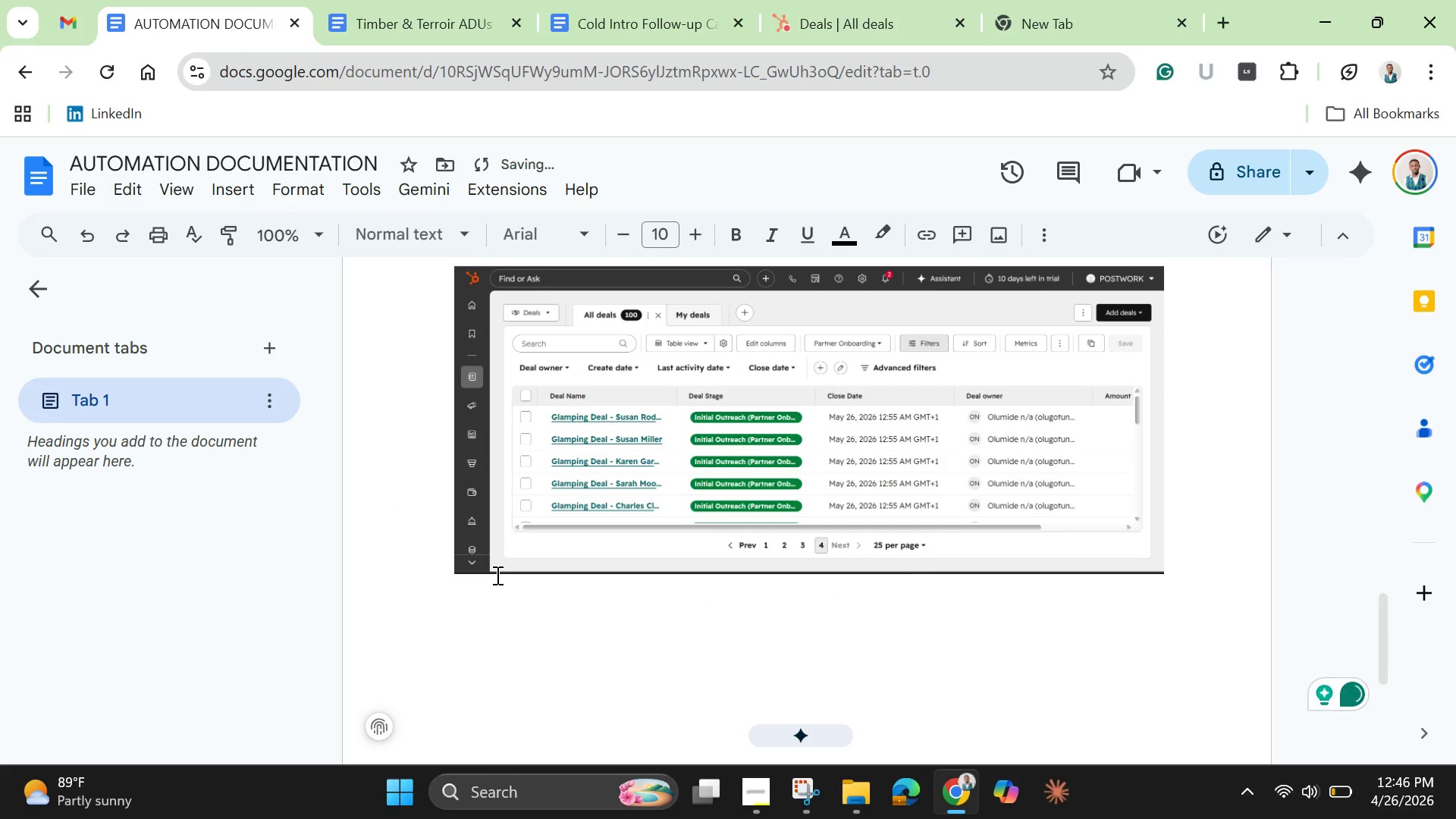 
key(Enter)
 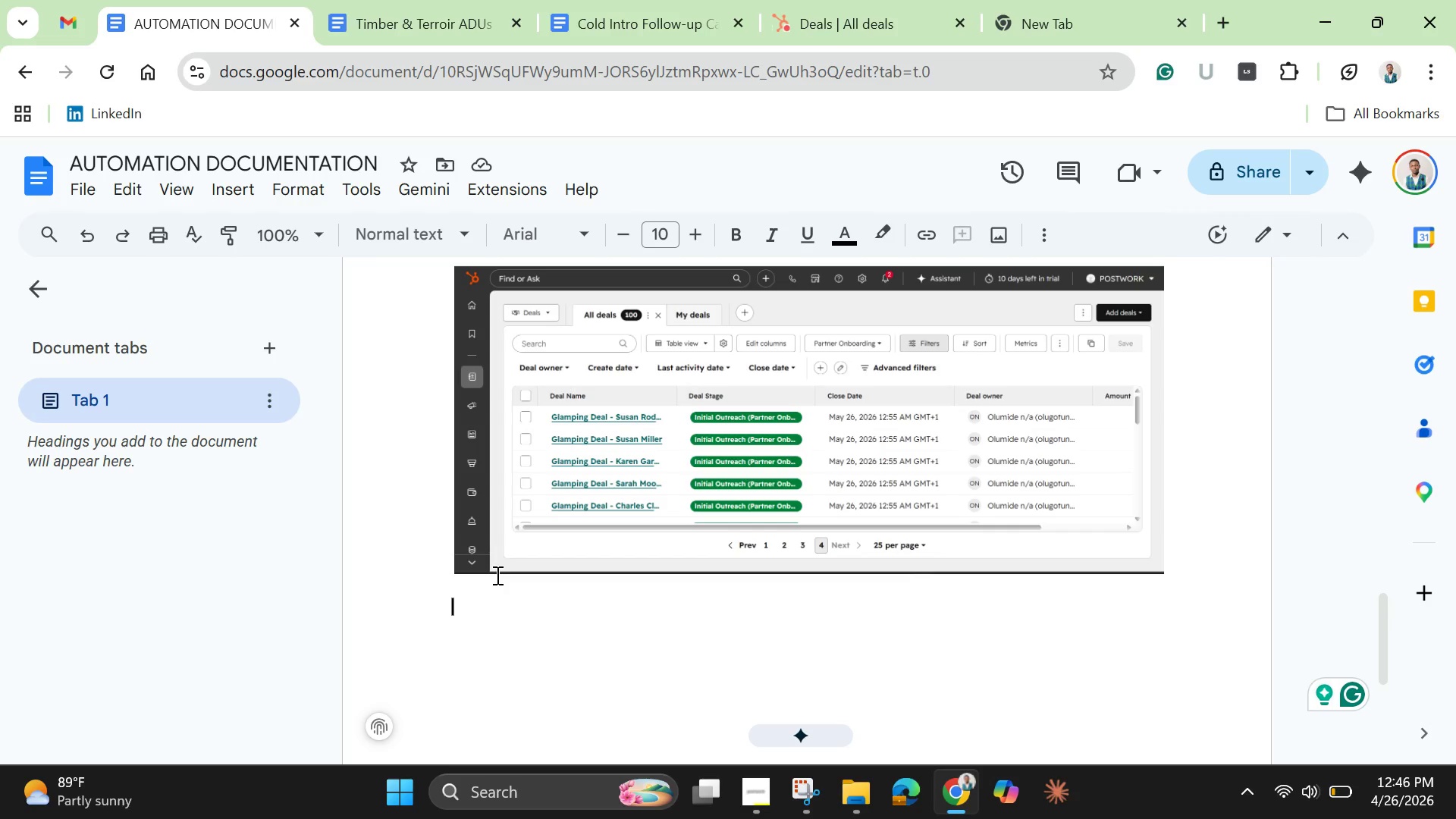 
wait(18.3)
 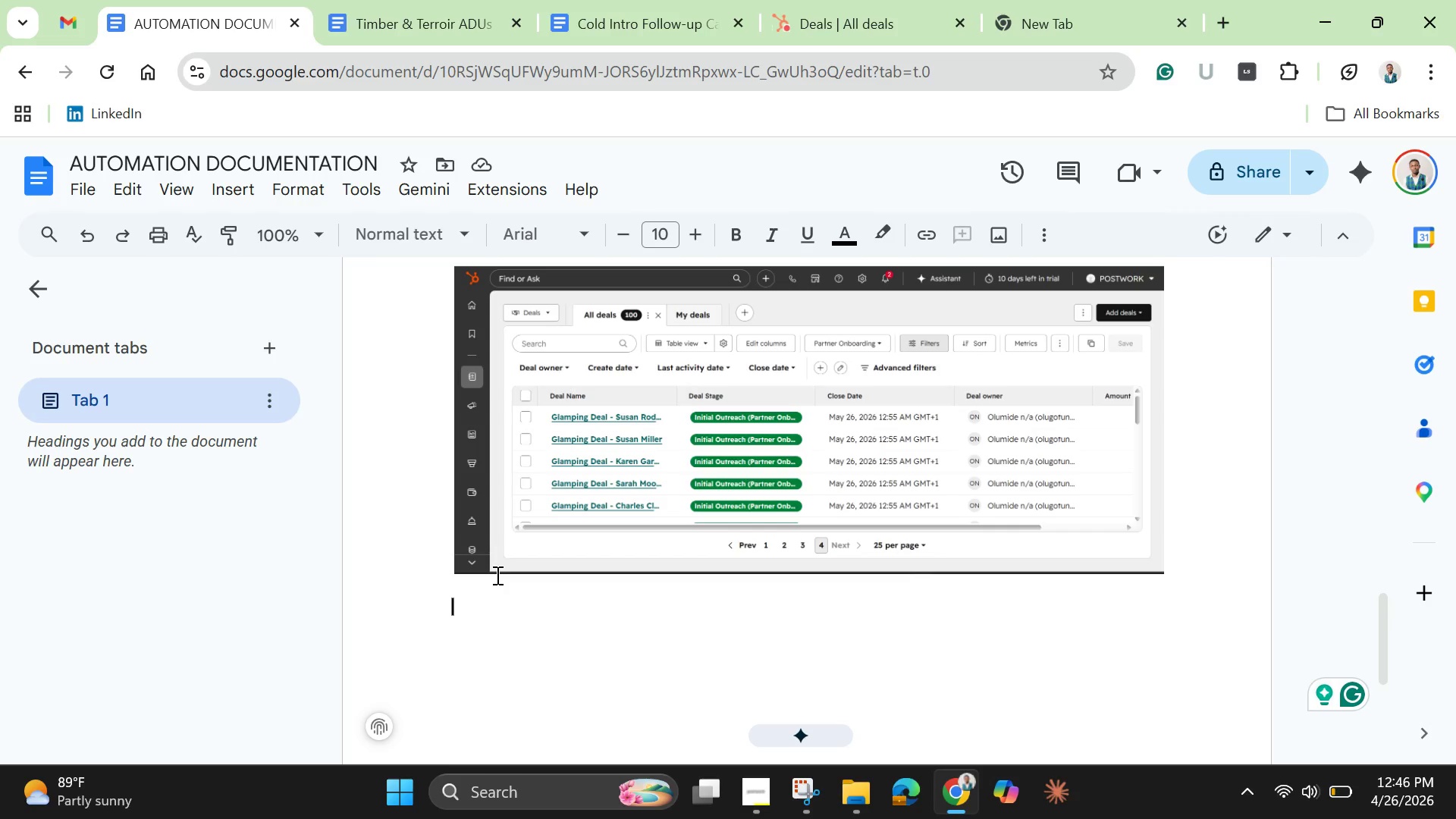 
left_click([428, 15])
 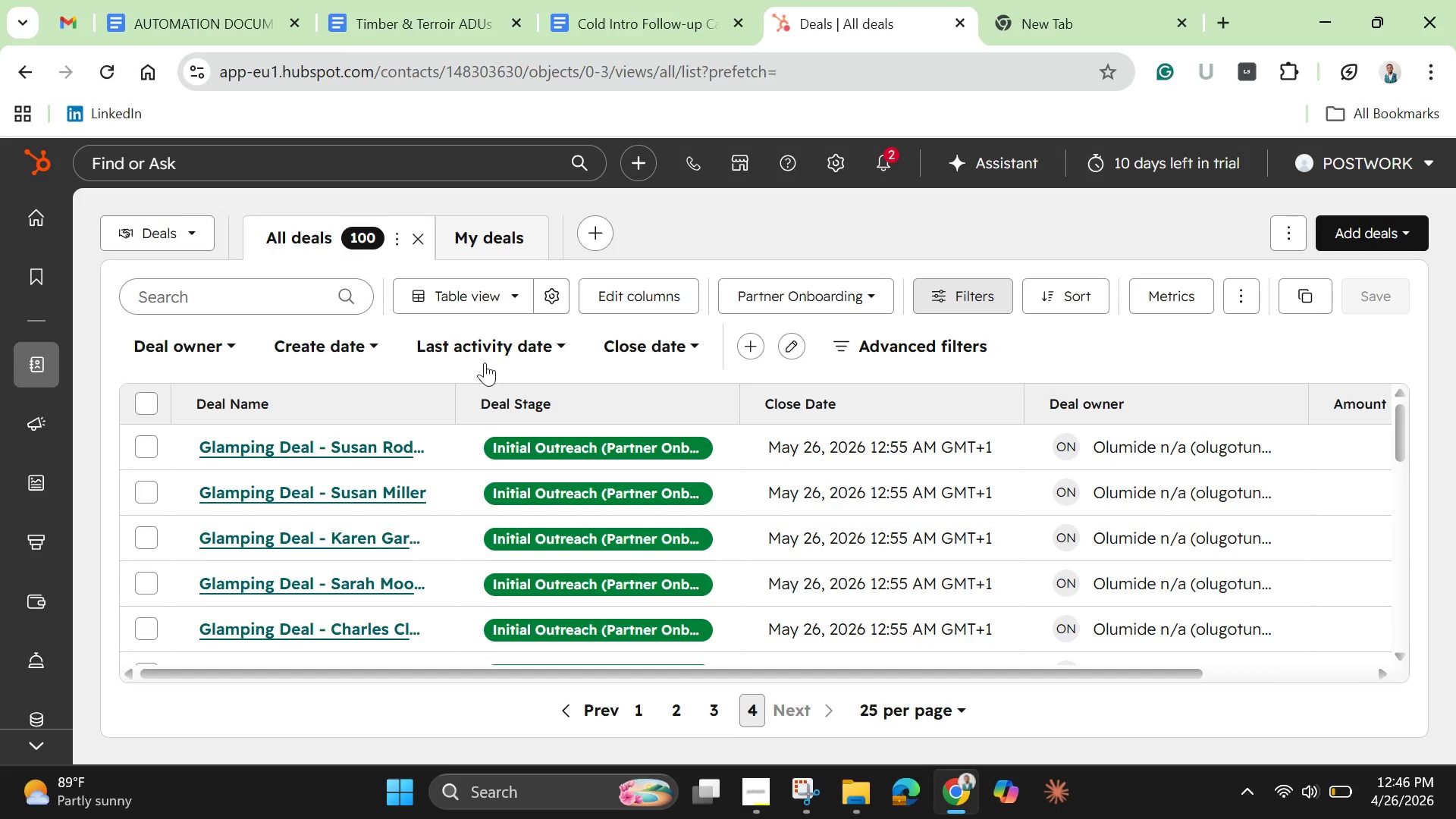 
scroll: coordinate [439, 409], scroll_direction: down, amount: 2.0
 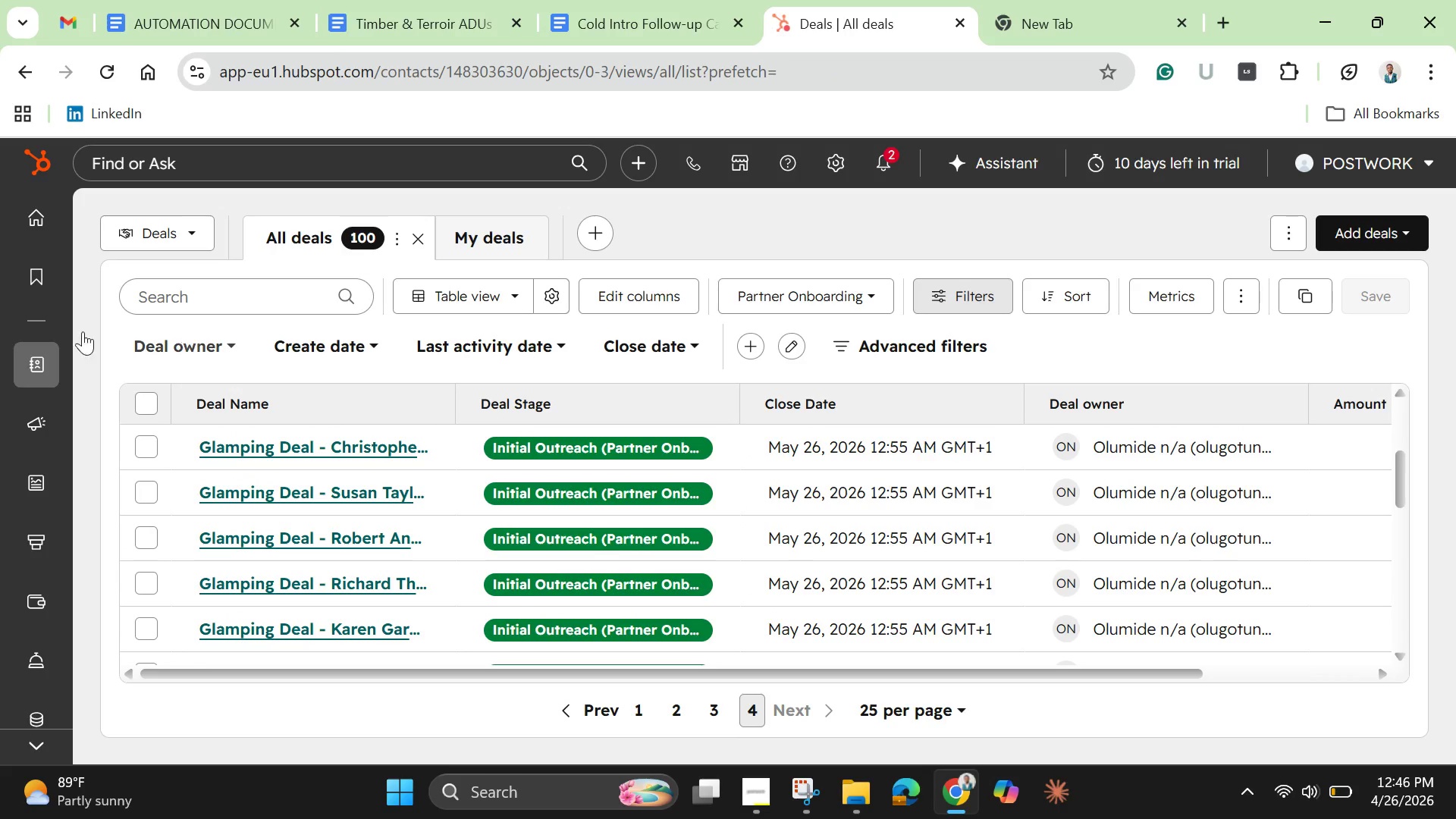 
mouse_move([30, 430])
 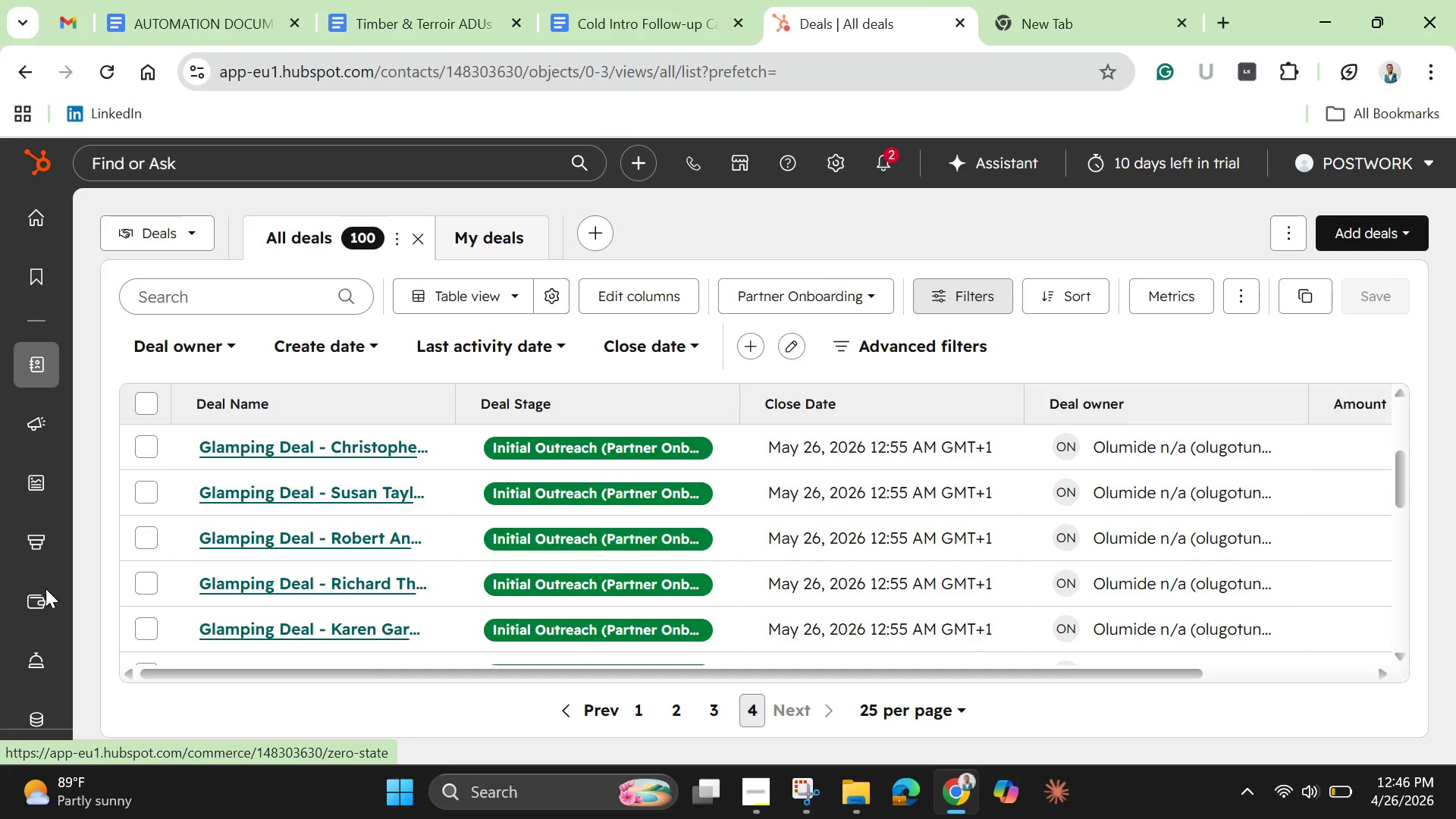 
scroll: coordinate [45, 617], scroll_direction: down, amount: 3.0
 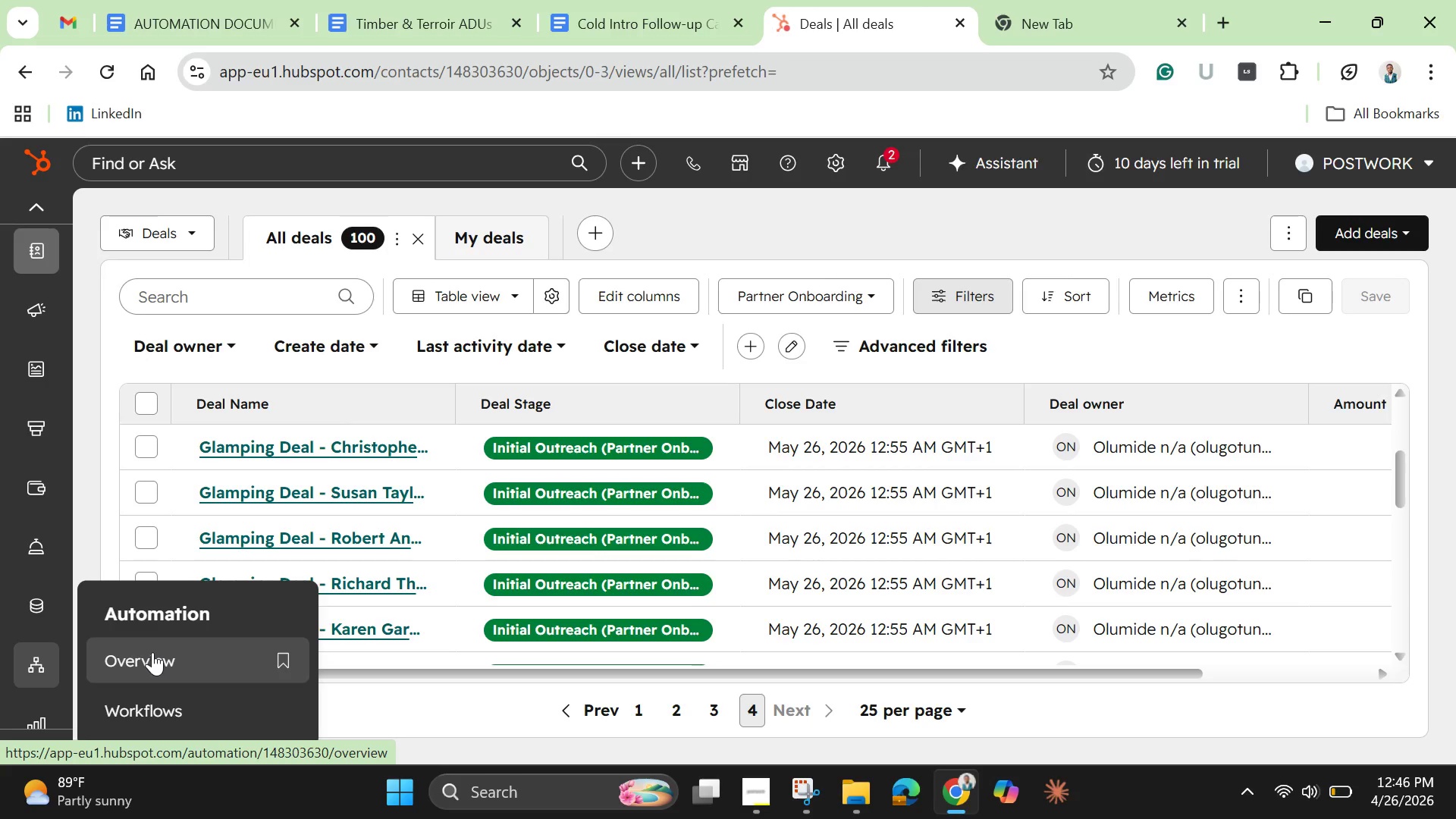 
wait(16.18)
 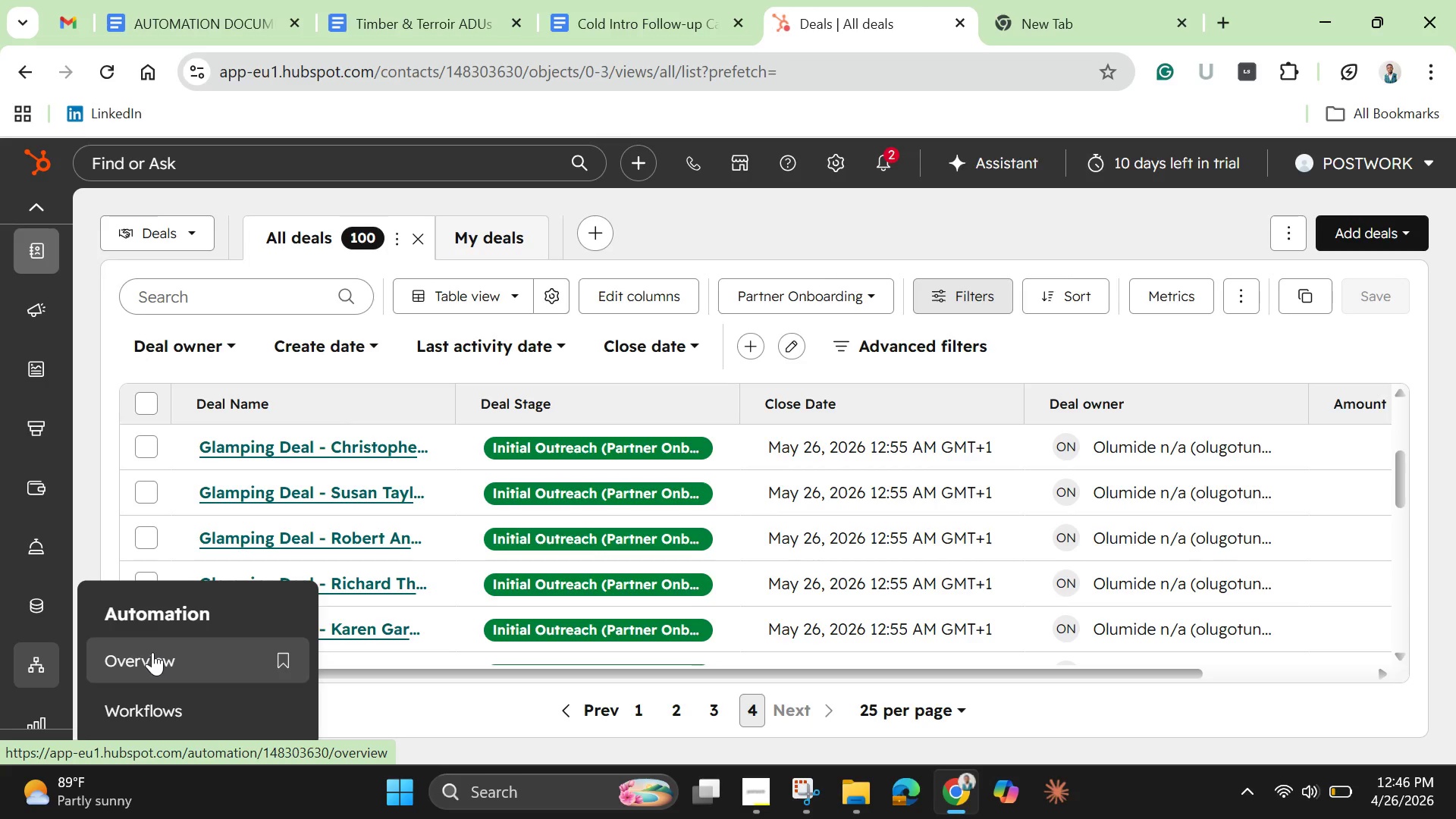 
scroll: coordinate [33, 684], scroll_direction: down, amount: 2.0
 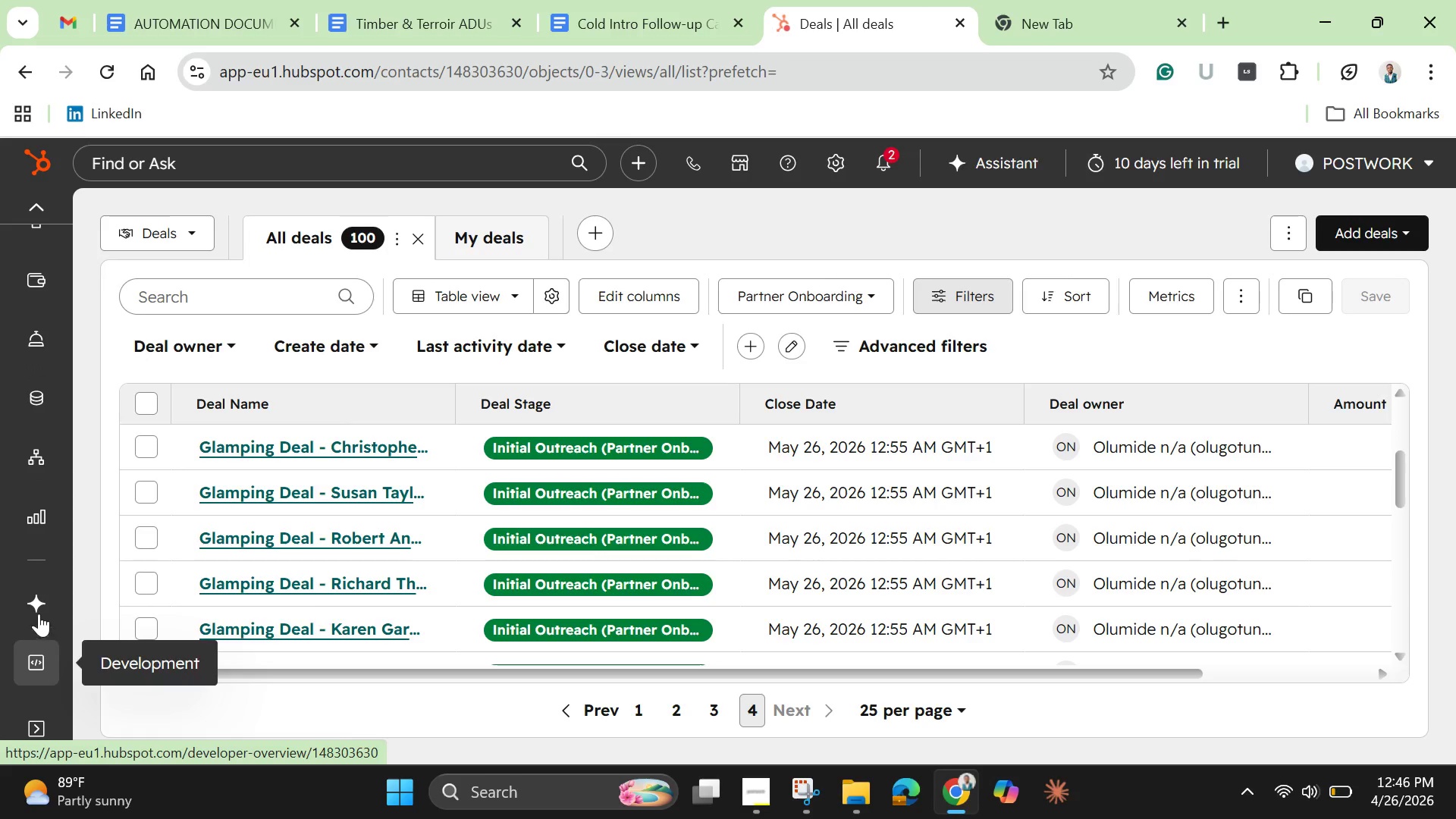 
mouse_move([37, 617])
 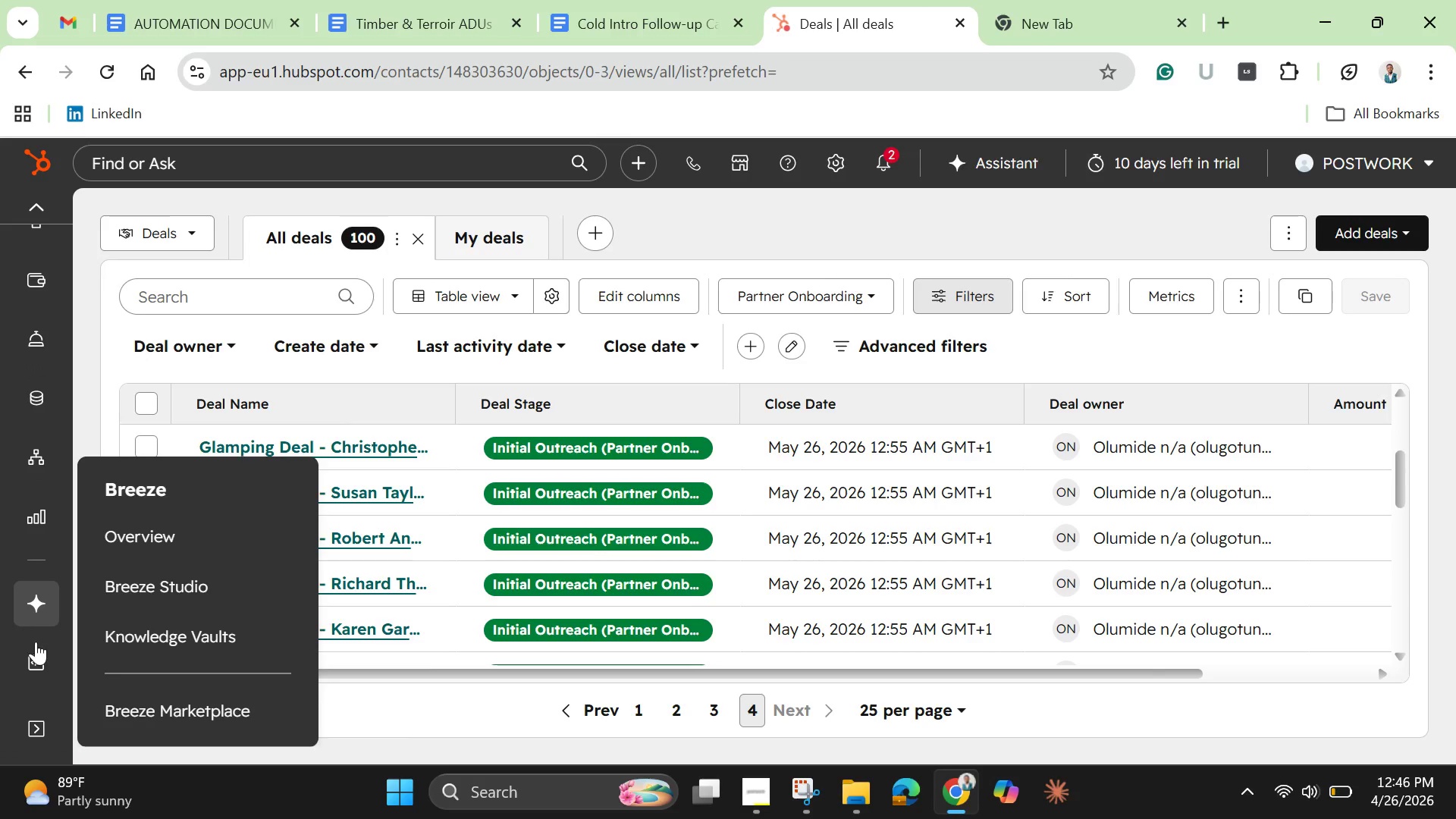 
scroll: coordinate [48, 717], scroll_direction: down, amount: 2.0
 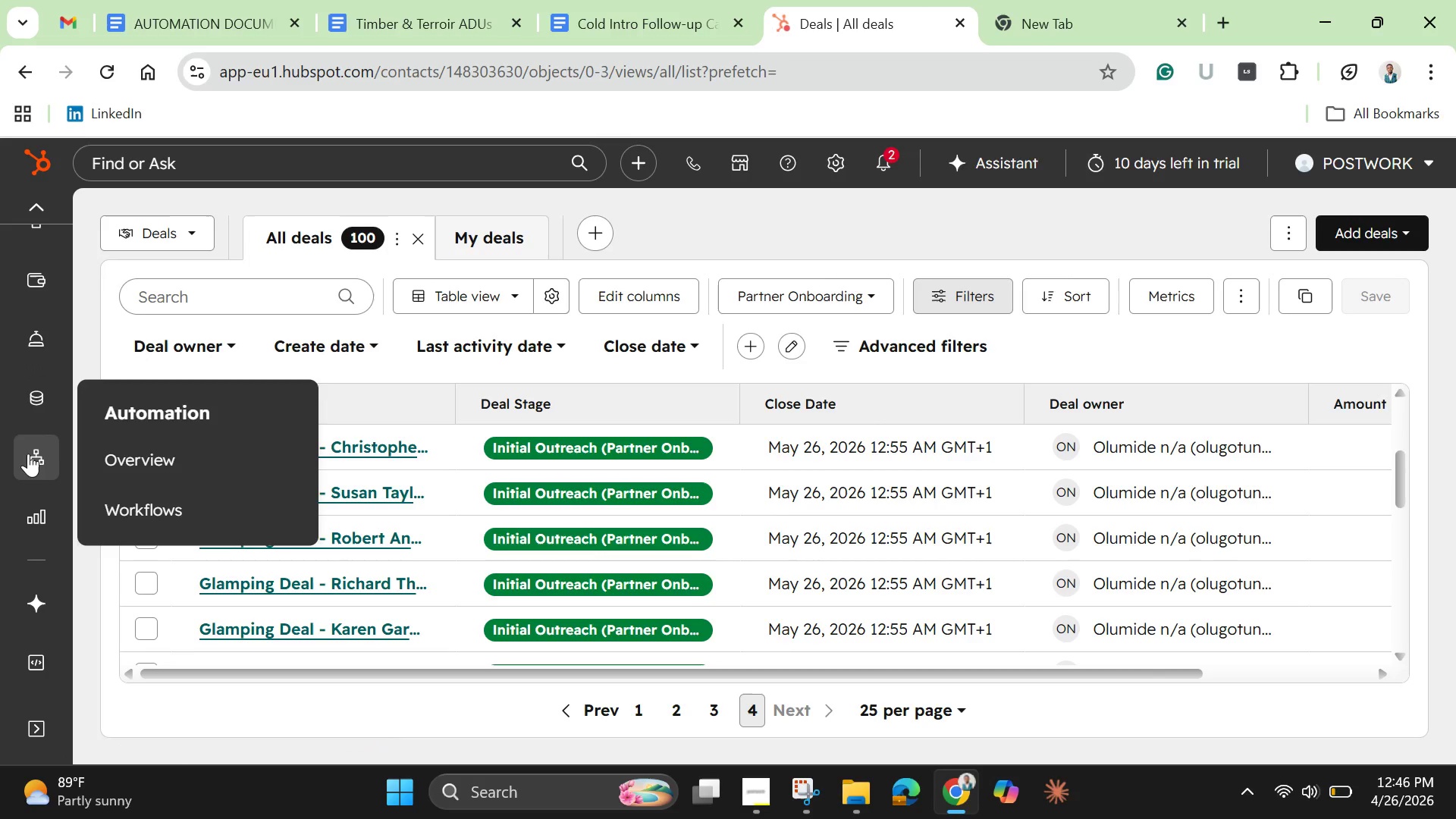 
mouse_move([43, 397])
 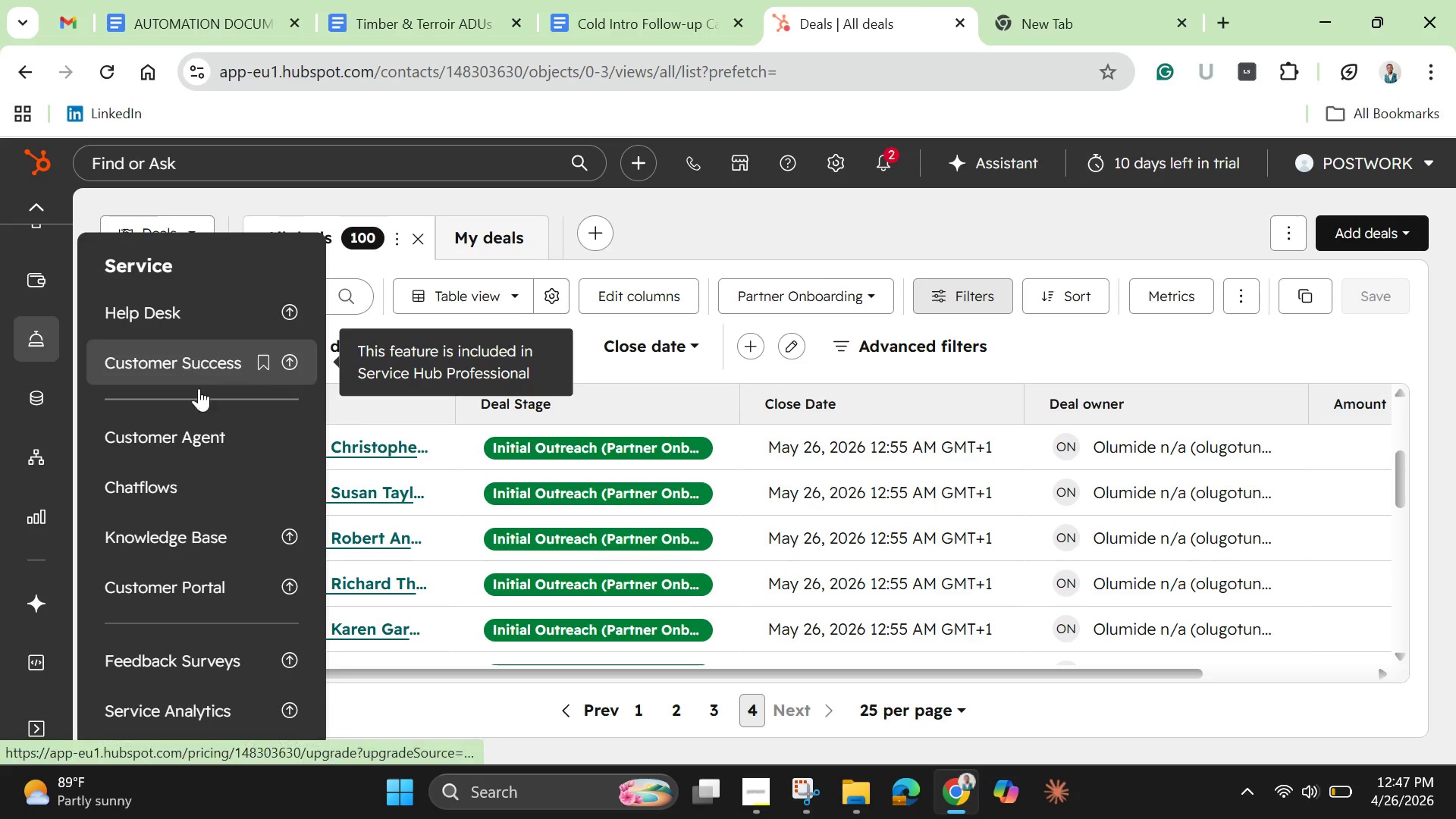 
wait(5.26)
 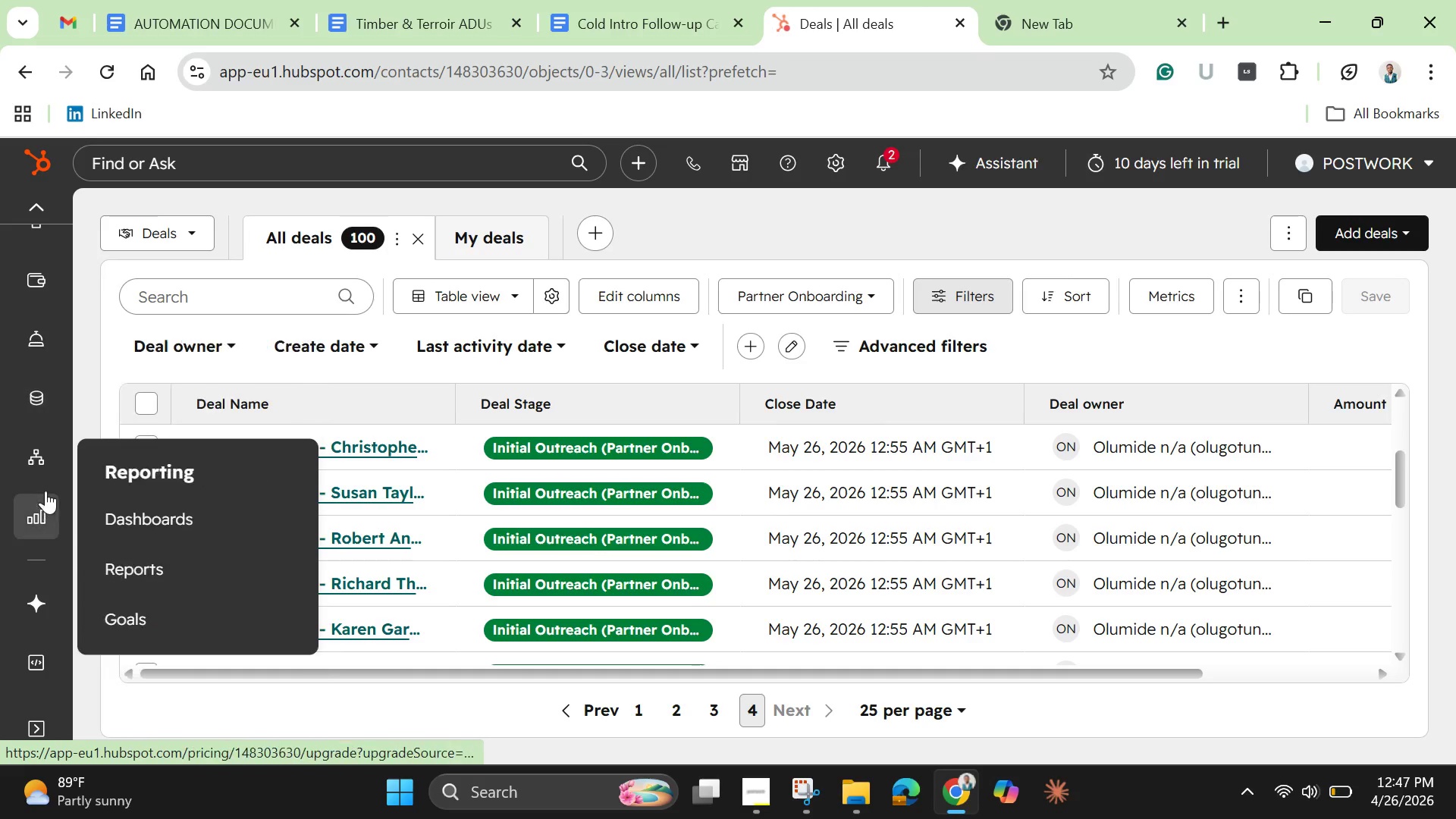 
scroll: coordinate [202, 664], scroll_direction: down, amount: 5.0
 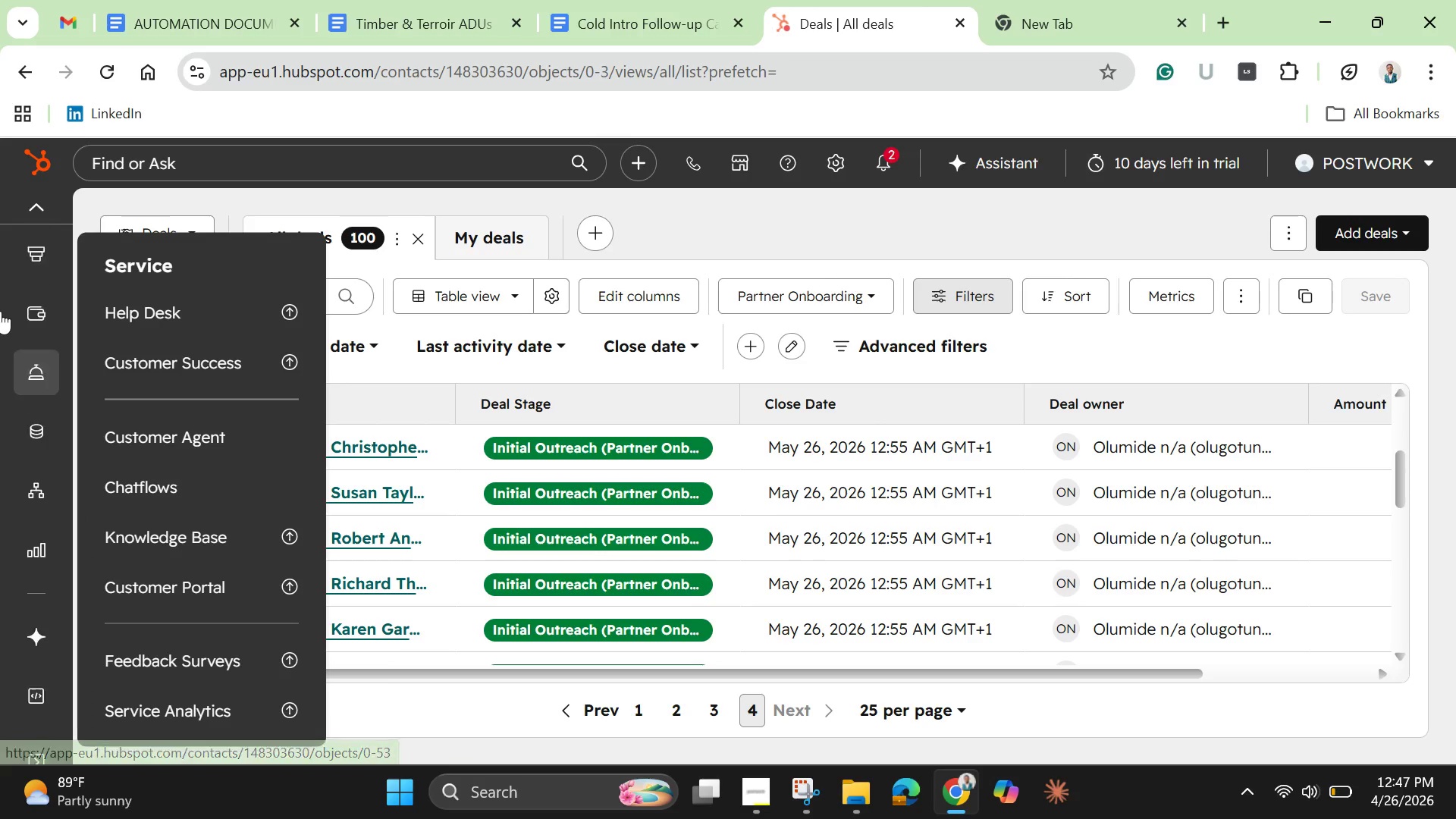 
scroll: coordinate [0, 311], scroll_direction: up, amount: 2.0
 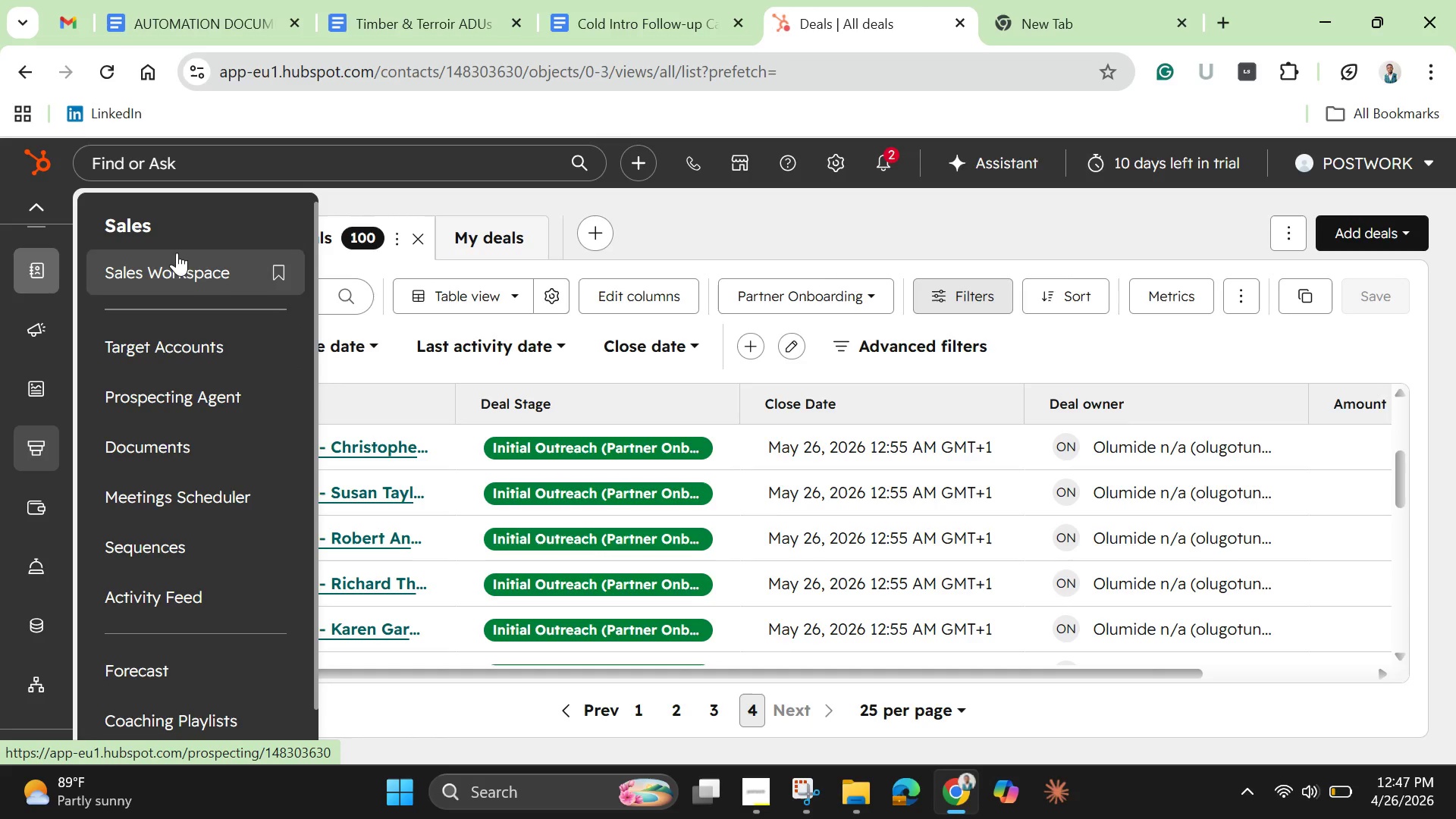 
scroll: coordinate [164, 495], scroll_direction: down, amount: 7.0
 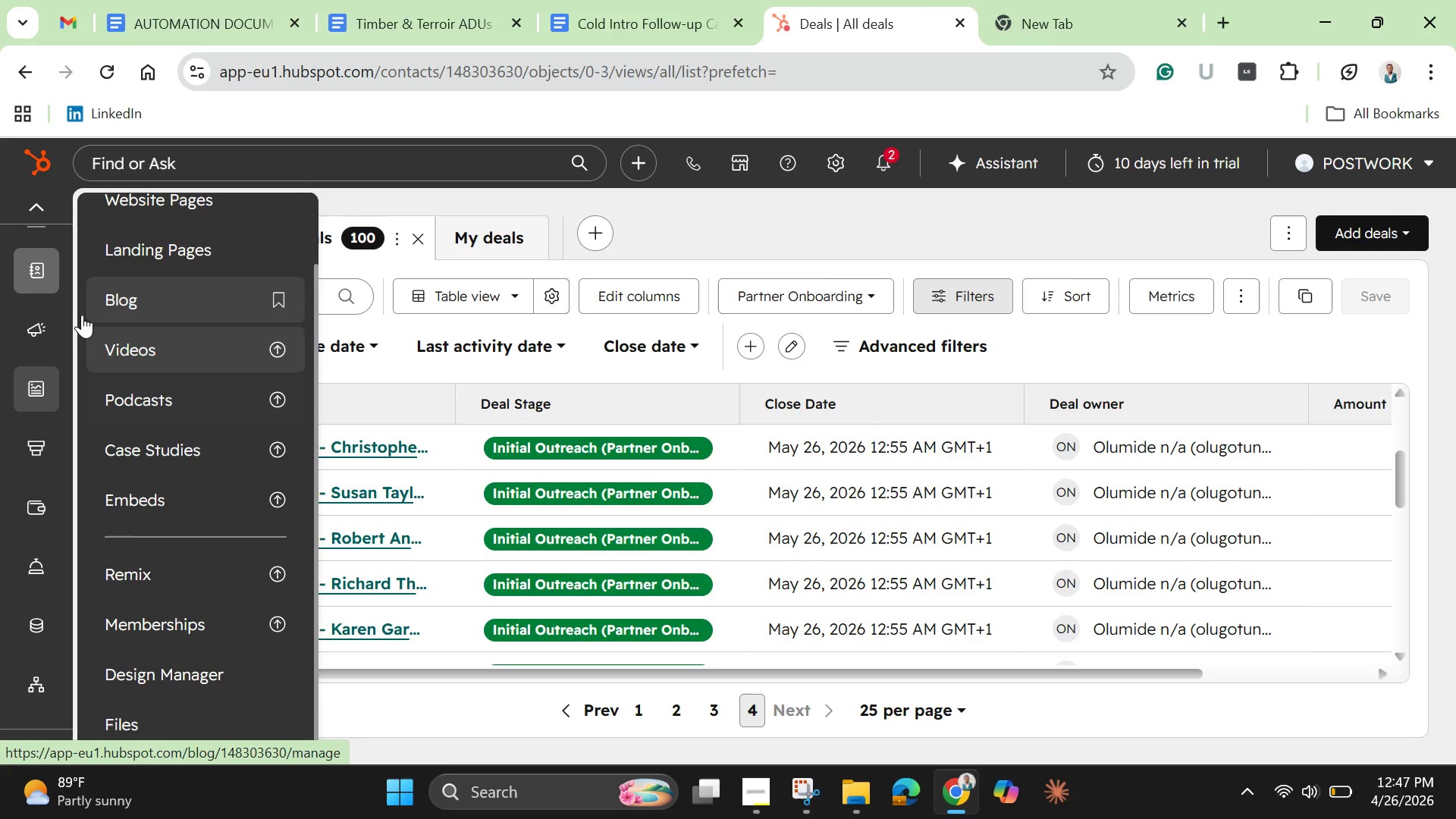 
mouse_move([49, 304])
 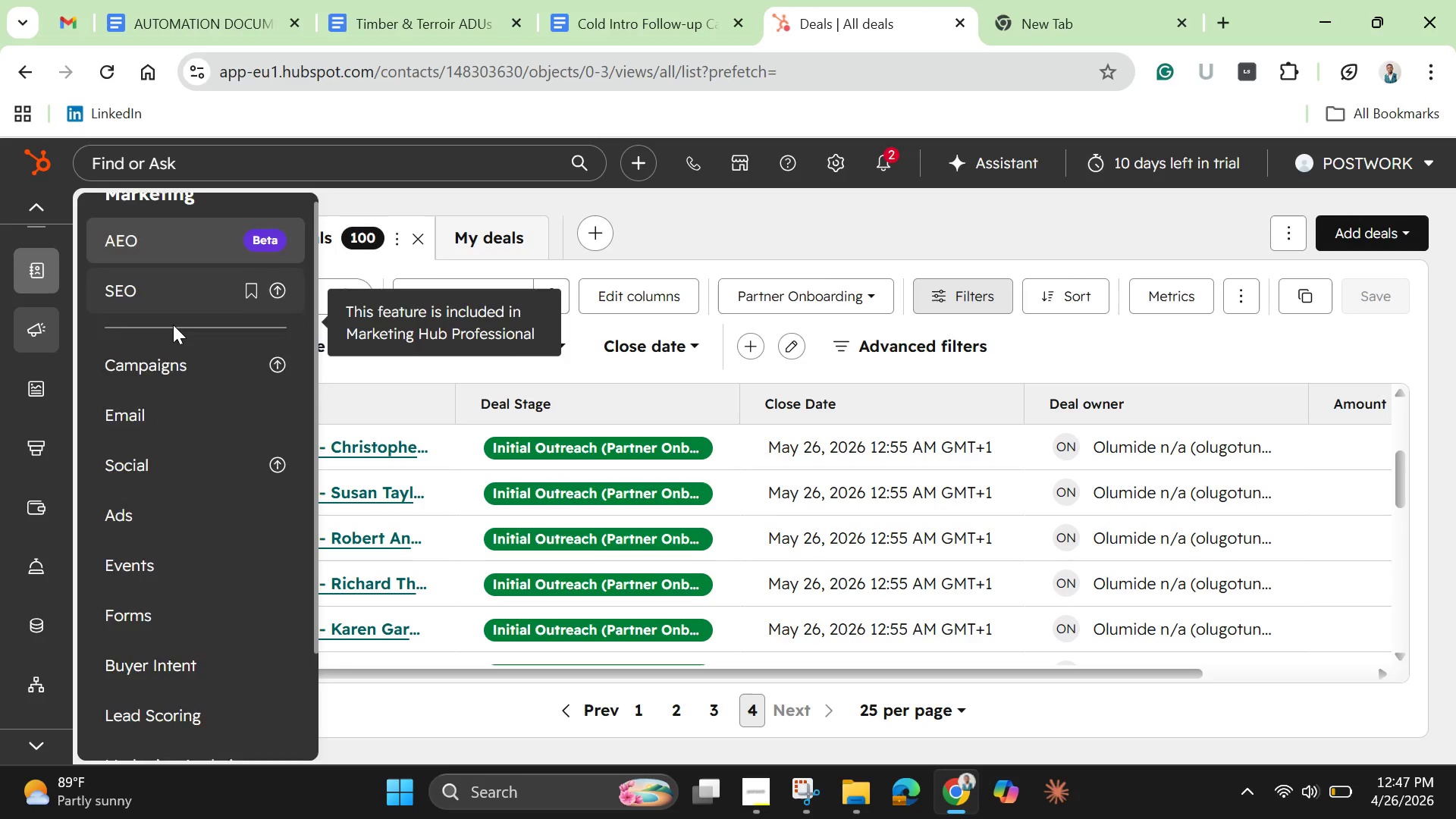 
scroll: coordinate [171, 359], scroll_direction: down, amount: 4.0
 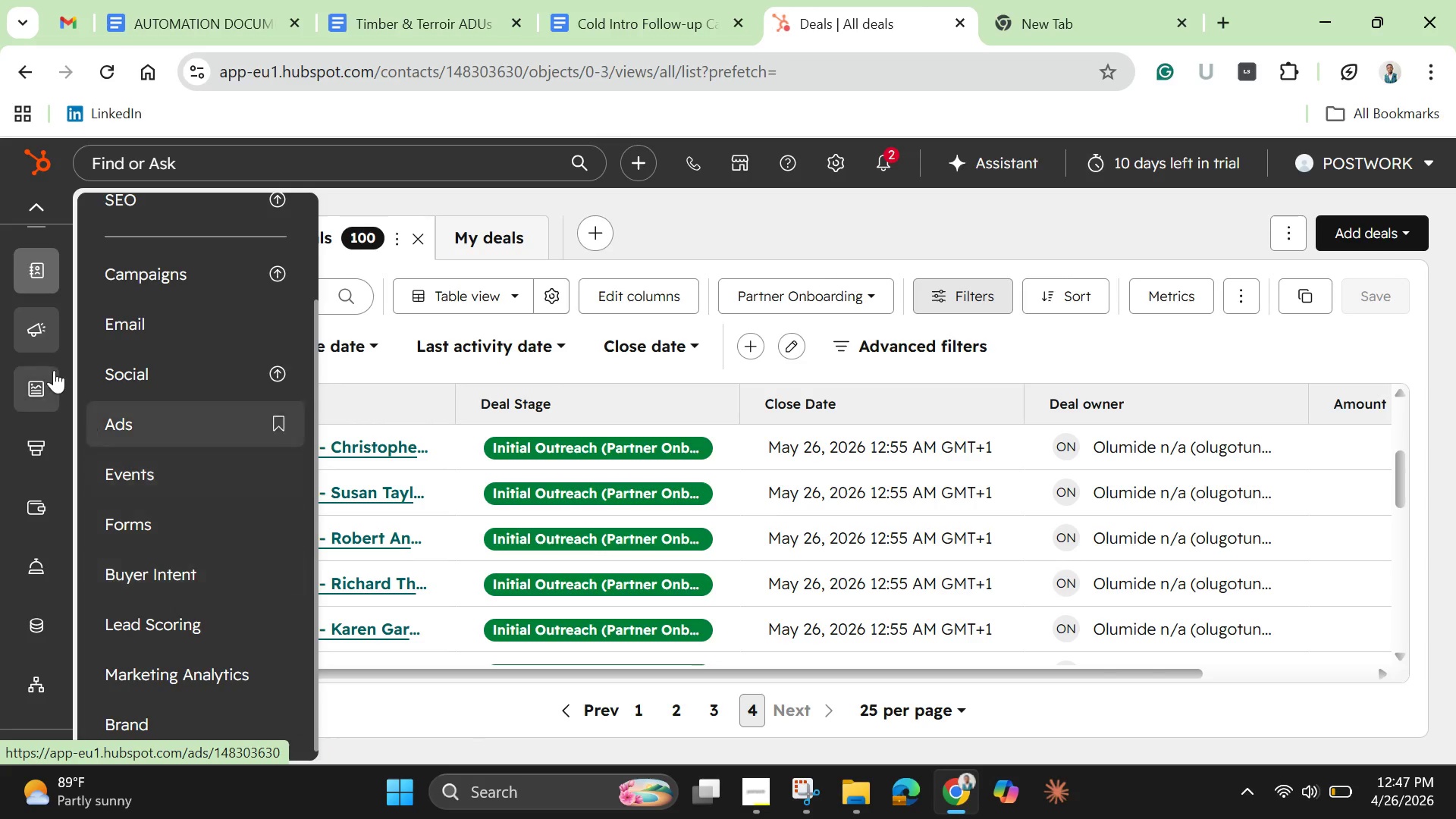 
scroll: coordinate [54, 370], scroll_direction: up, amount: 2.0
 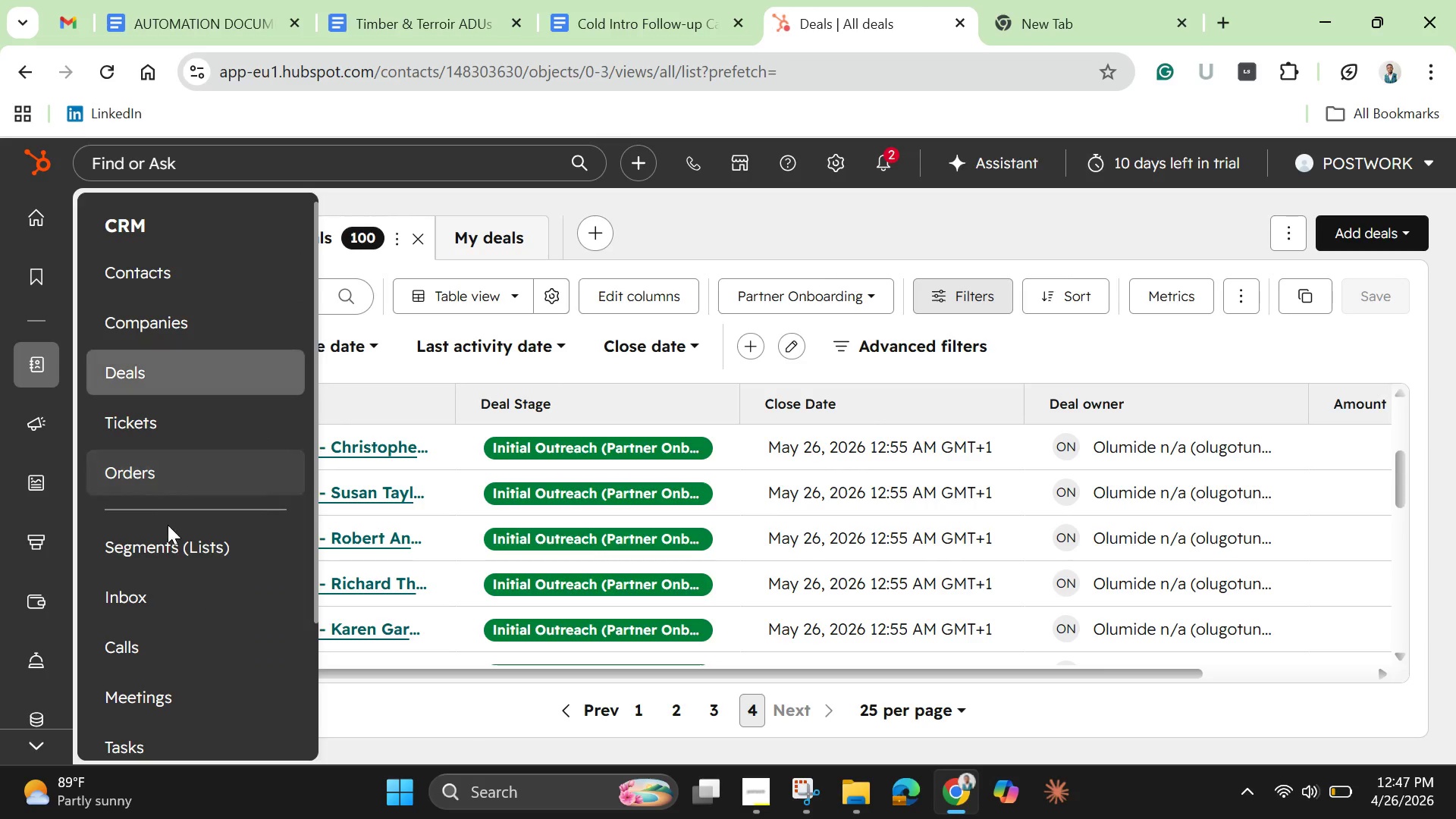 
wait(5.19)
 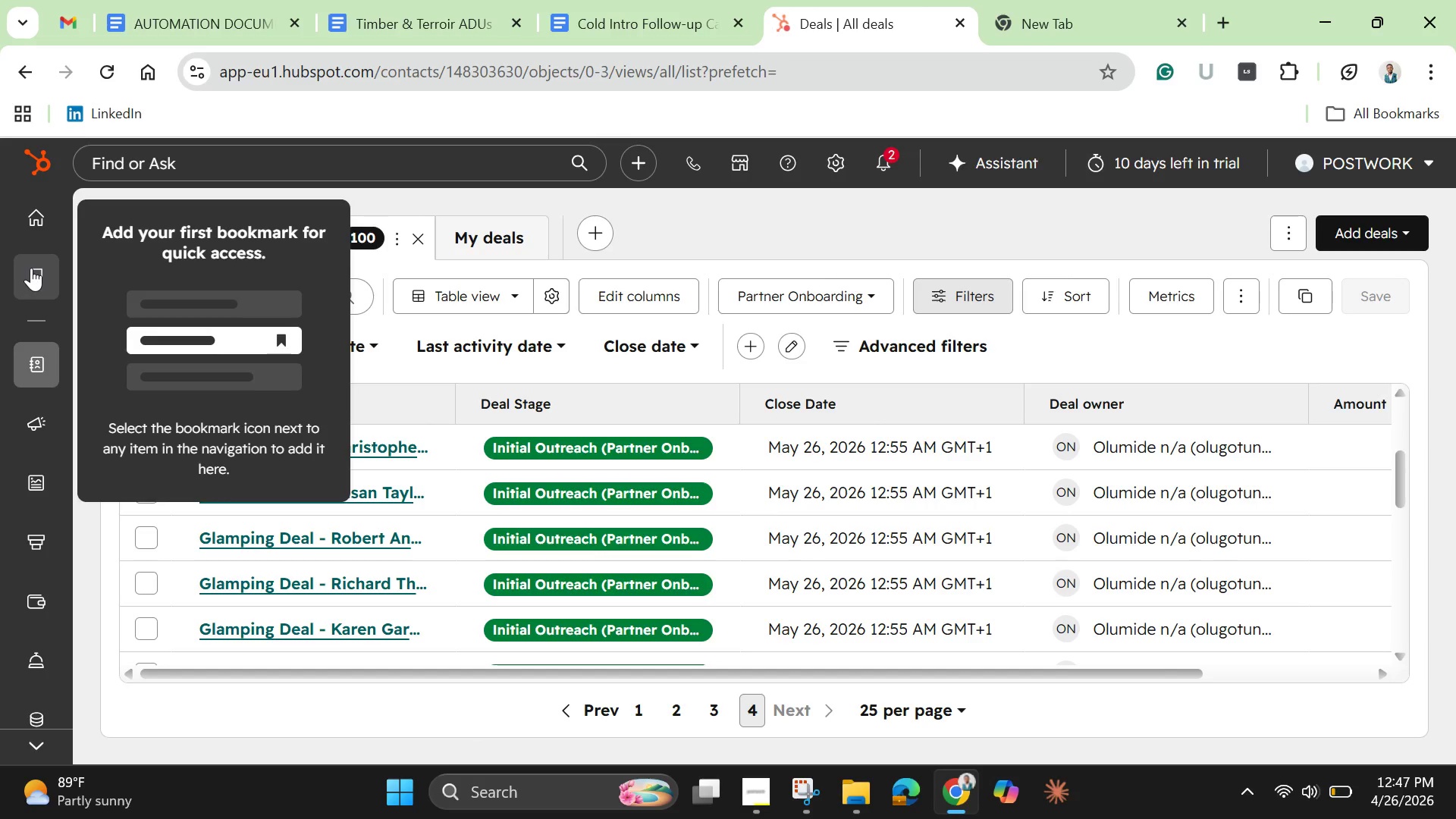 
scroll: coordinate [197, 607], scroll_direction: none, amount: 0.0
 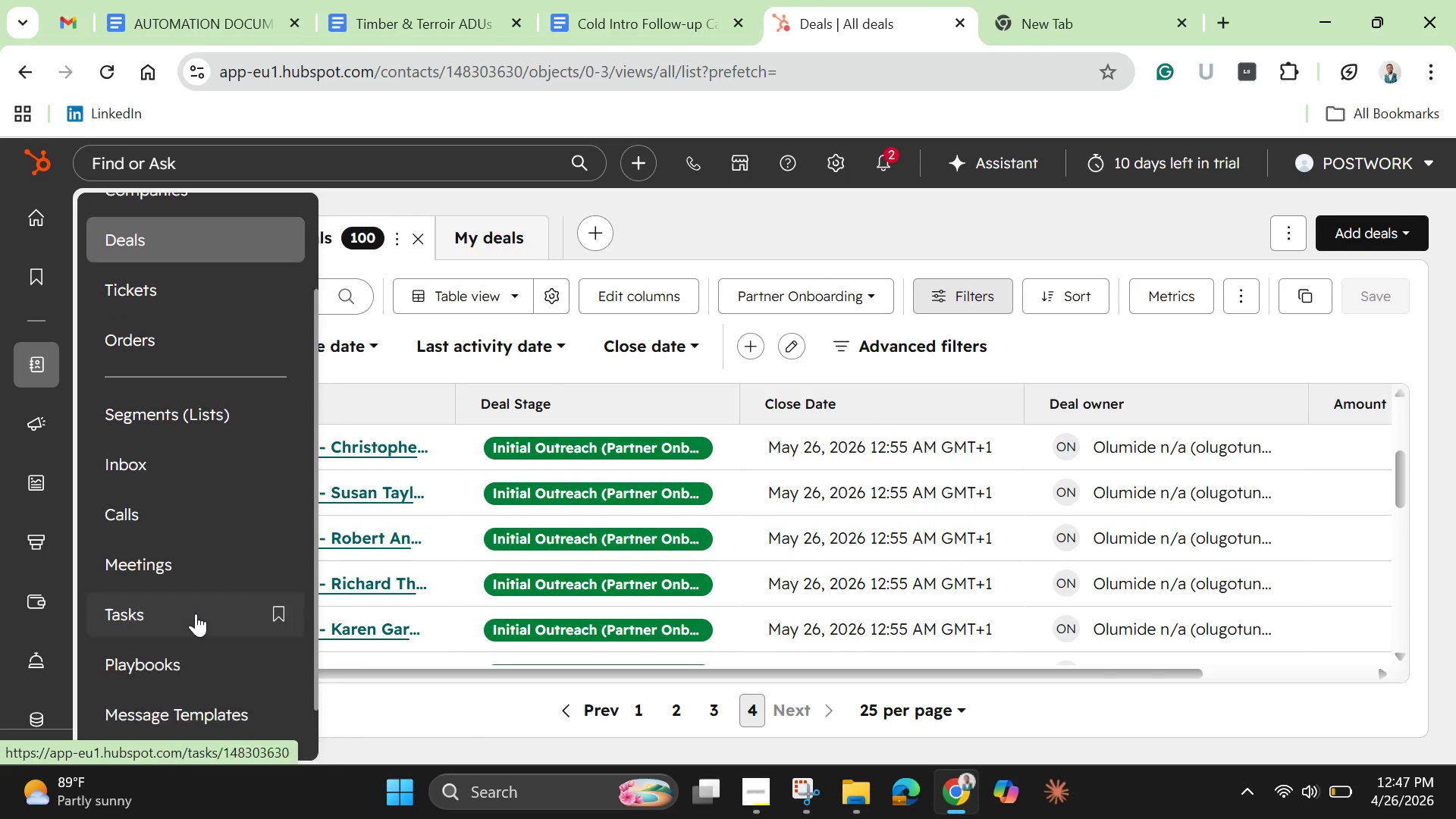 
scroll: coordinate [179, 594], scroll_direction: down, amount: 9.0
 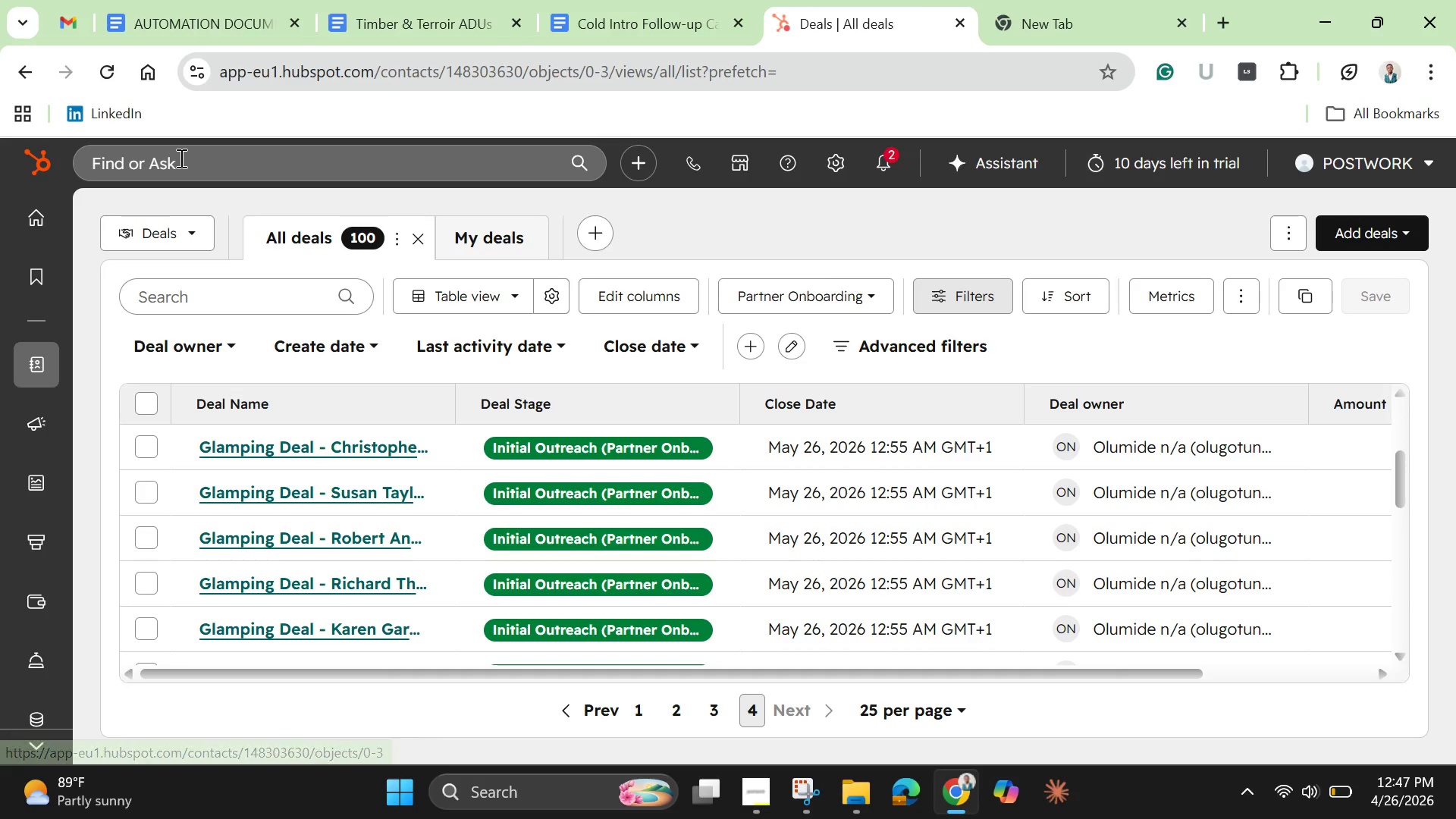 
left_click([180, 158])
 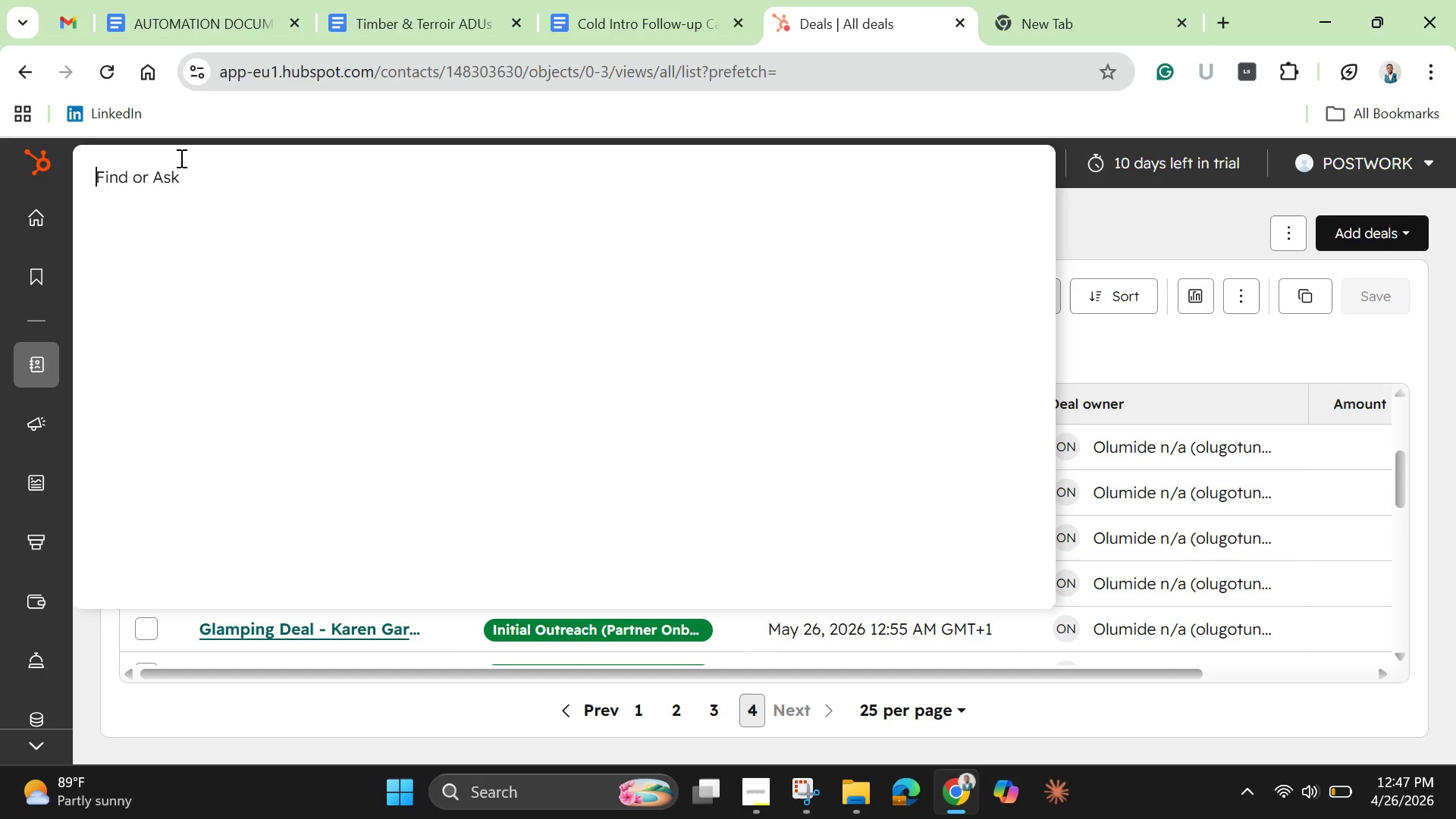 
type(a)
key(Backspace)
type(se)
 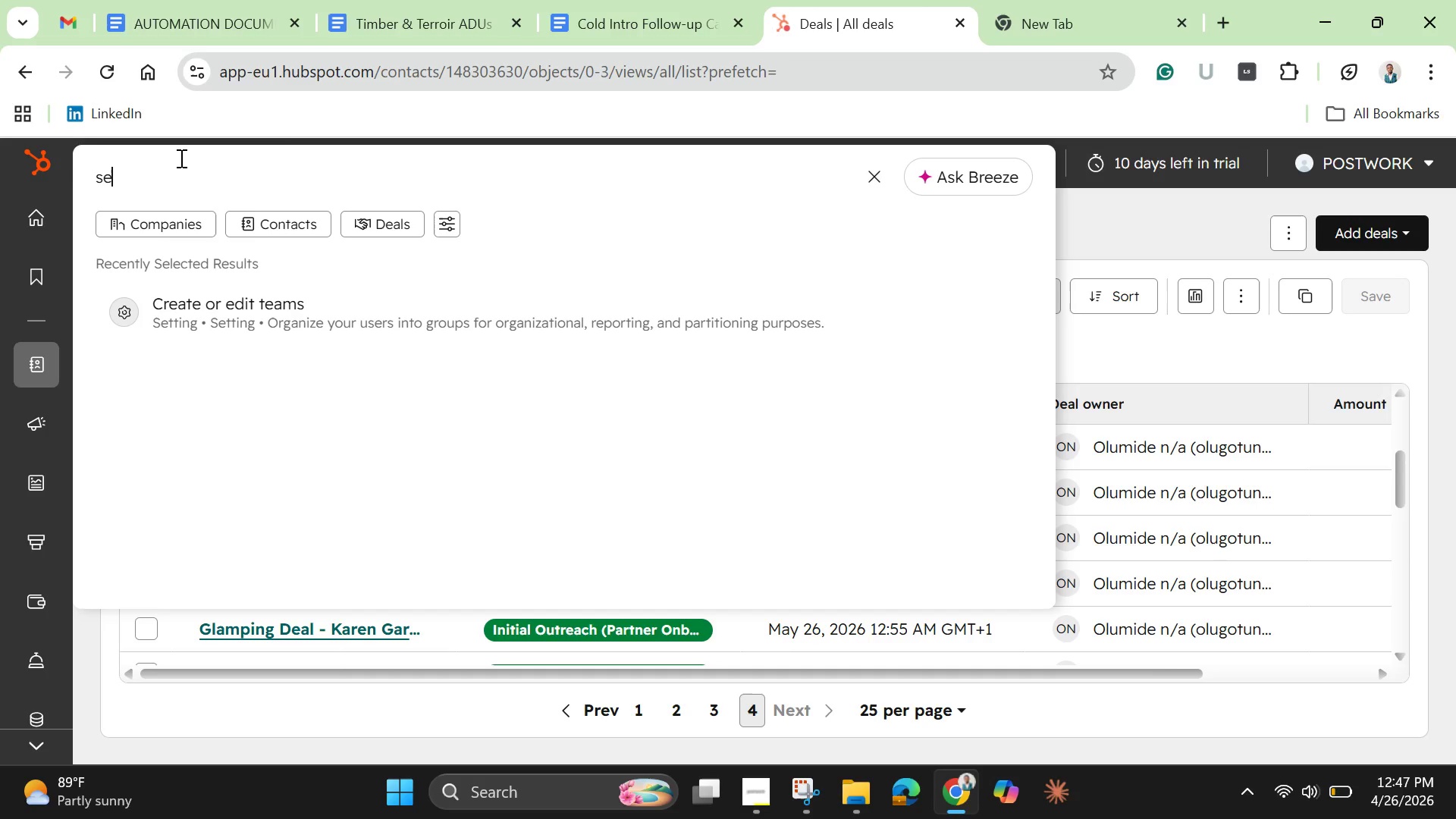 
key(Q)
 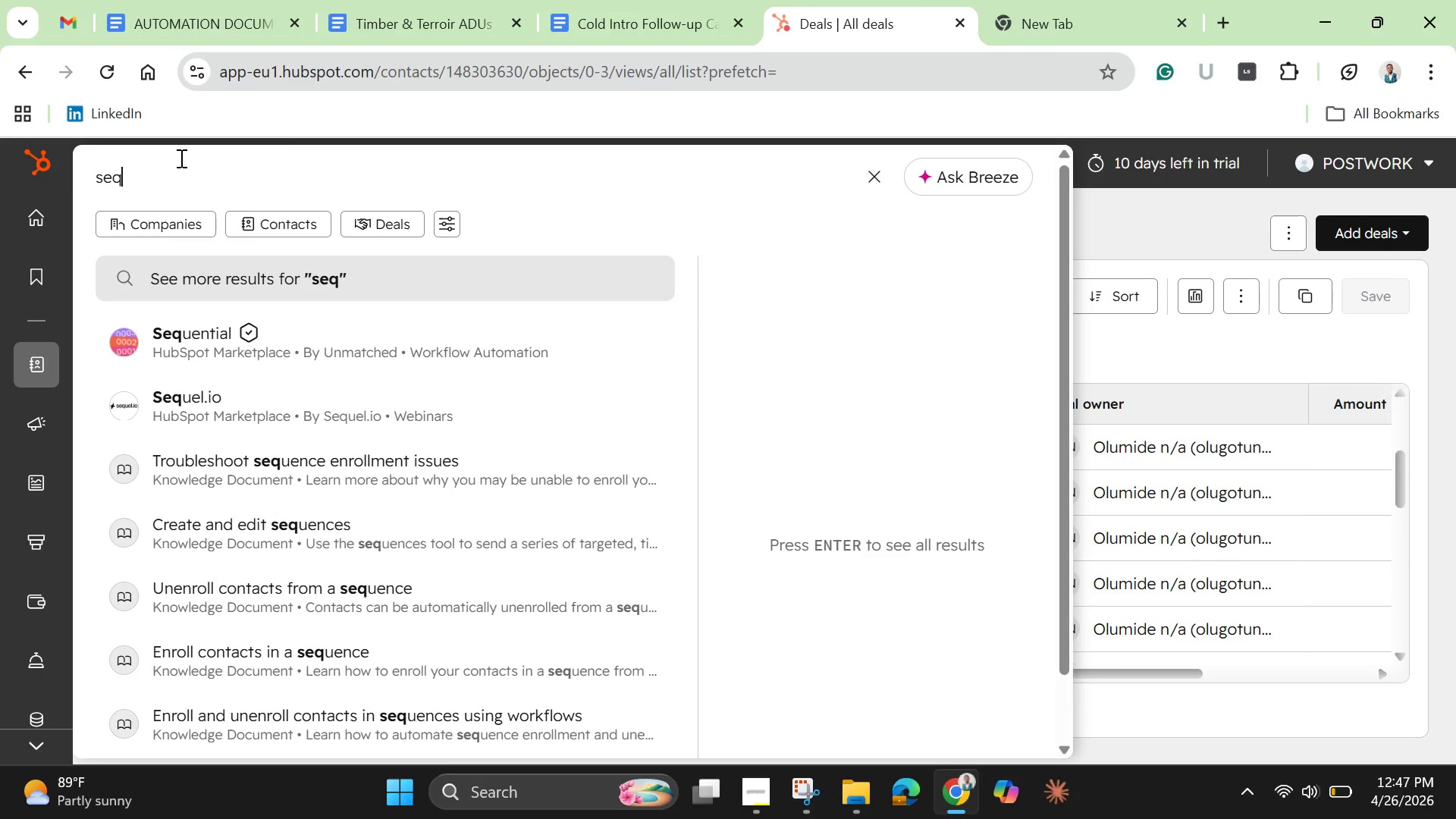 
wait(9.45)
 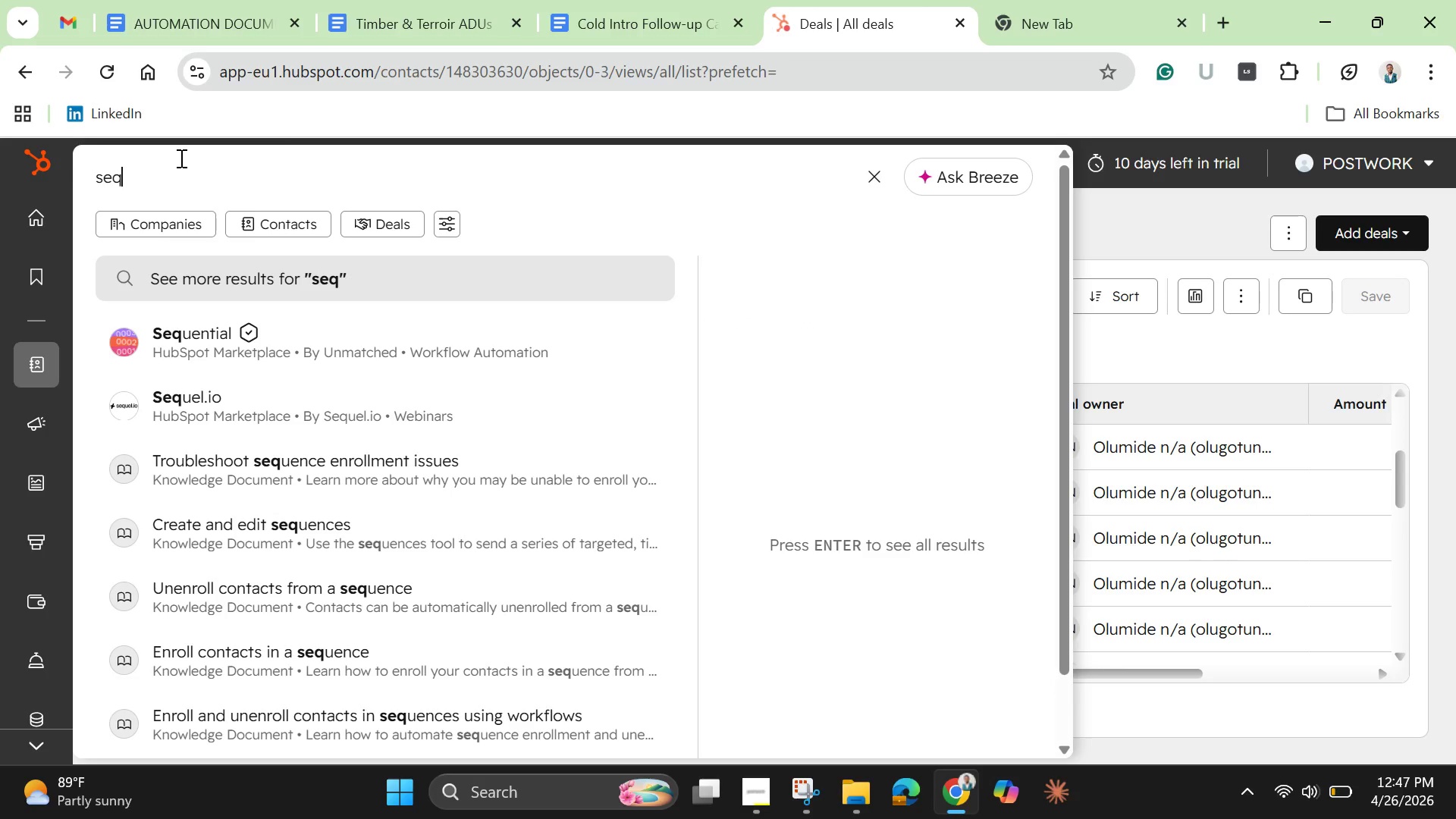 
scroll: coordinate [238, 527], scroll_direction: down, amount: 3.0
 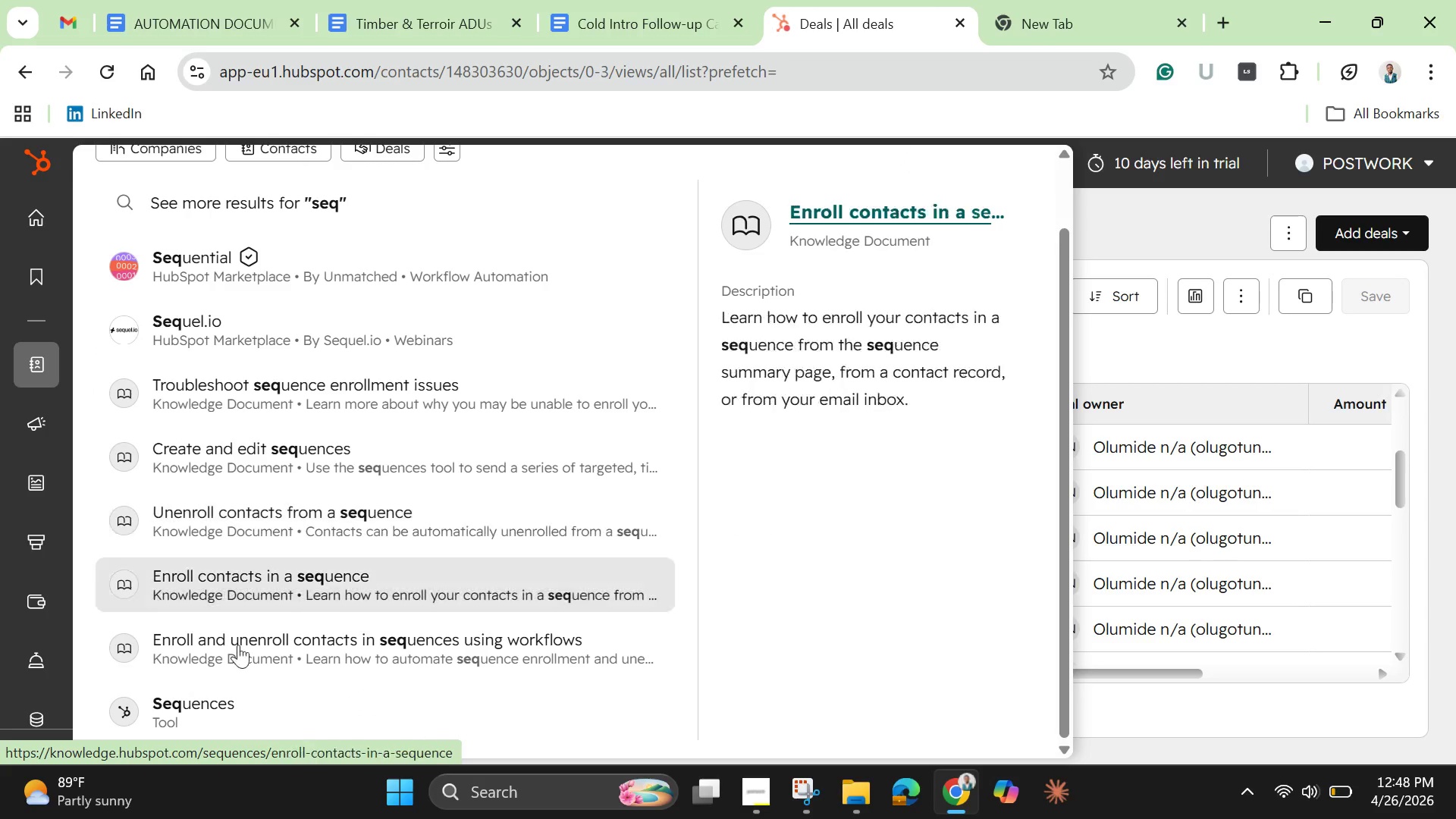 
left_click([218, 710])
 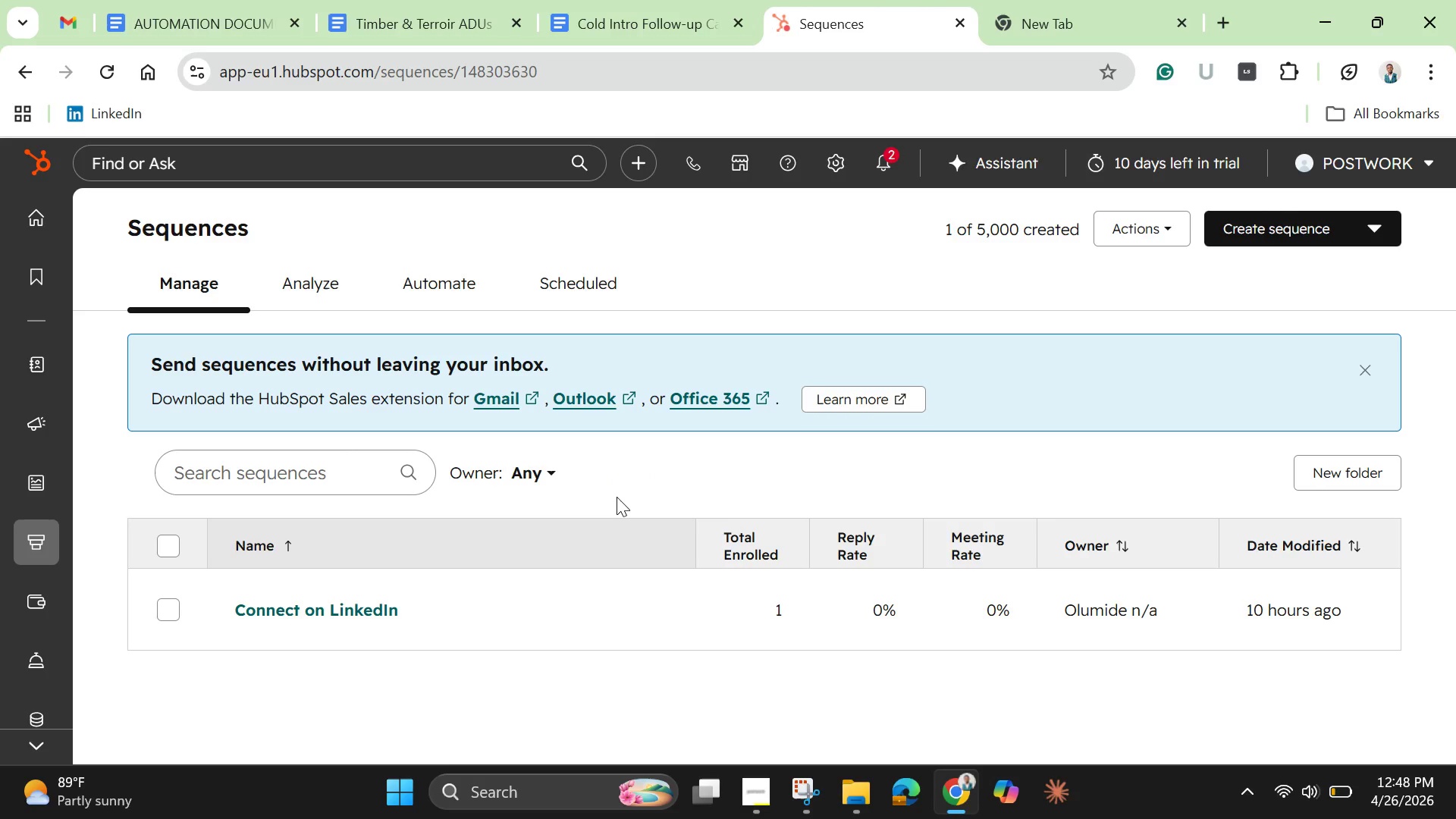 
wait(16.11)
 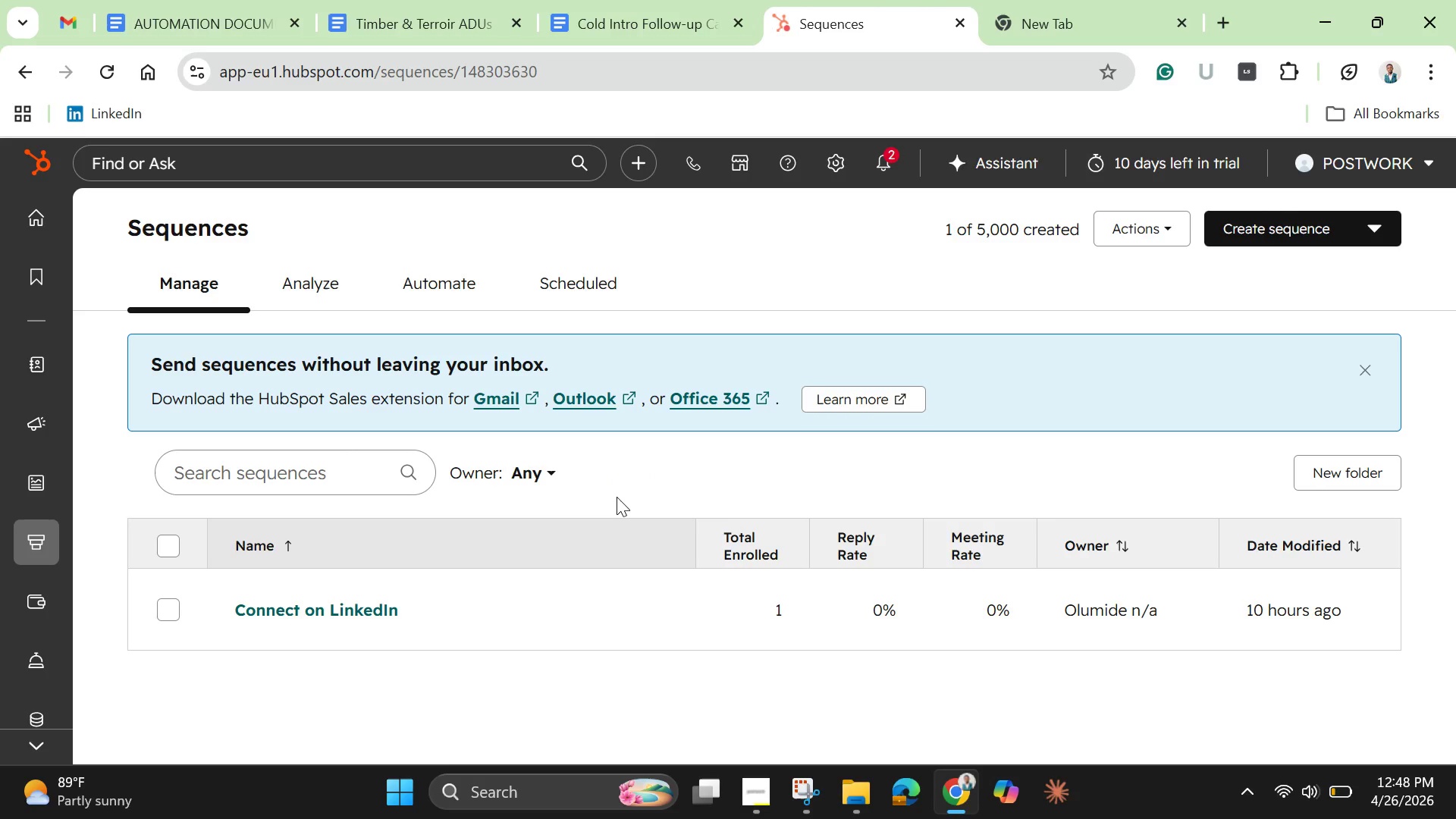 
left_click([375, 614])
 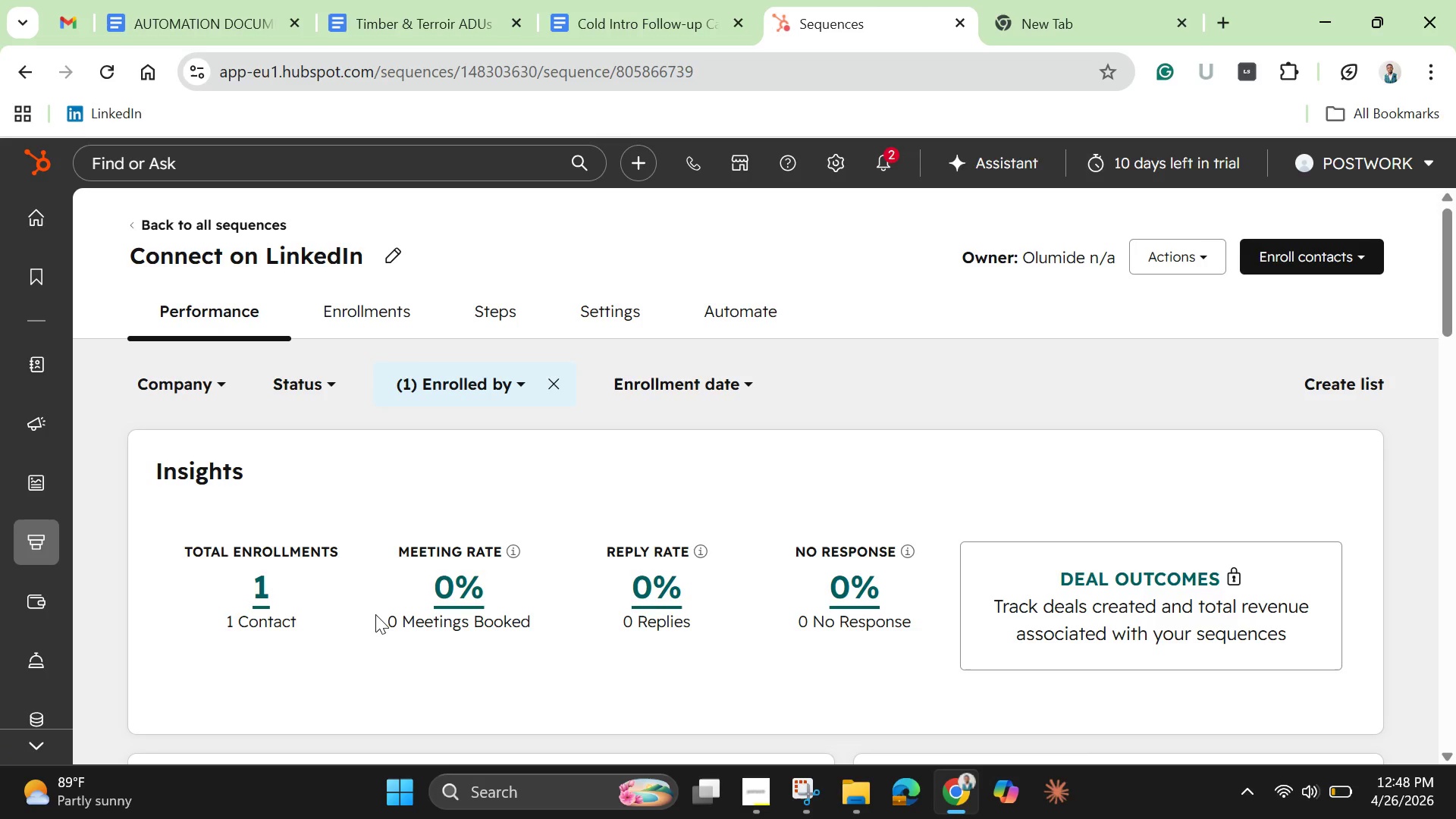 
scroll: coordinate [375, 614], scroll_direction: down, amount: 6.0
 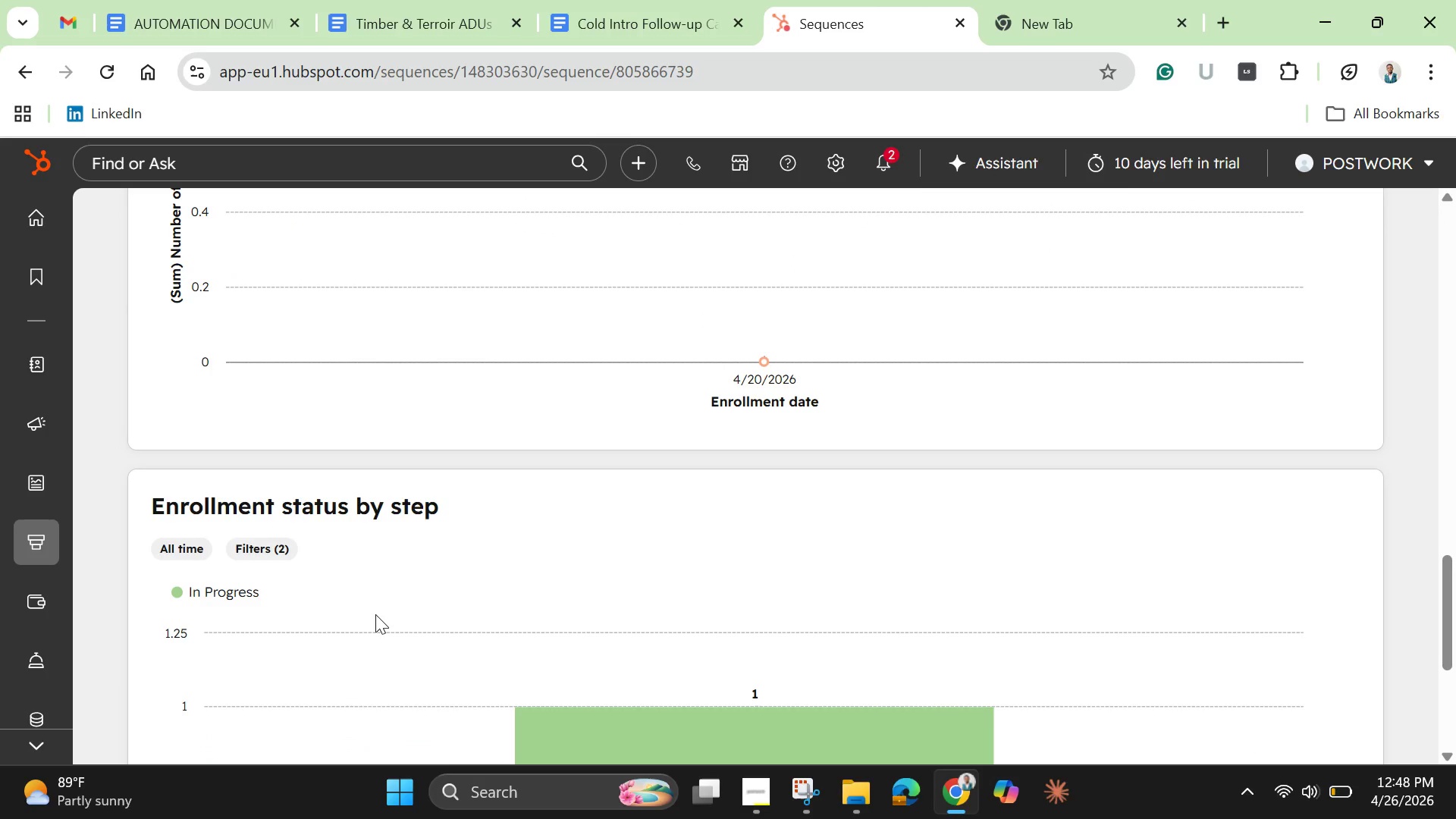 
scroll: coordinate [375, 614], scroll_direction: up, amount: 4.0
 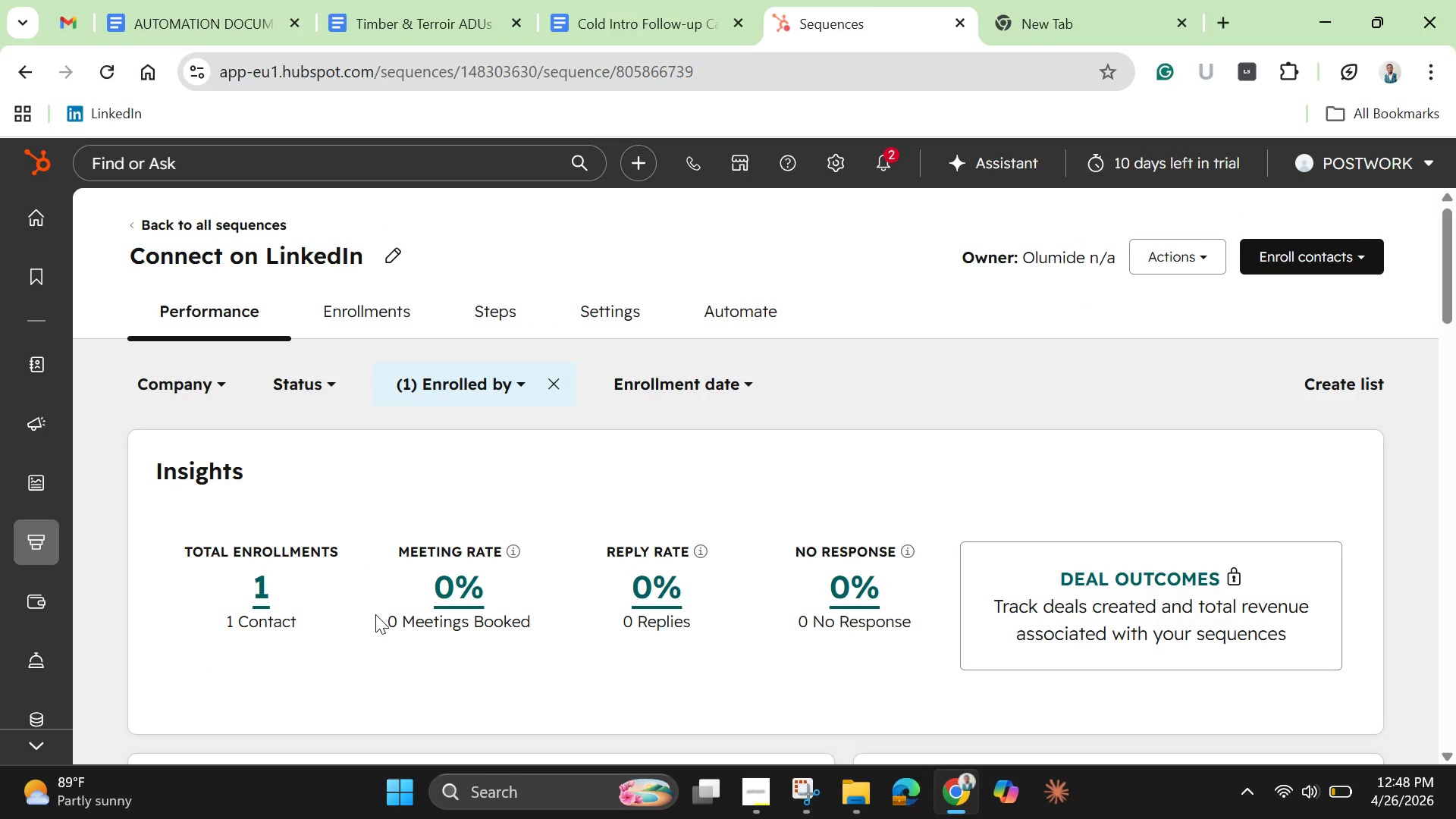 
wait(5.98)
 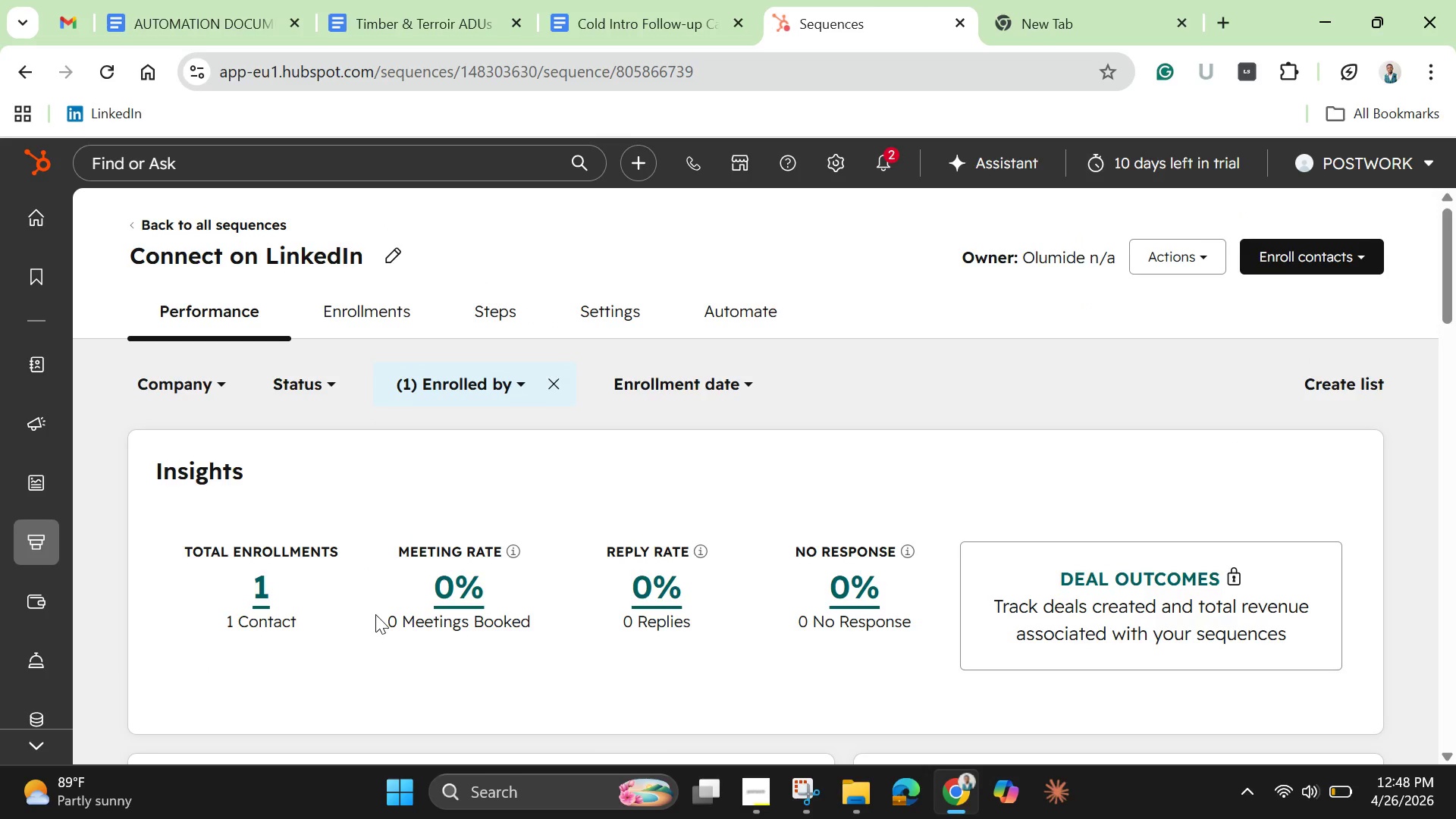 
left_click([368, 308])
 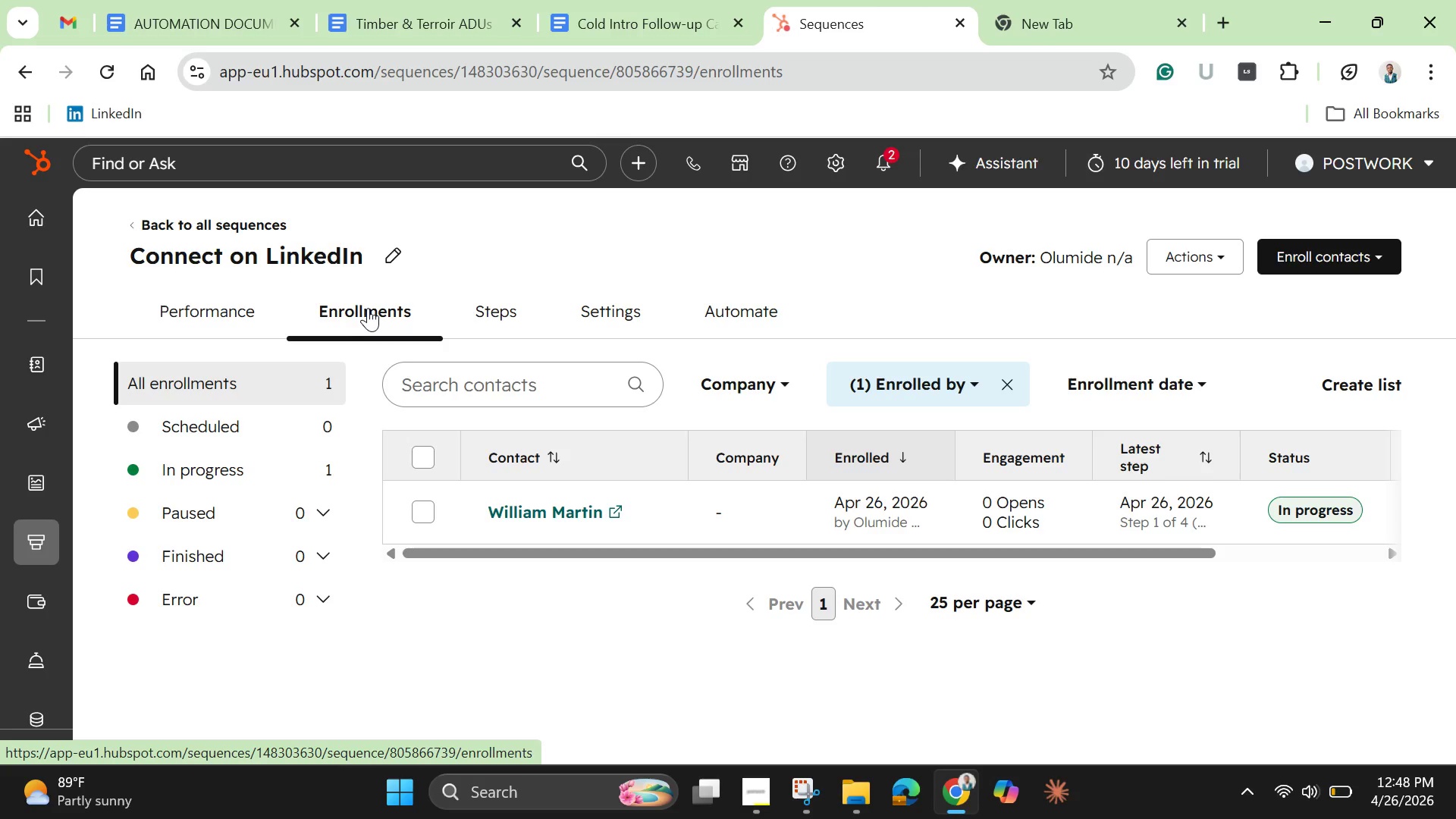 
wait(11.33)
 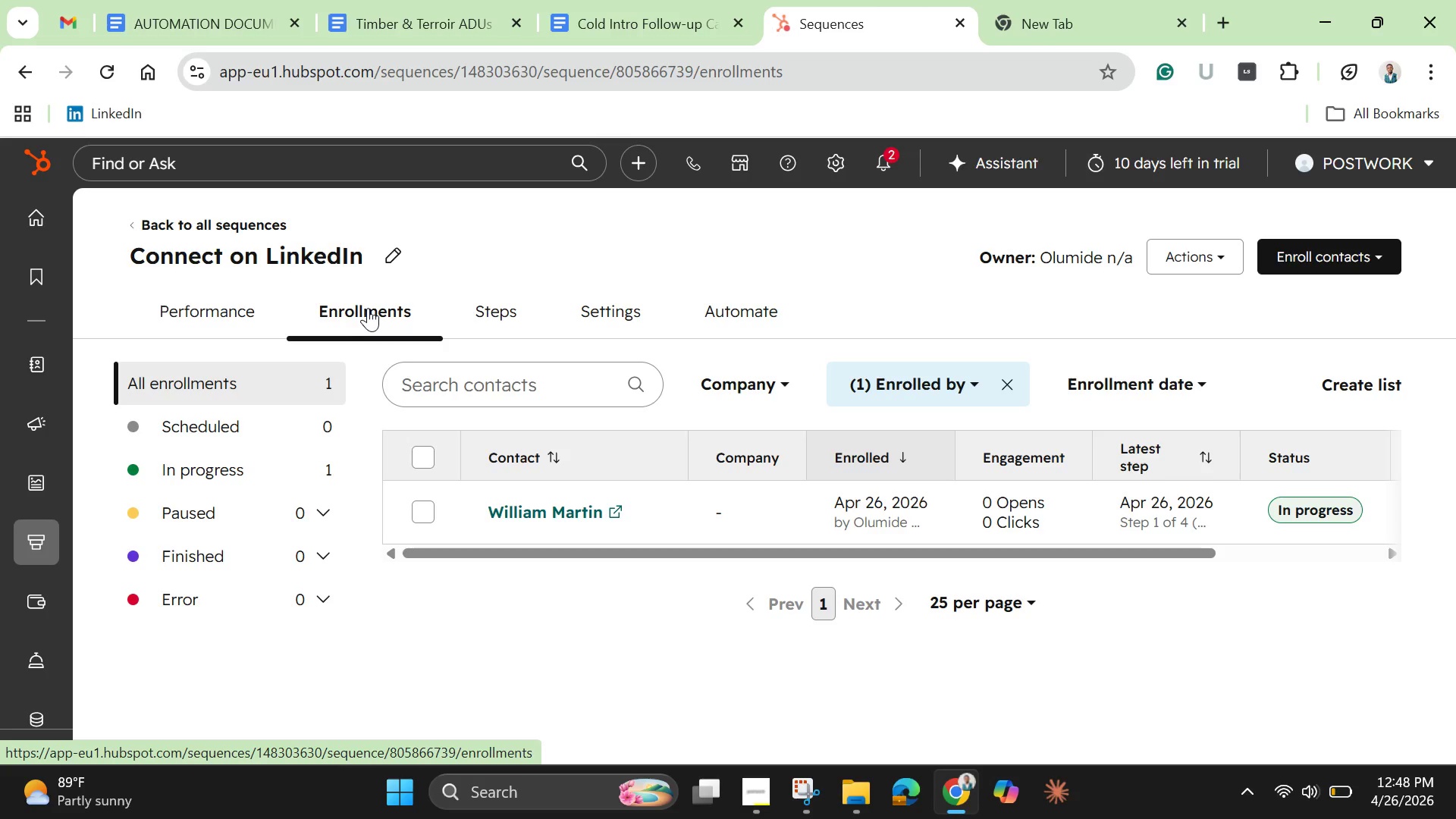 
left_click([221, 306])
 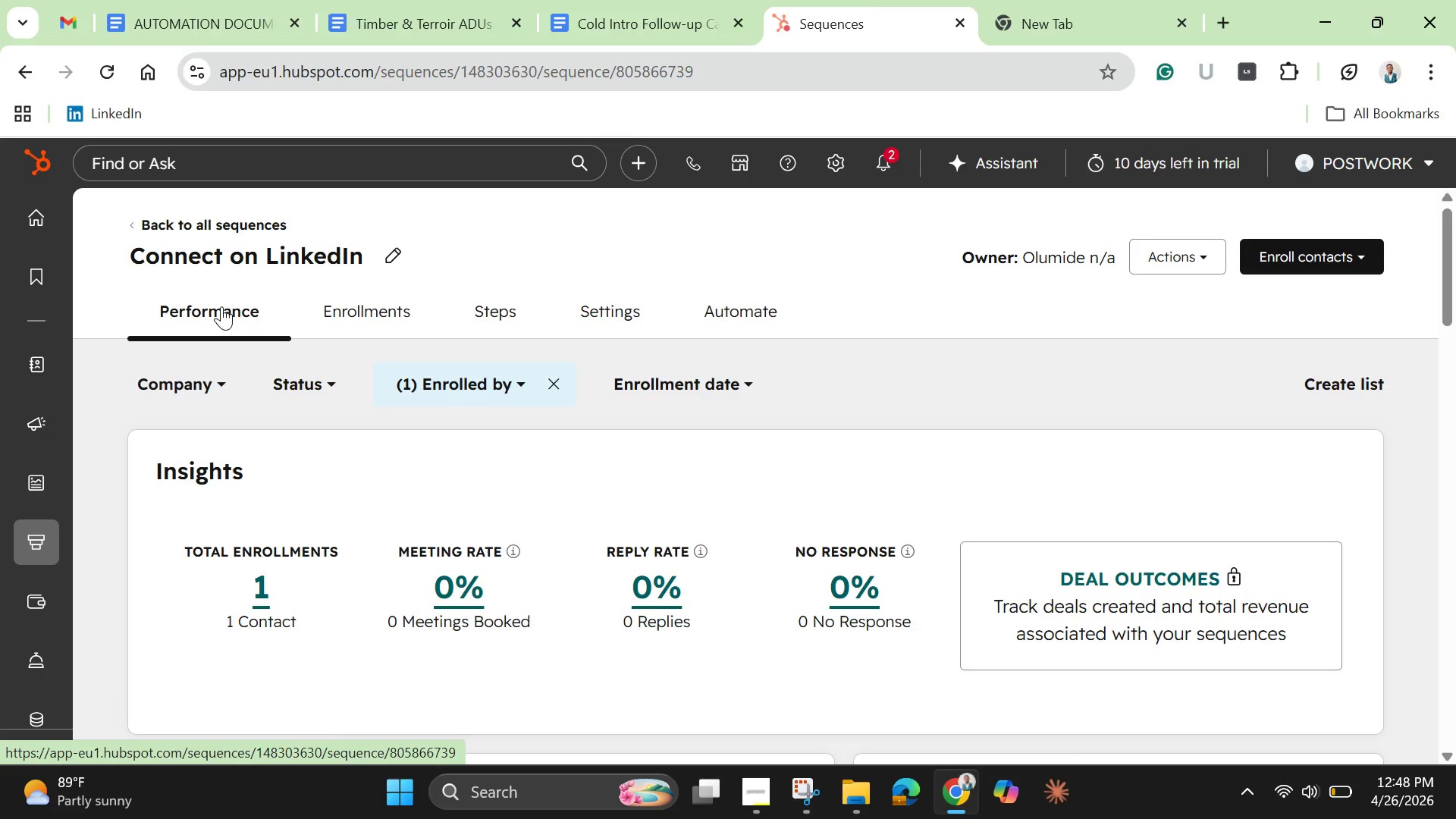 
wait(10.8)
 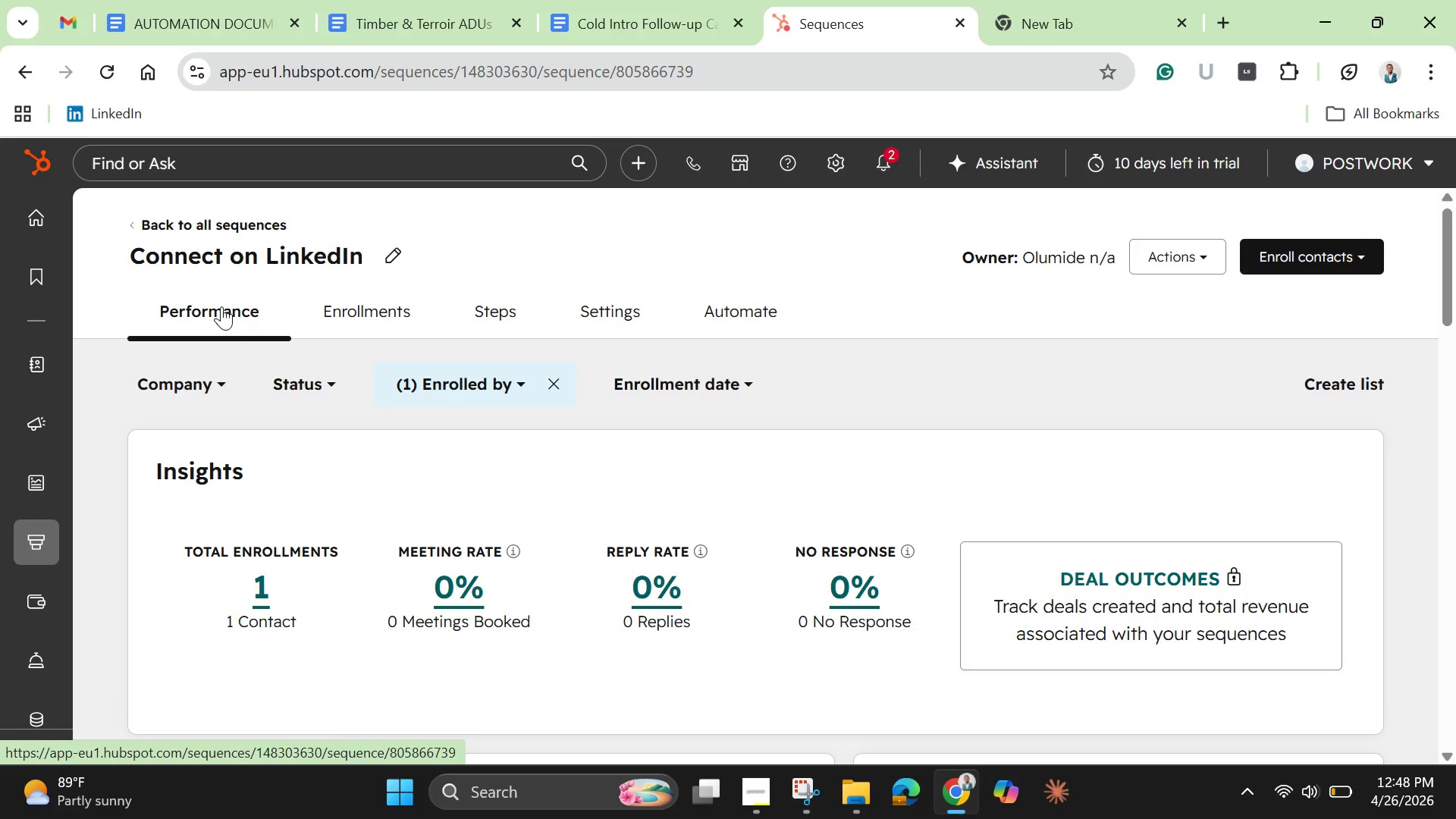 
scroll: coordinate [266, 554], scroll_direction: down, amount: 4.0
 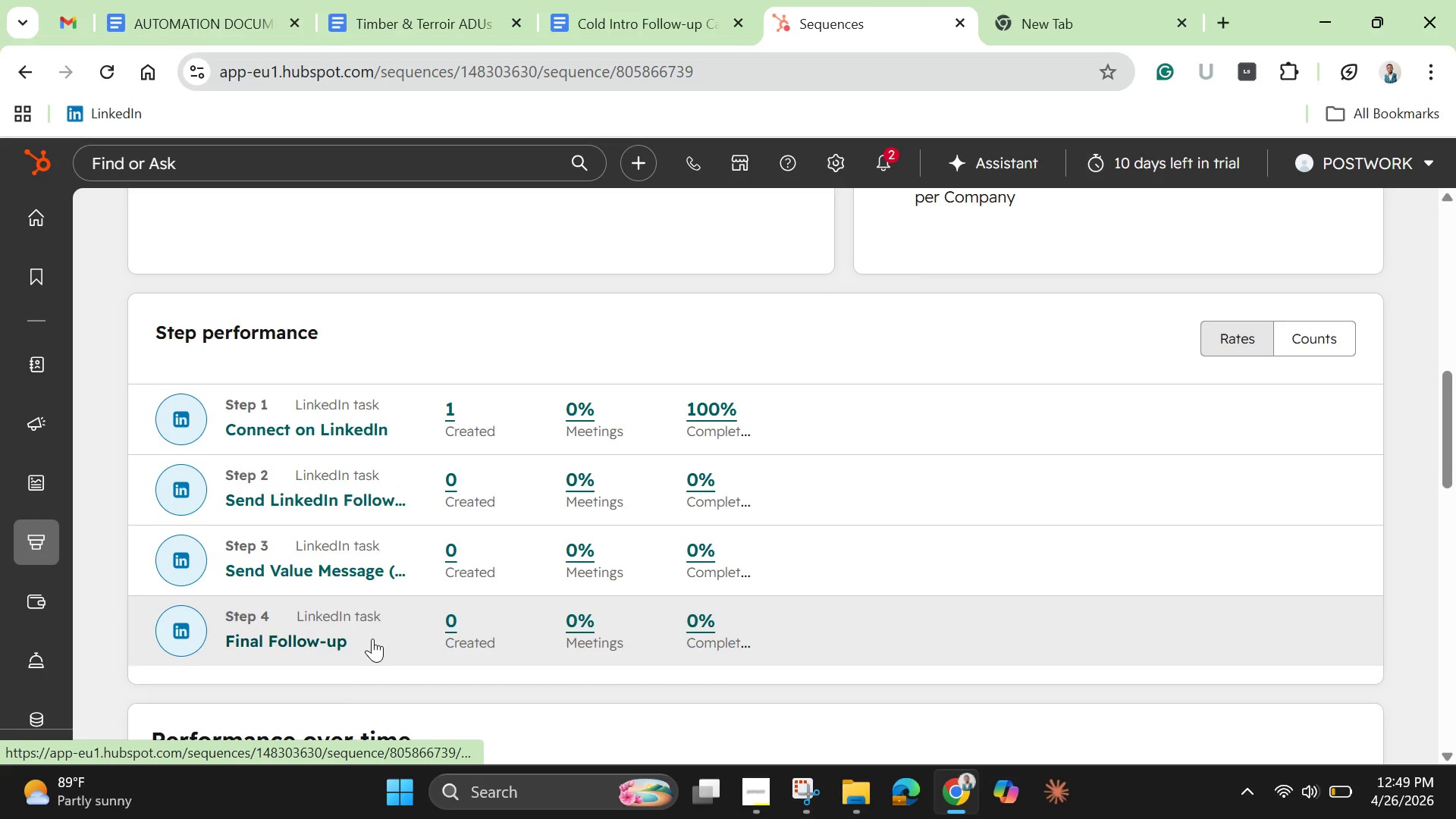 
wait(10.8)
 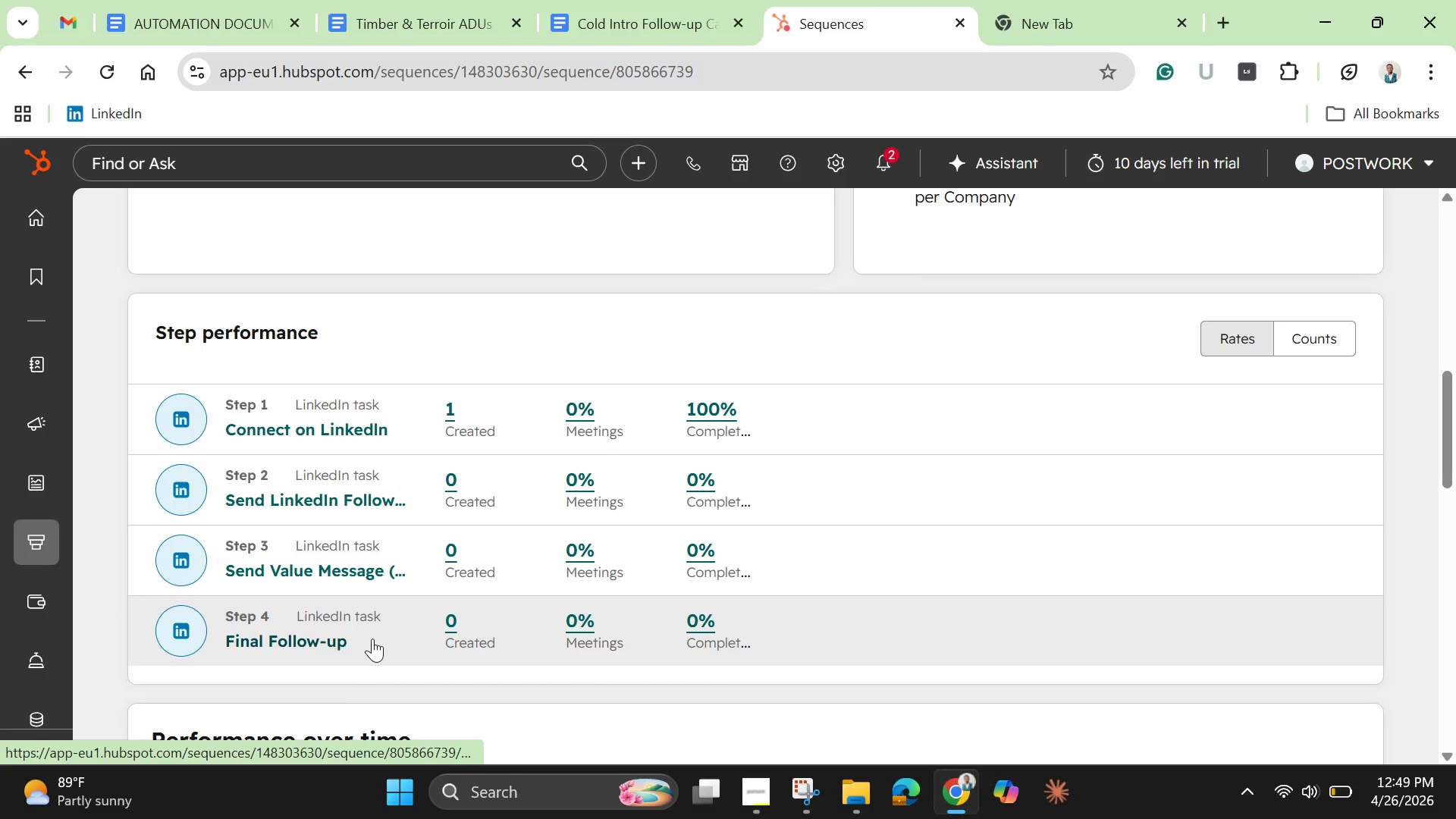 
scroll: coordinate [372, 646], scroll_direction: down, amount: 9.0
 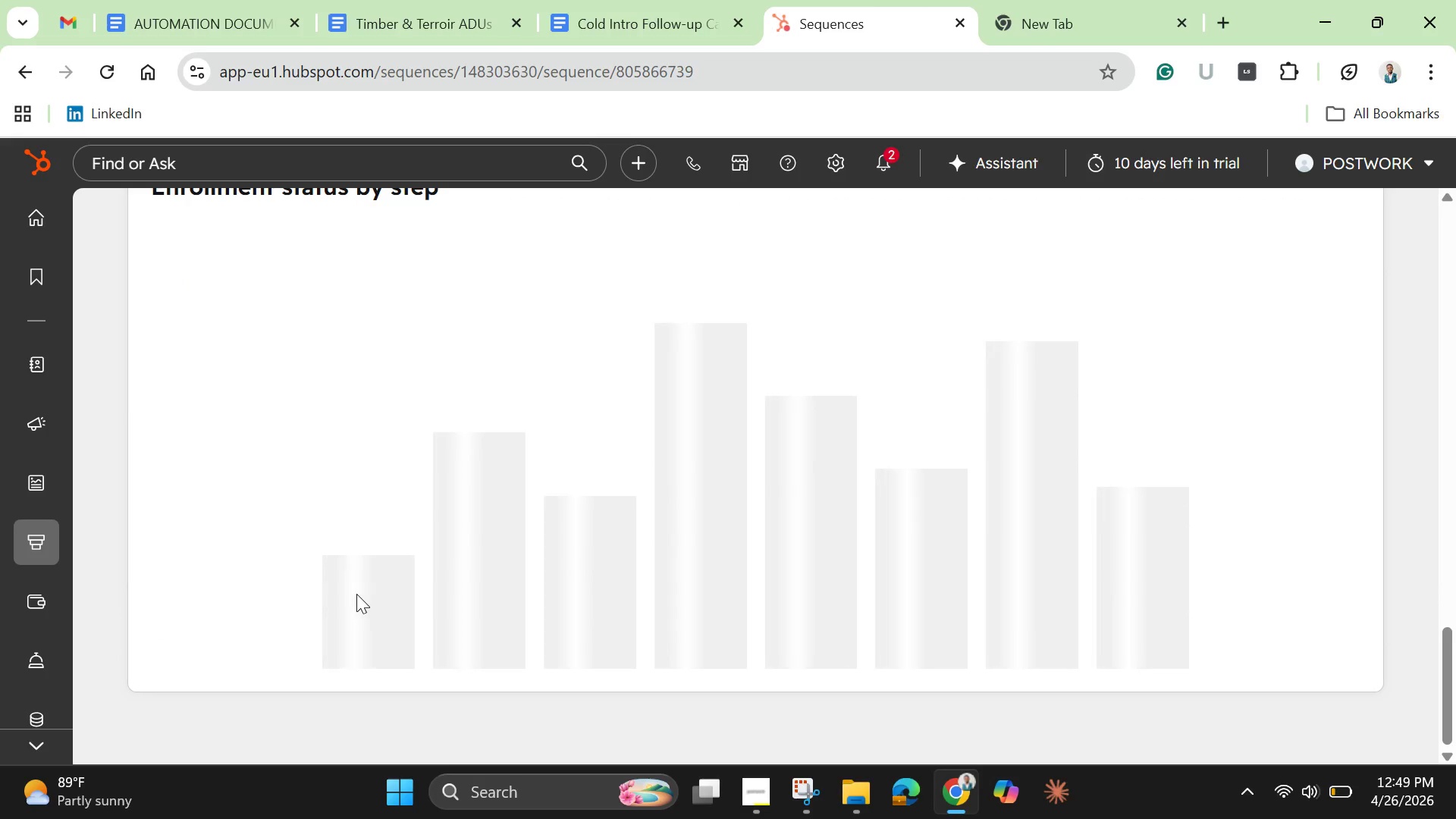 
wait(6.02)
 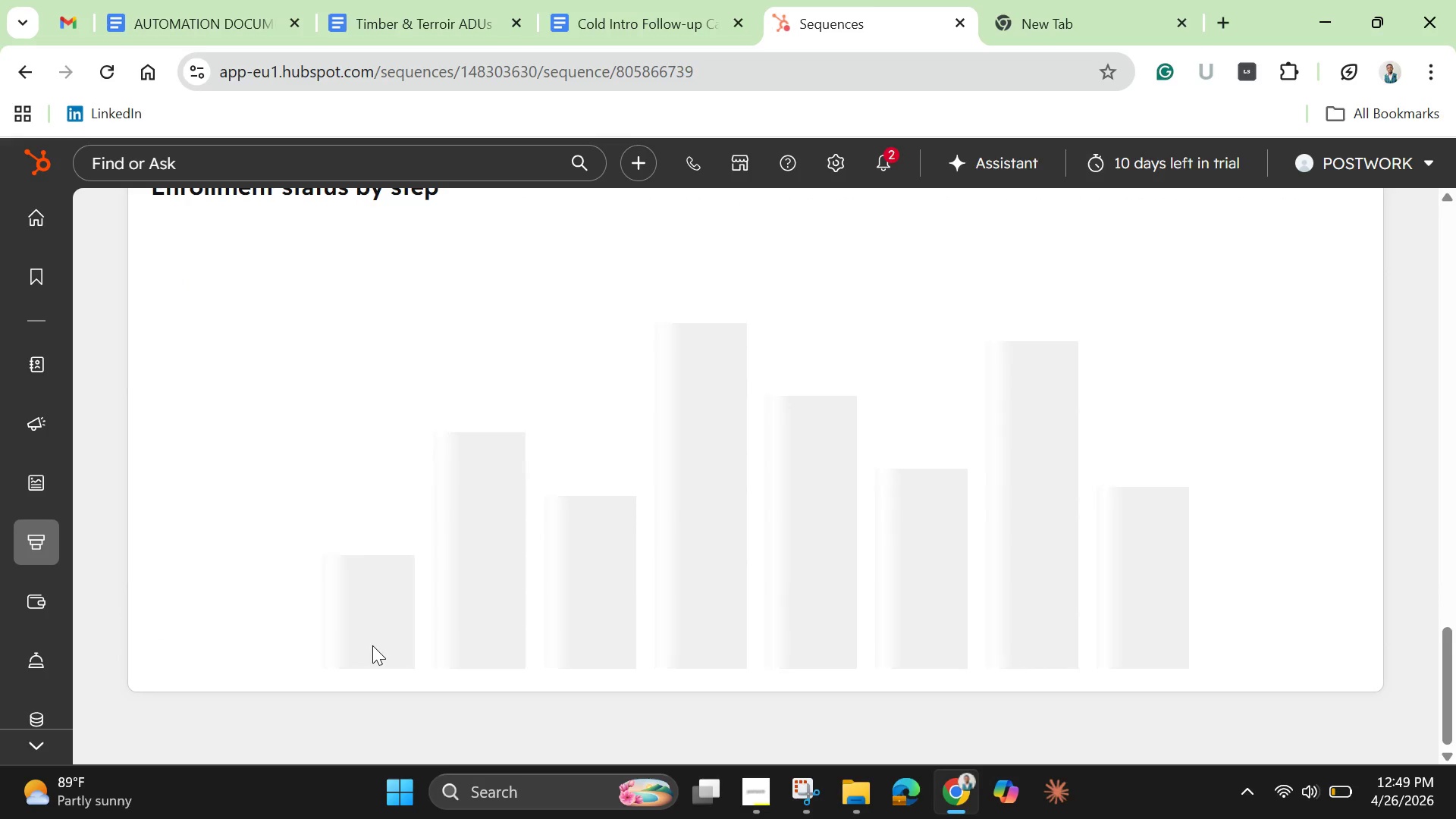 
scroll: coordinate [363, 537], scroll_direction: down, amount: 4.0
 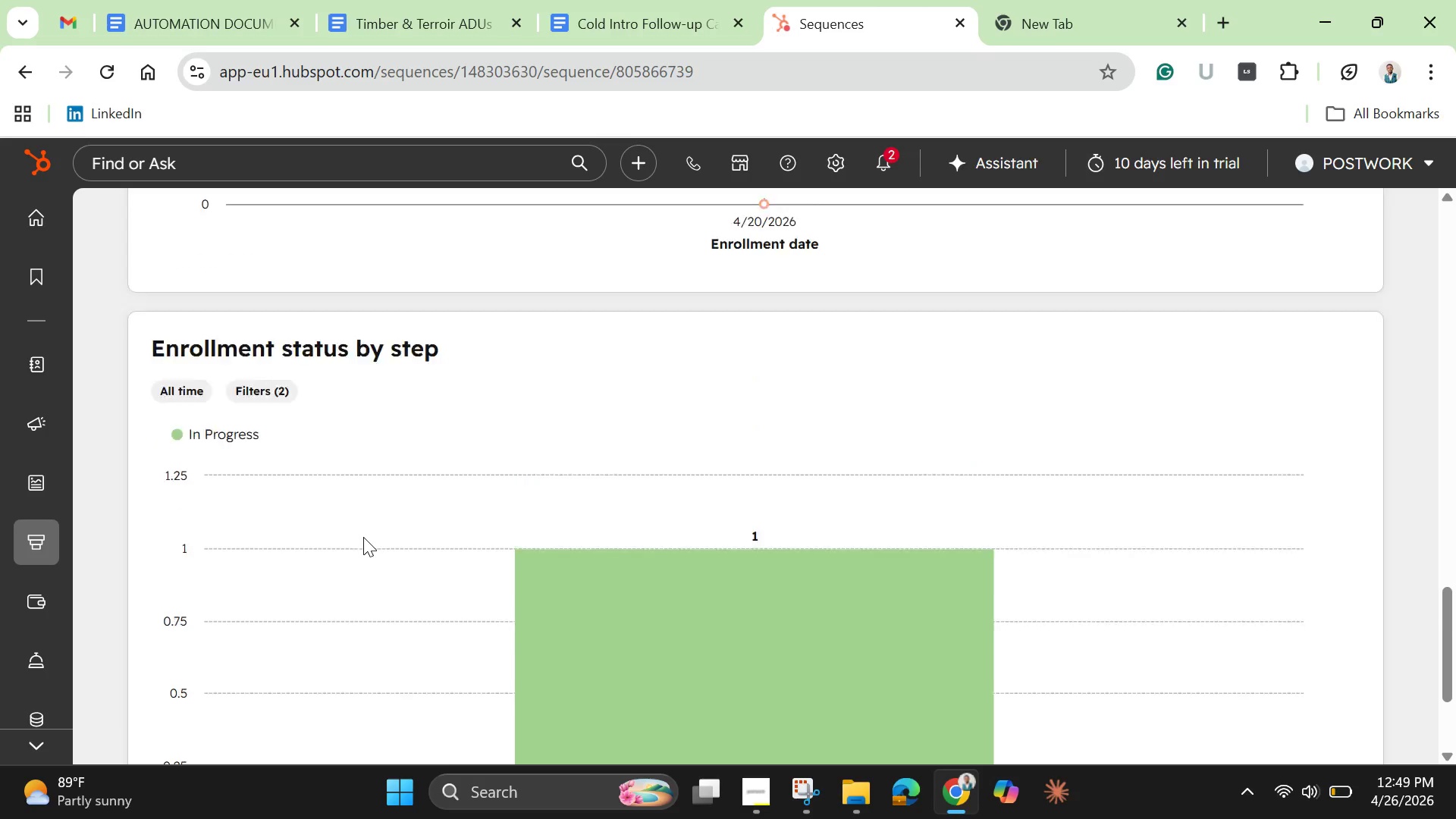 
scroll: coordinate [363, 537], scroll_direction: up, amount: 9.0
 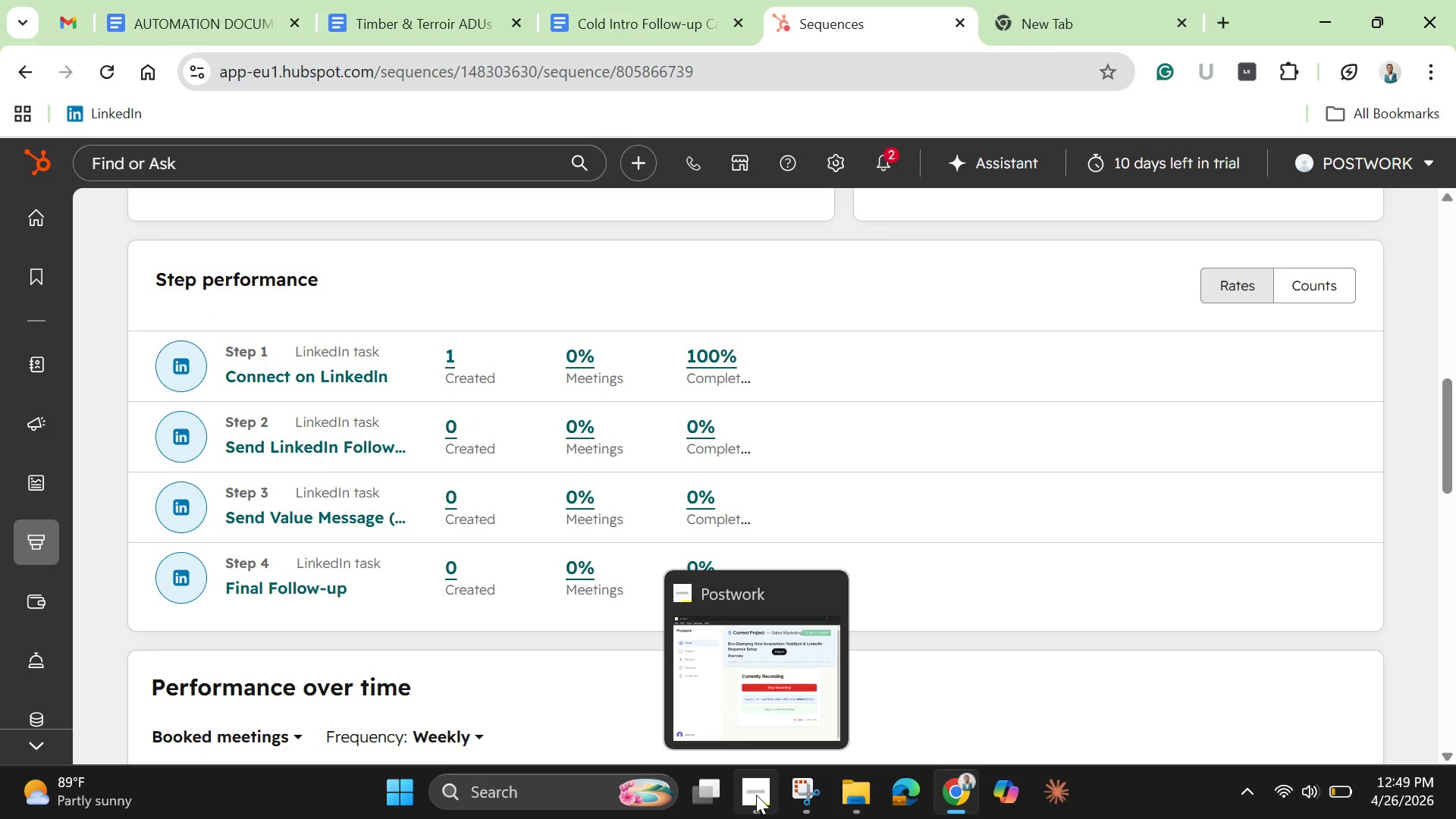 
wait(5.08)
 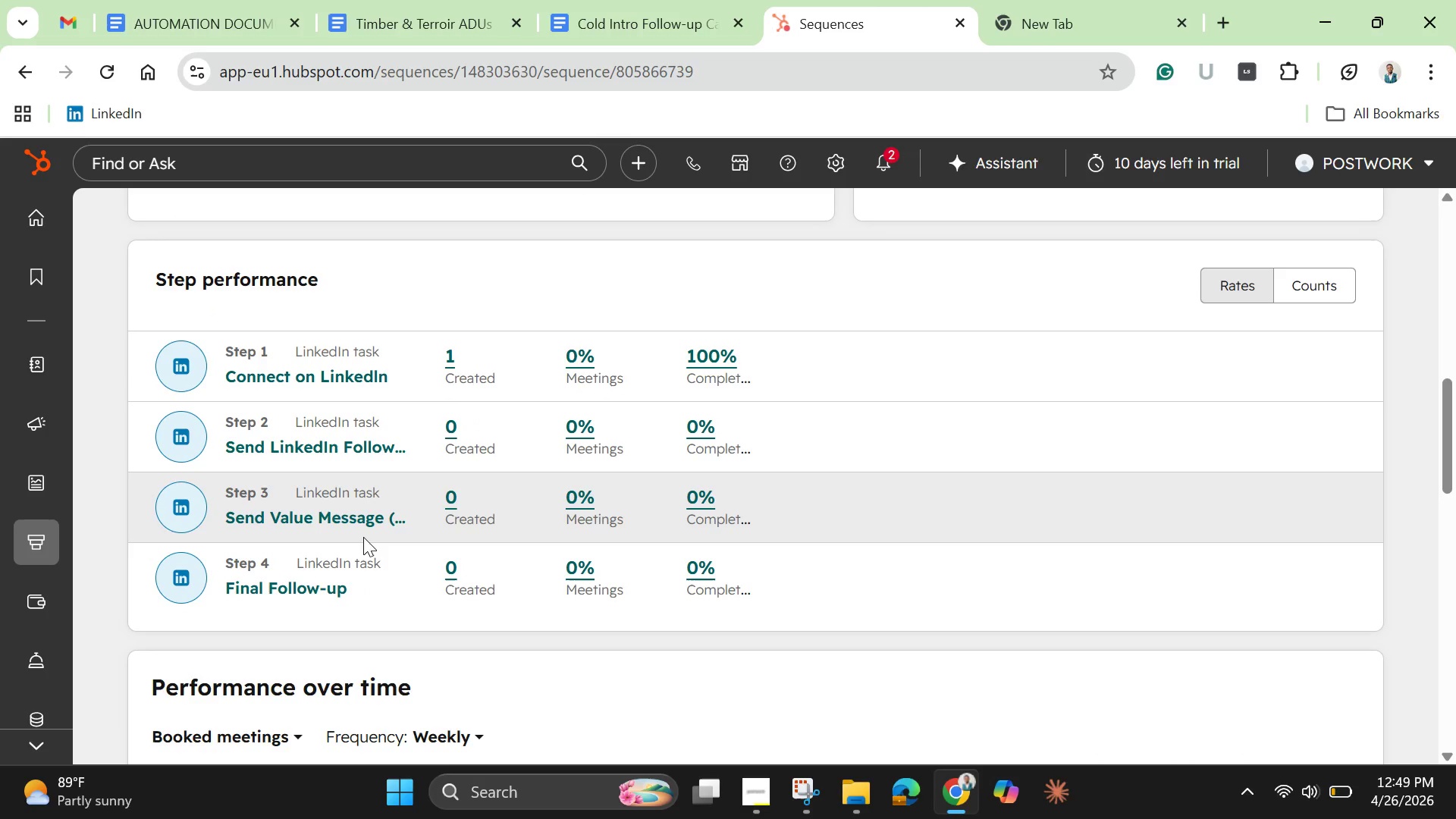 
left_click([798, 787])
 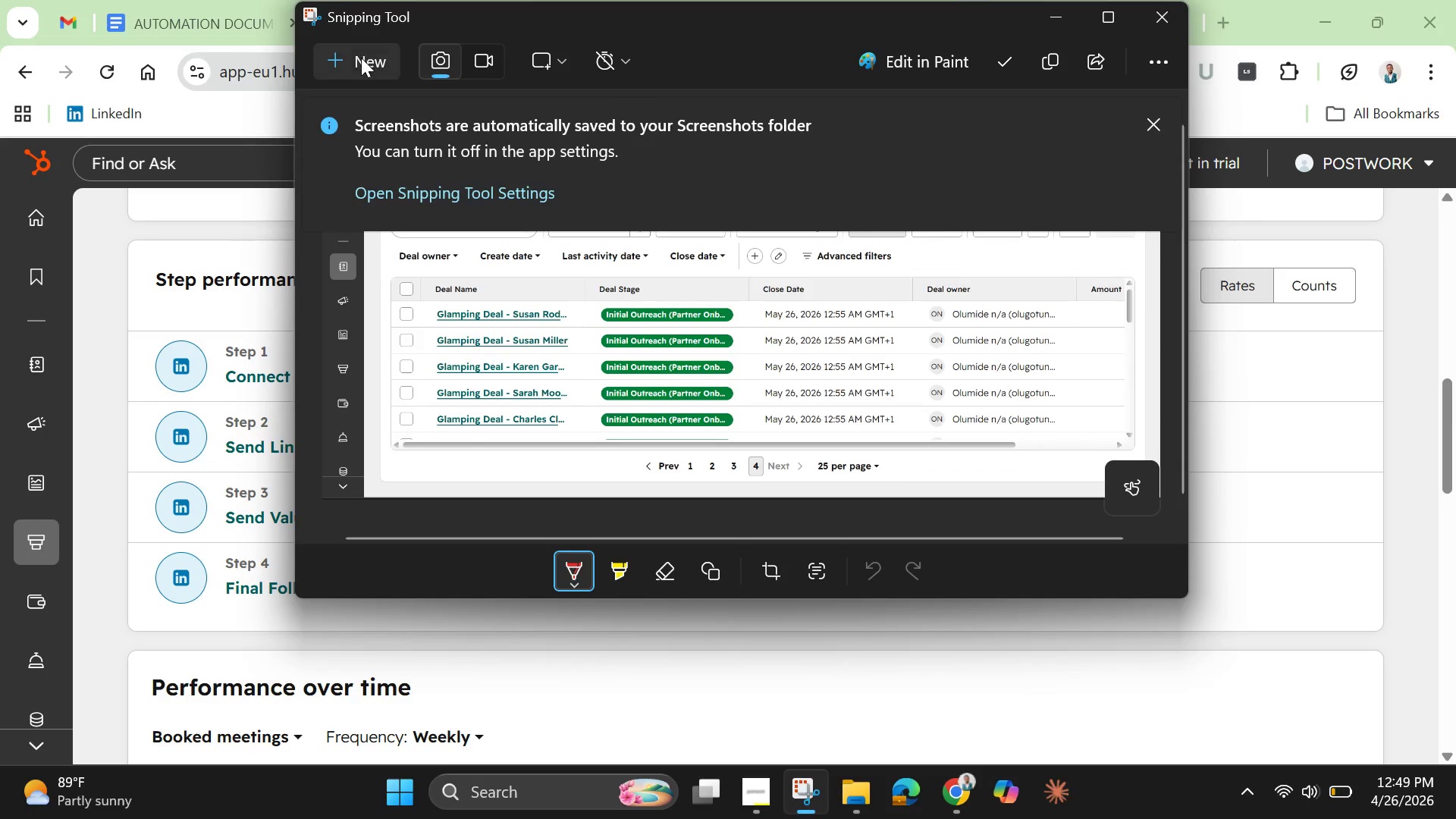 
left_click([361, 58])
 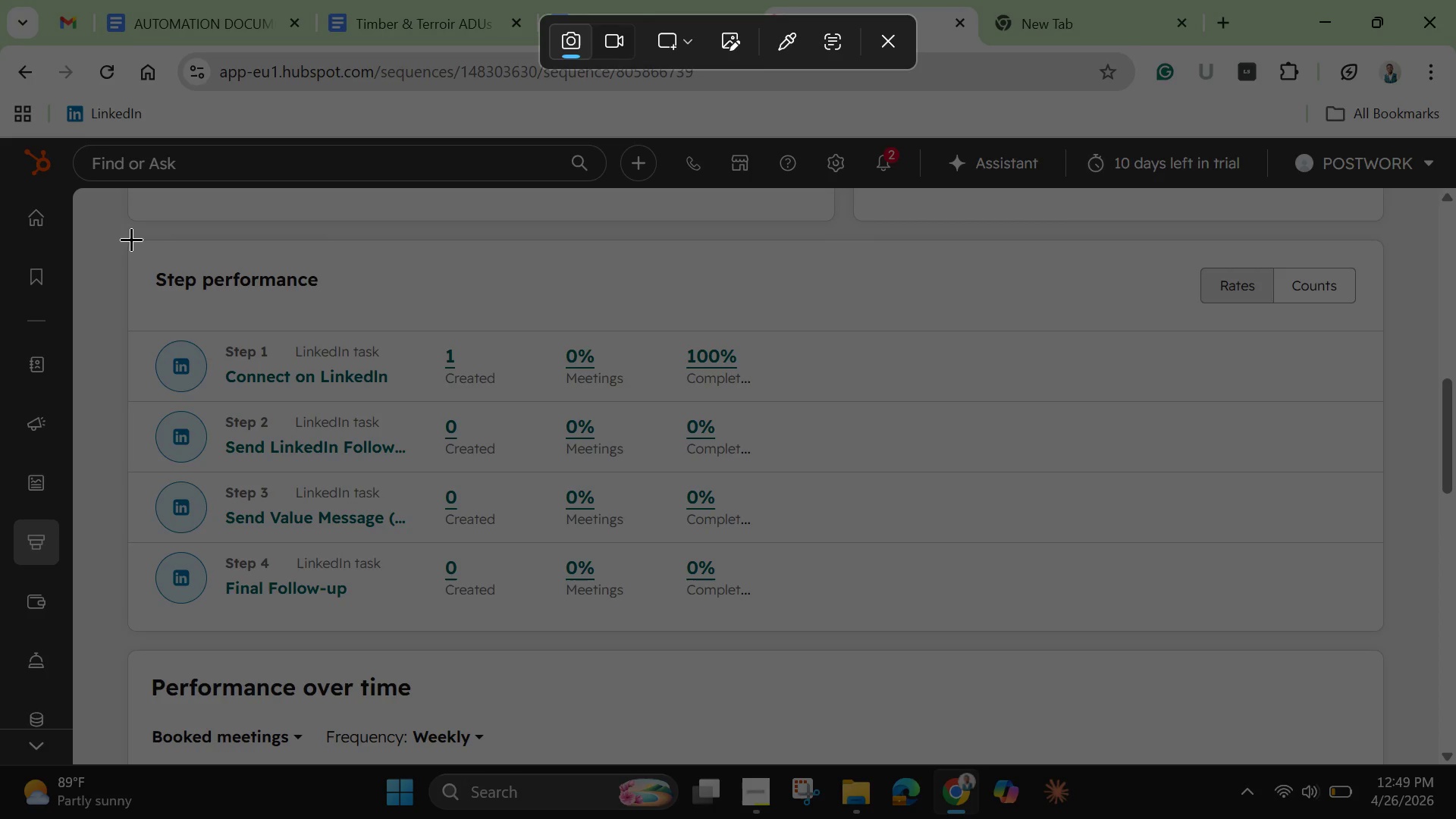 
left_click_drag(start_coordinate=[131, 239], to_coordinate=[1389, 632])
 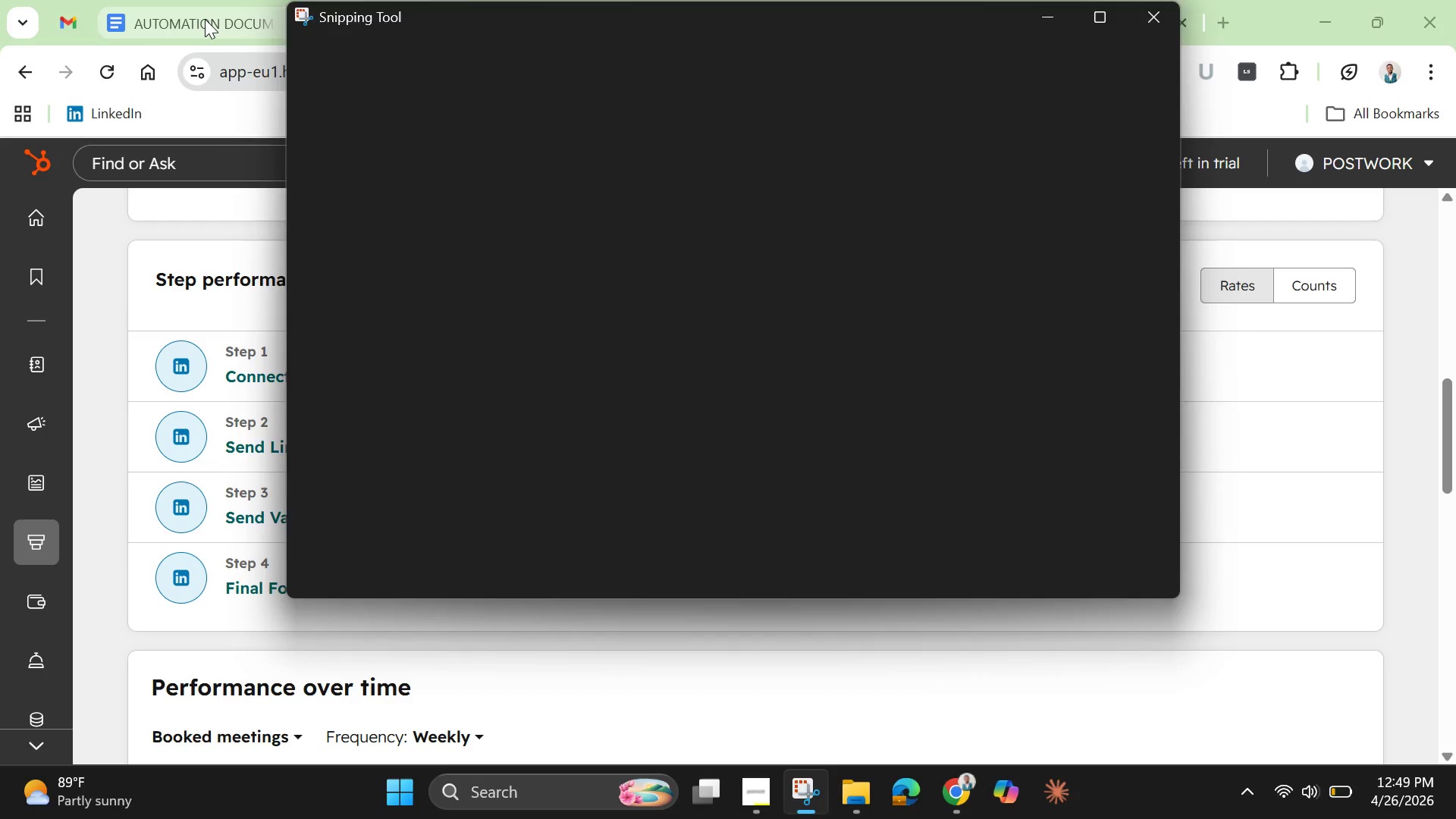 
left_click([205, 17])
 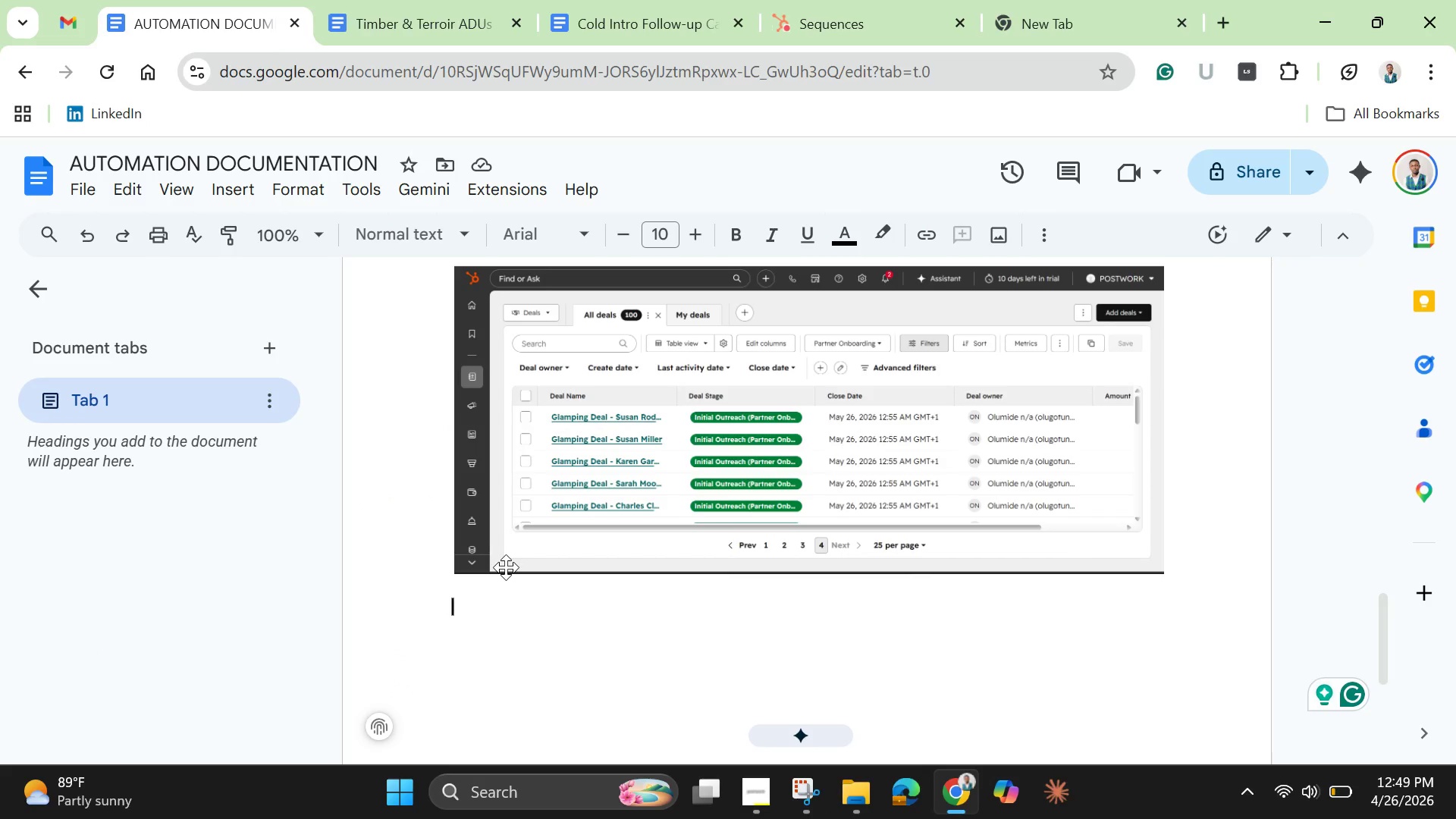 
key(Control+V)
 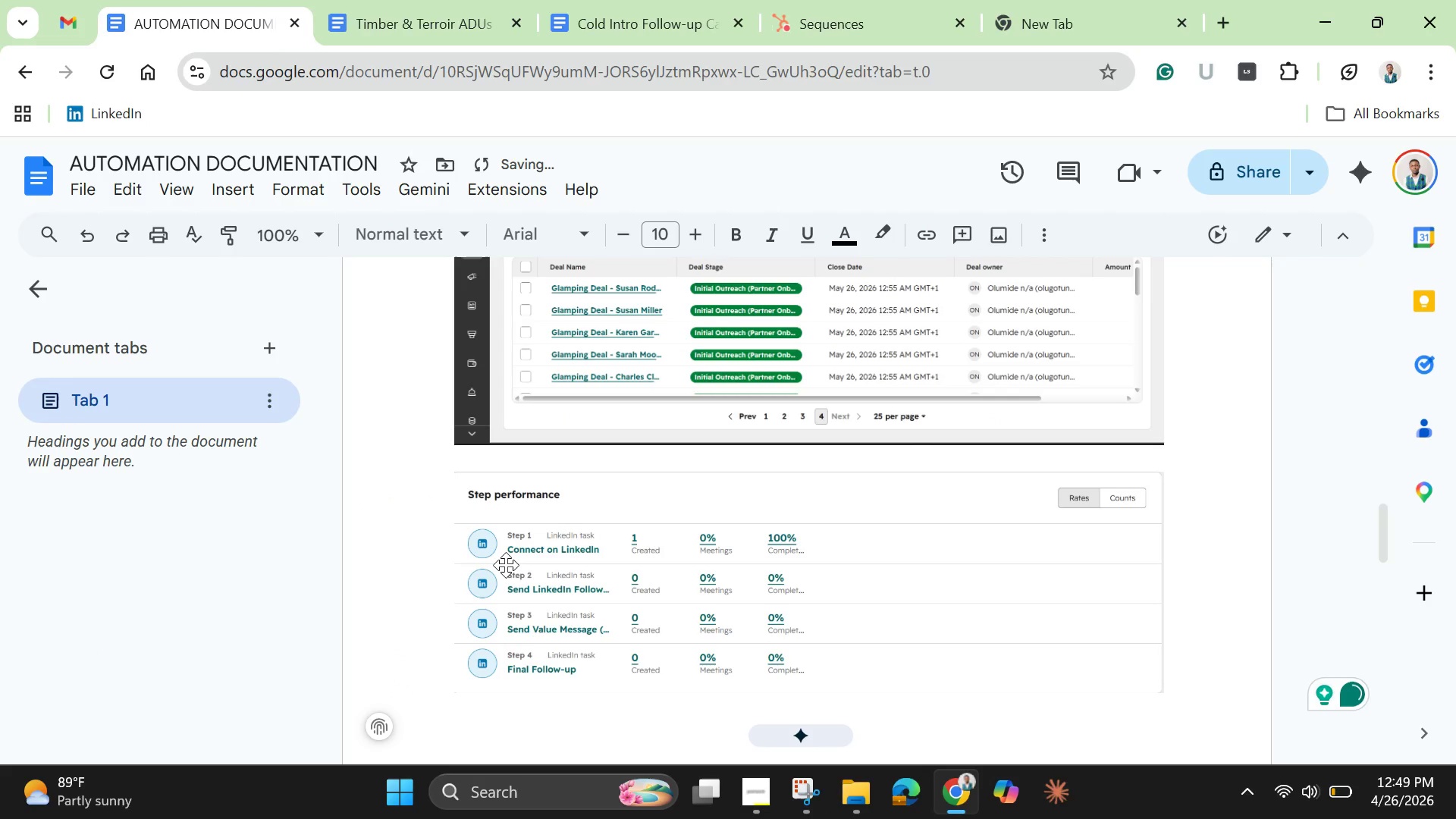 
key(Enter)
 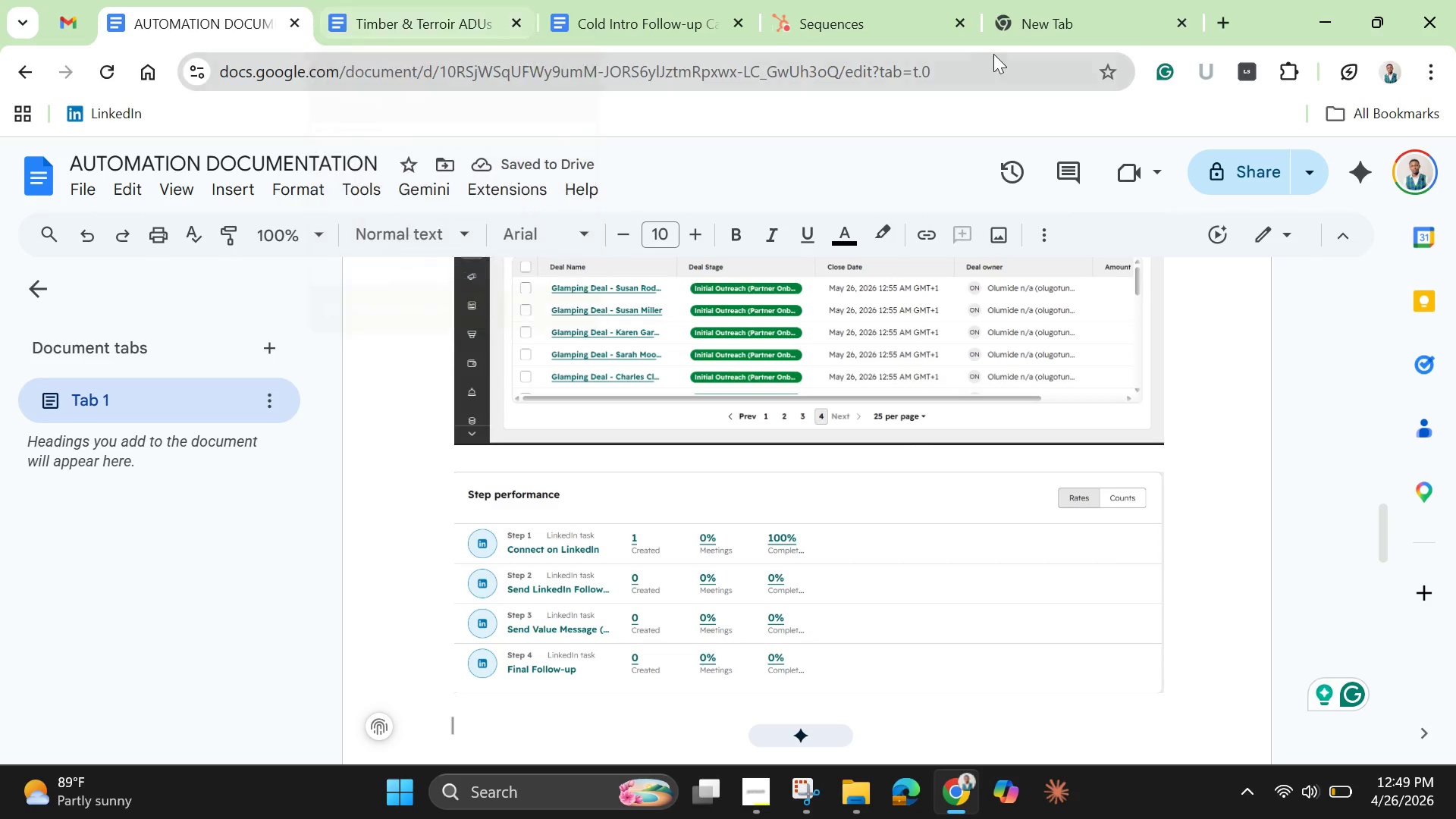 
left_click([855, 31])
 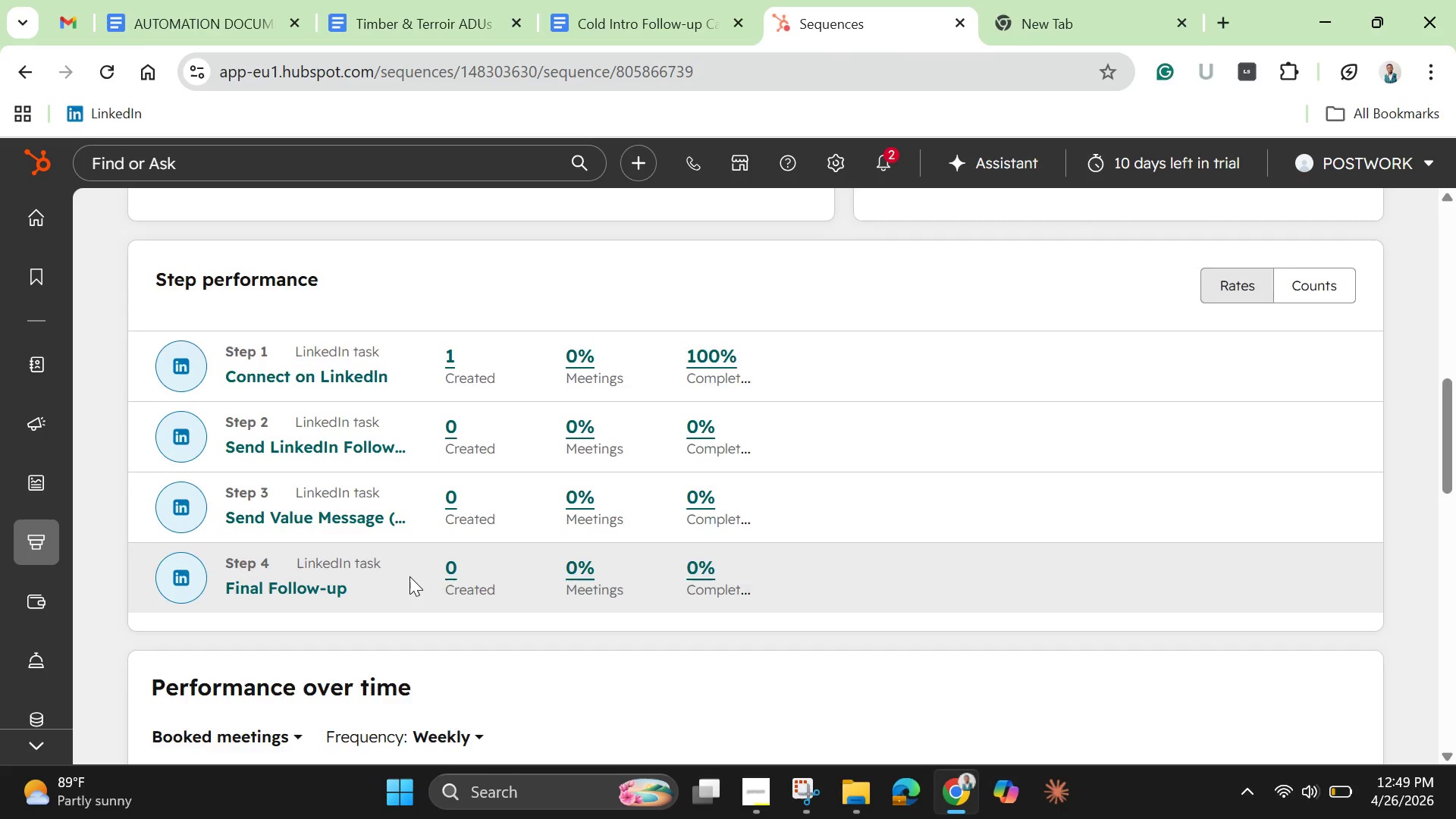 
scroll: coordinate [410, 576], scroll_direction: up, amount: 6.0
 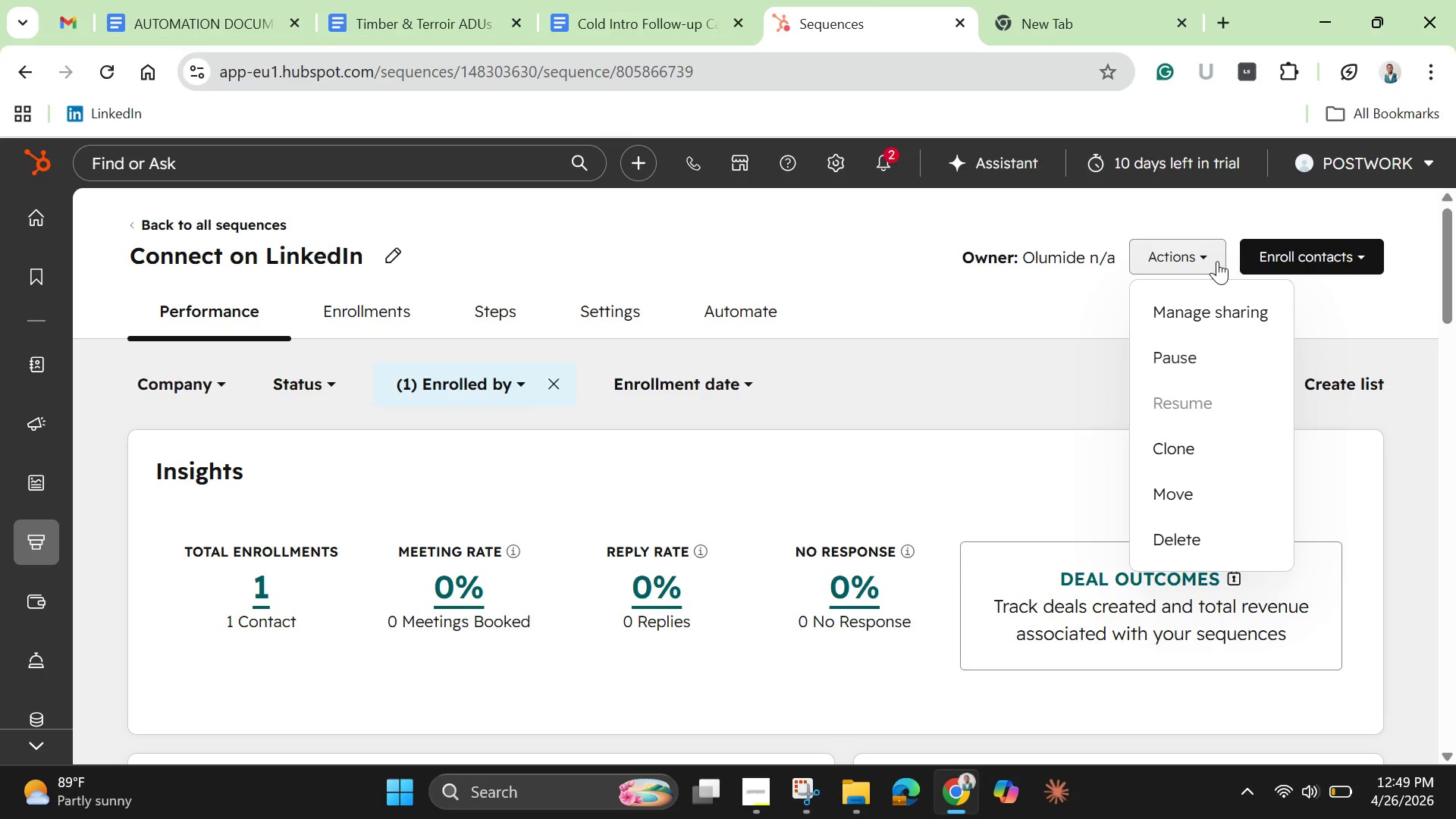 
wait(6.66)
 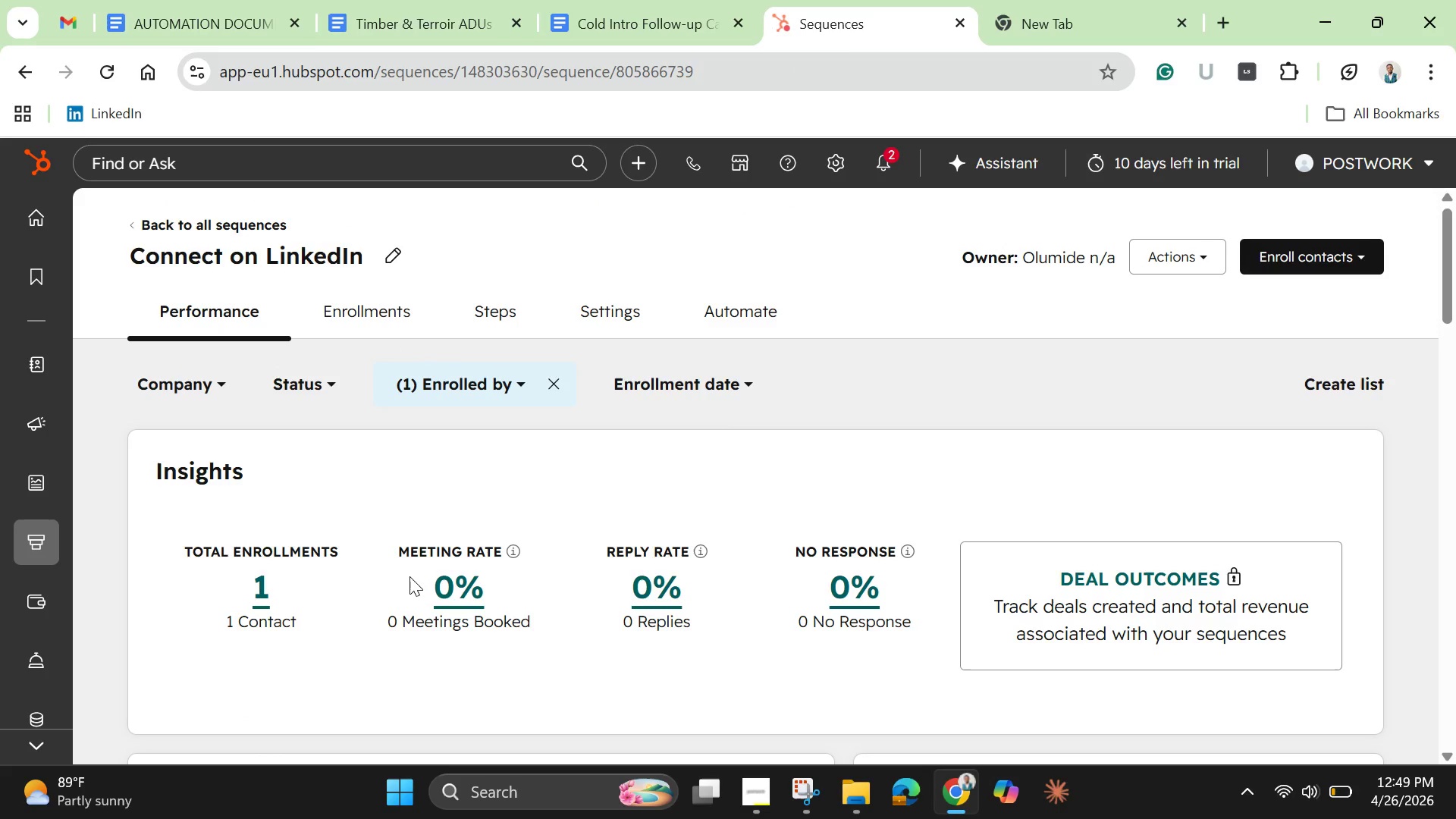 
left_click([1367, 249])
 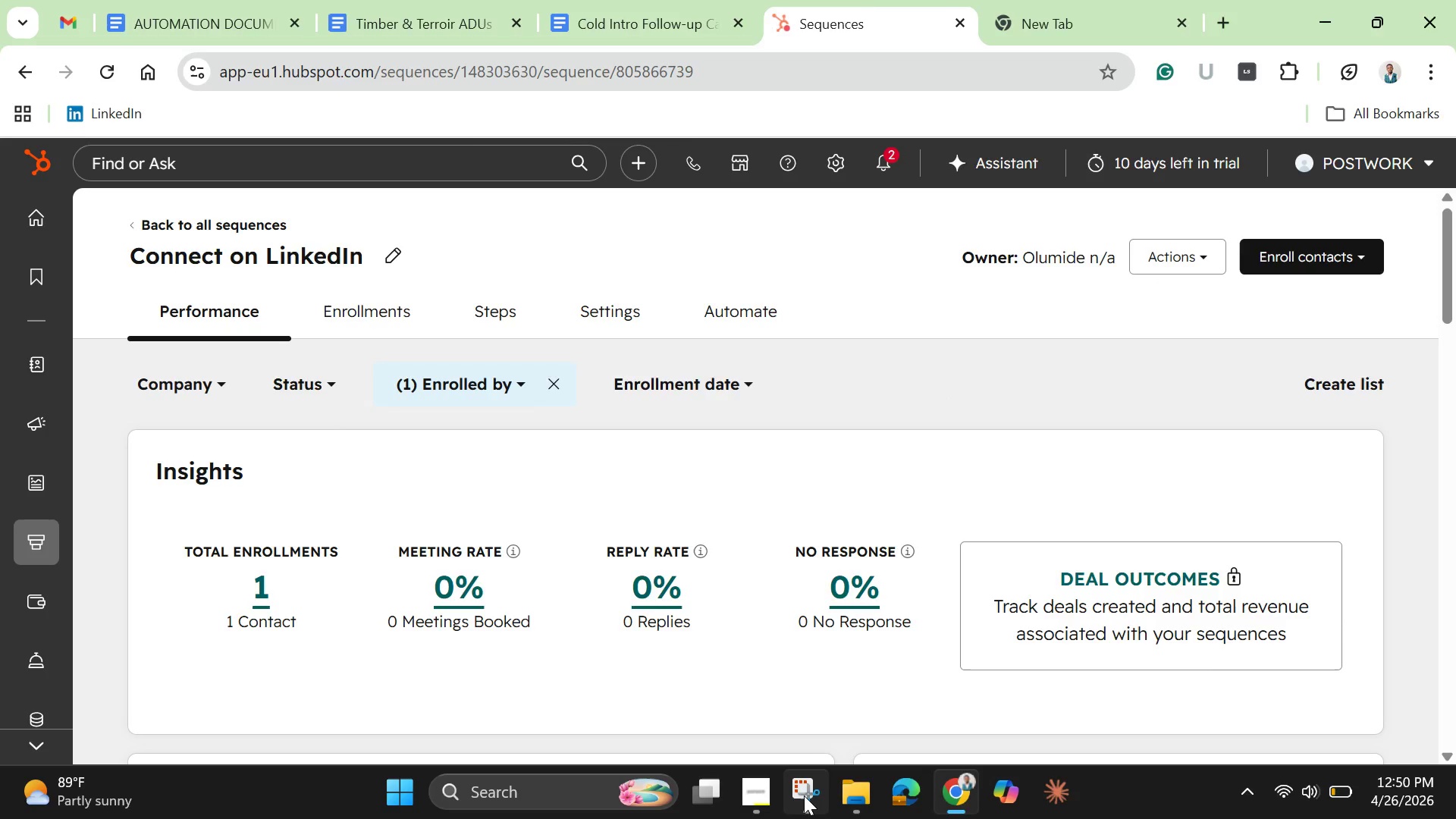 
wait(7.52)
 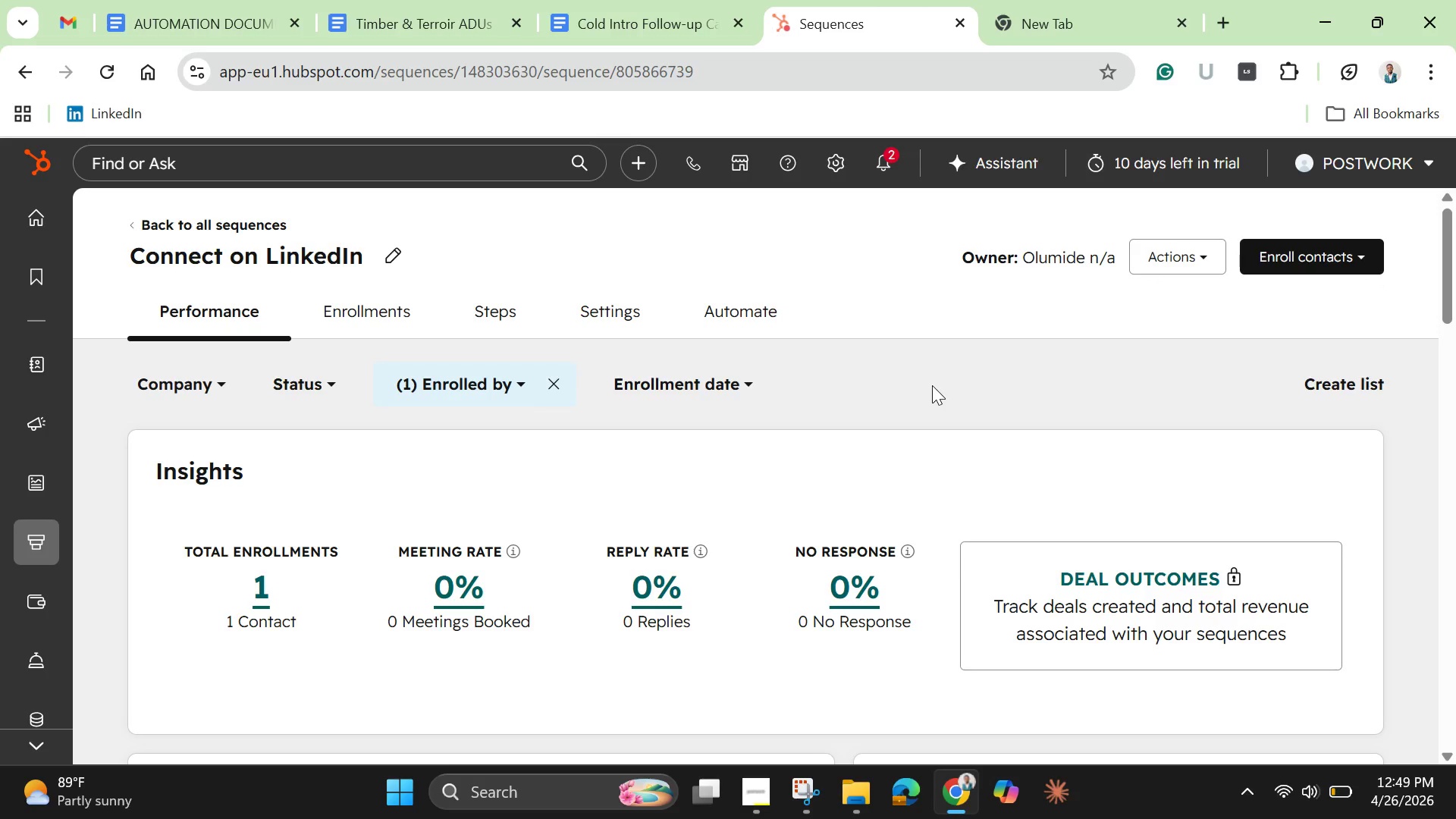 
left_click([334, 61])
 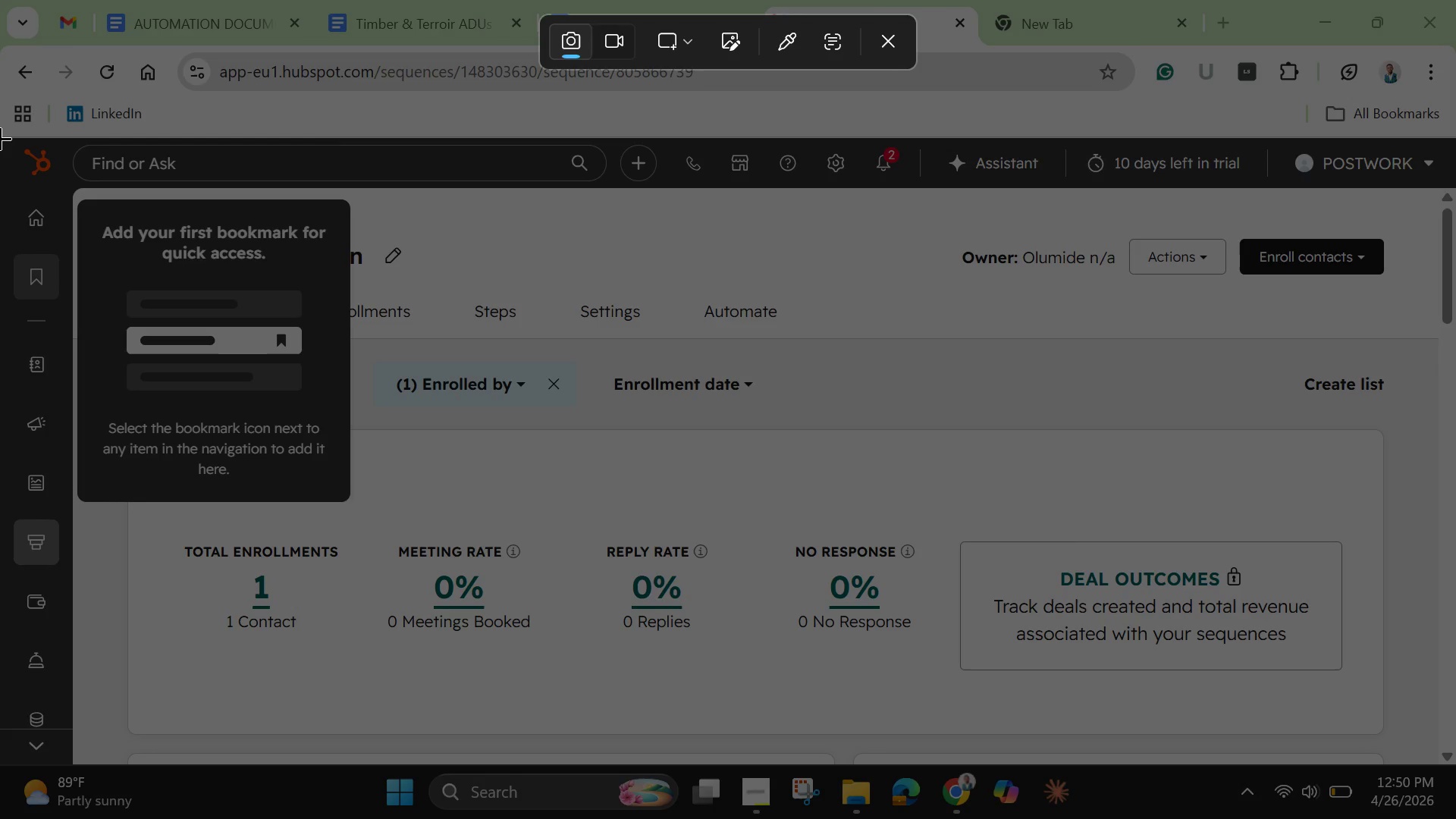 
left_click([0, 138])
 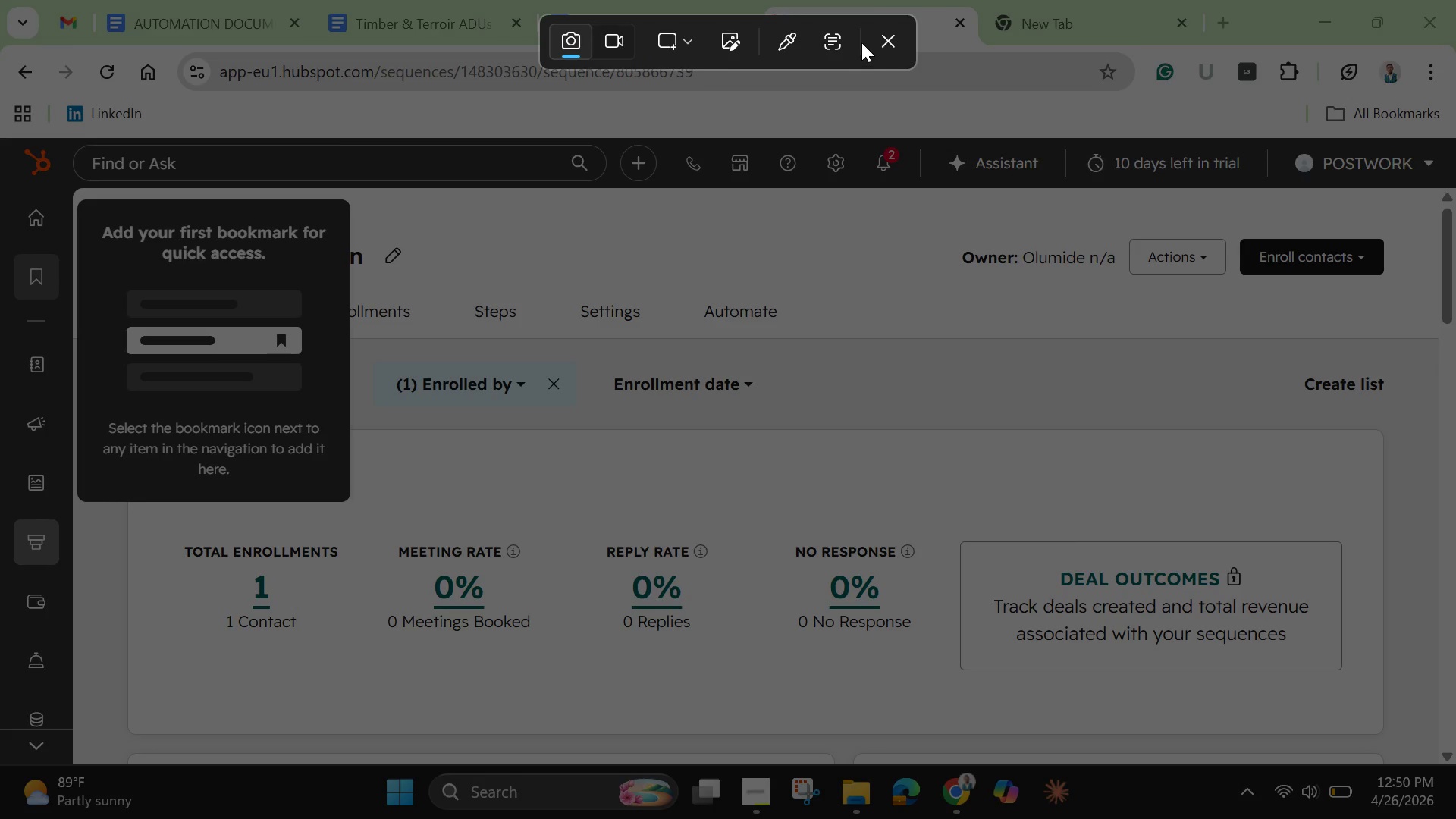 
left_click([889, 35])
 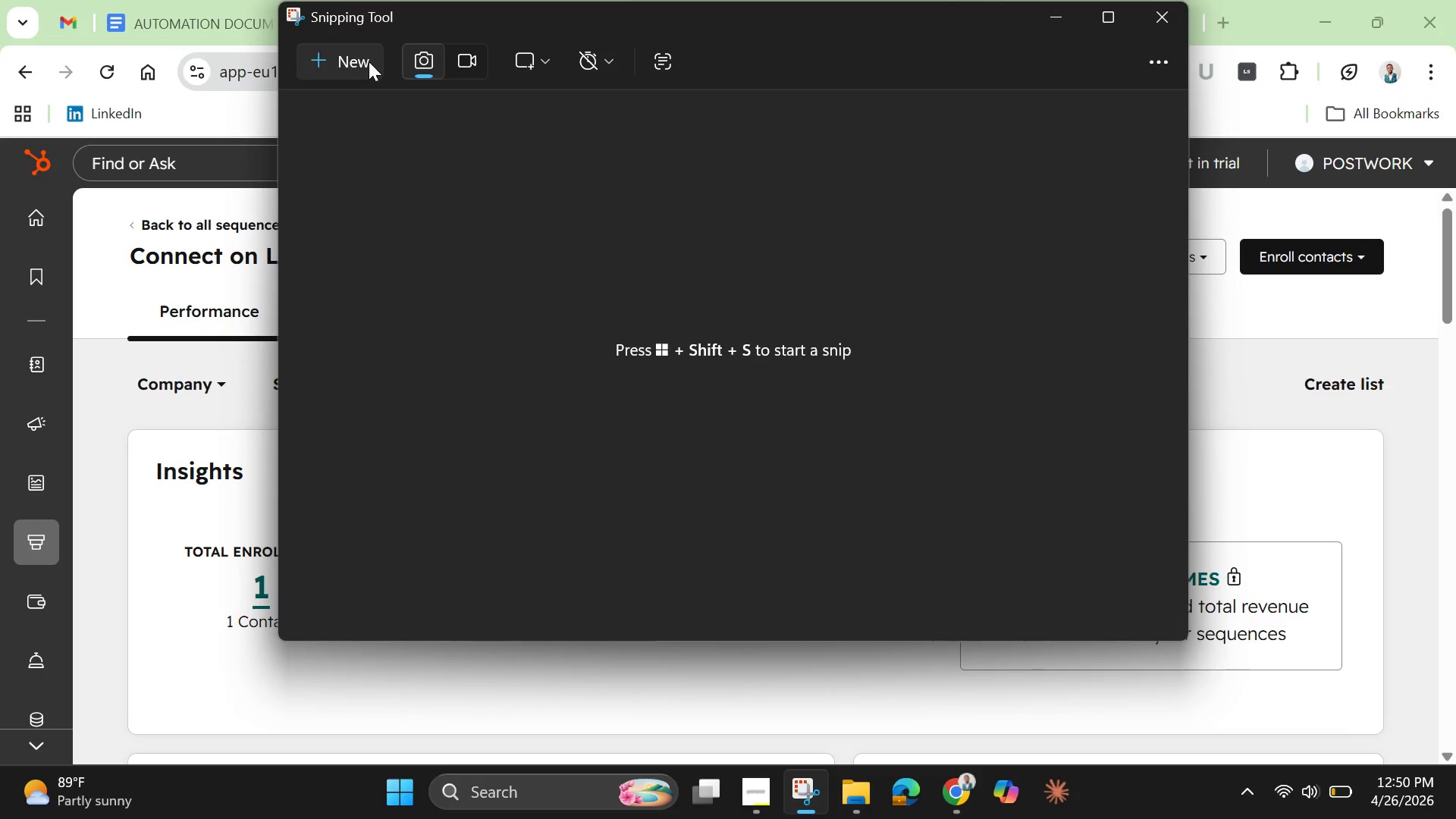 
left_click([354, 61])
 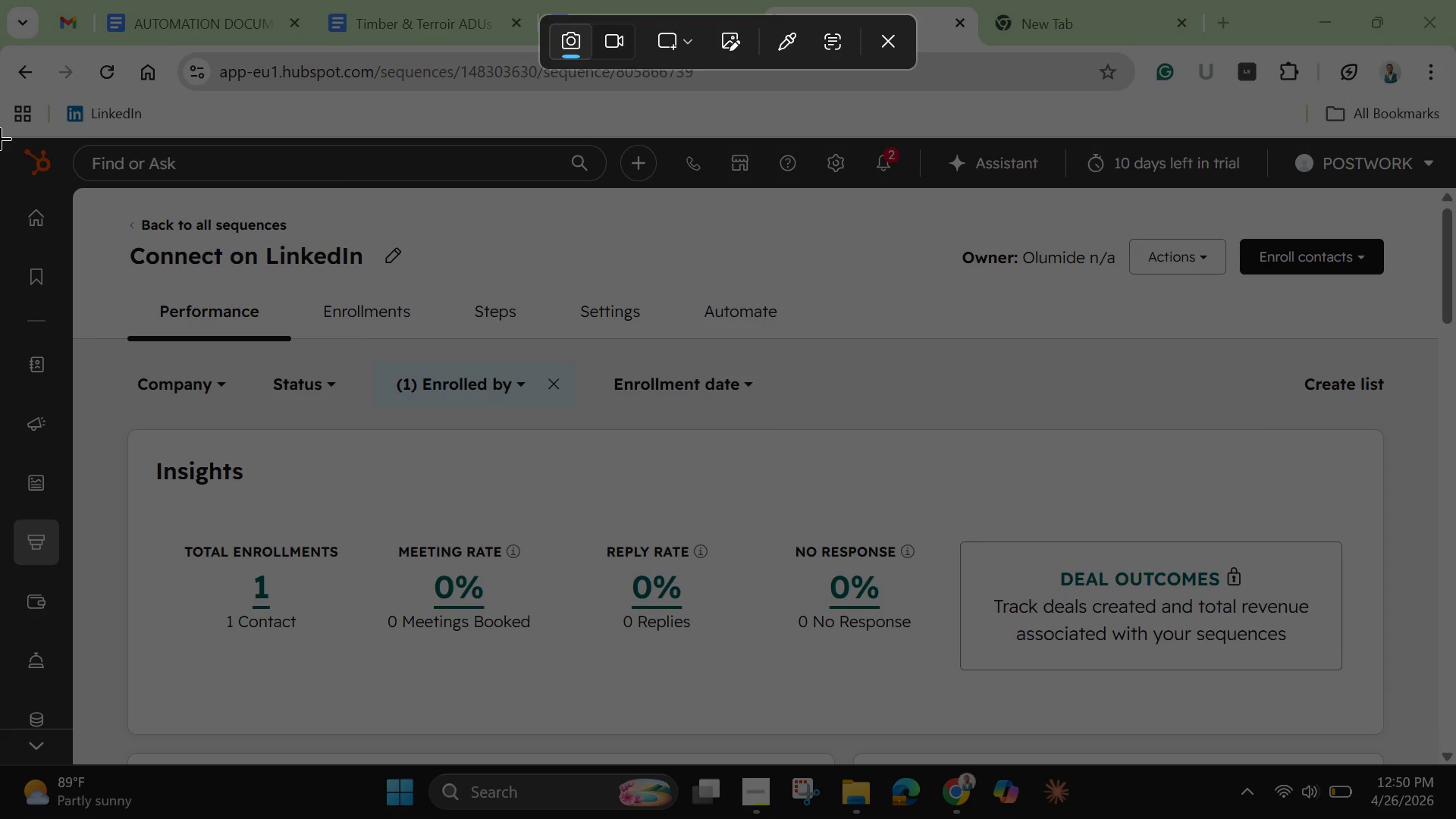 
left_click([1, 135])
 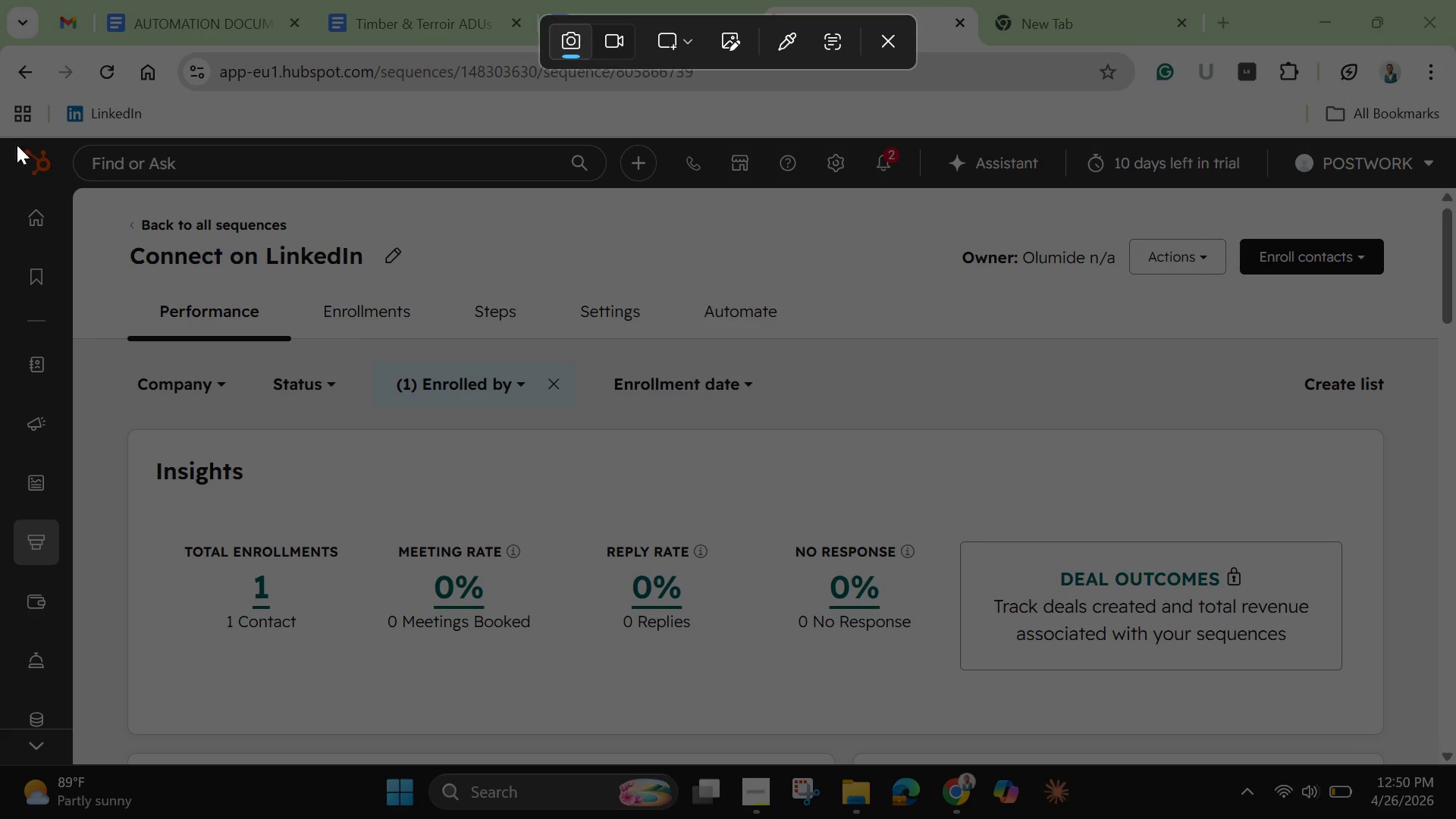 
left_click_drag(start_coordinate=[1, 135], to_coordinate=[1451, 763])
 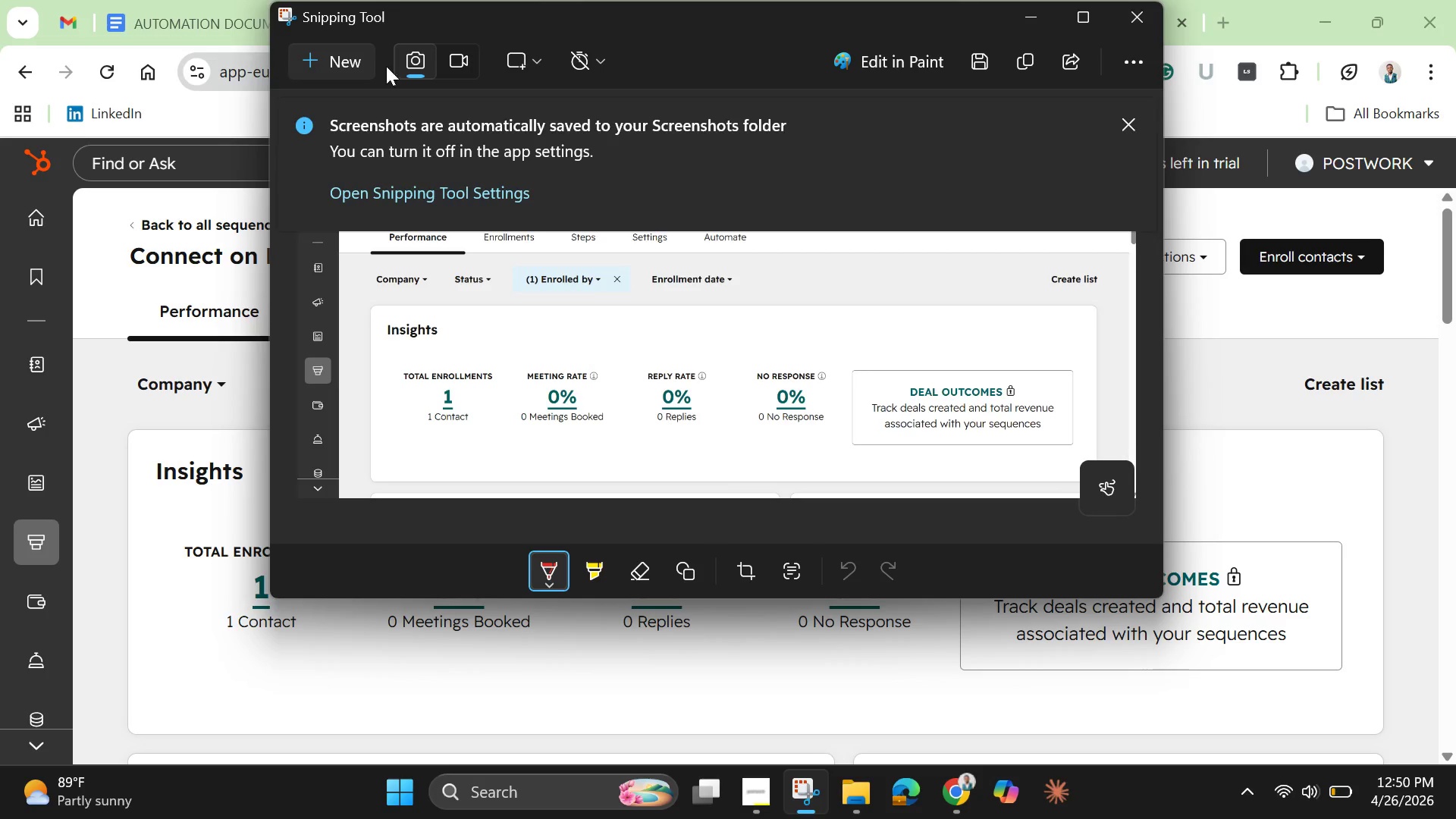 
wait(5.11)
 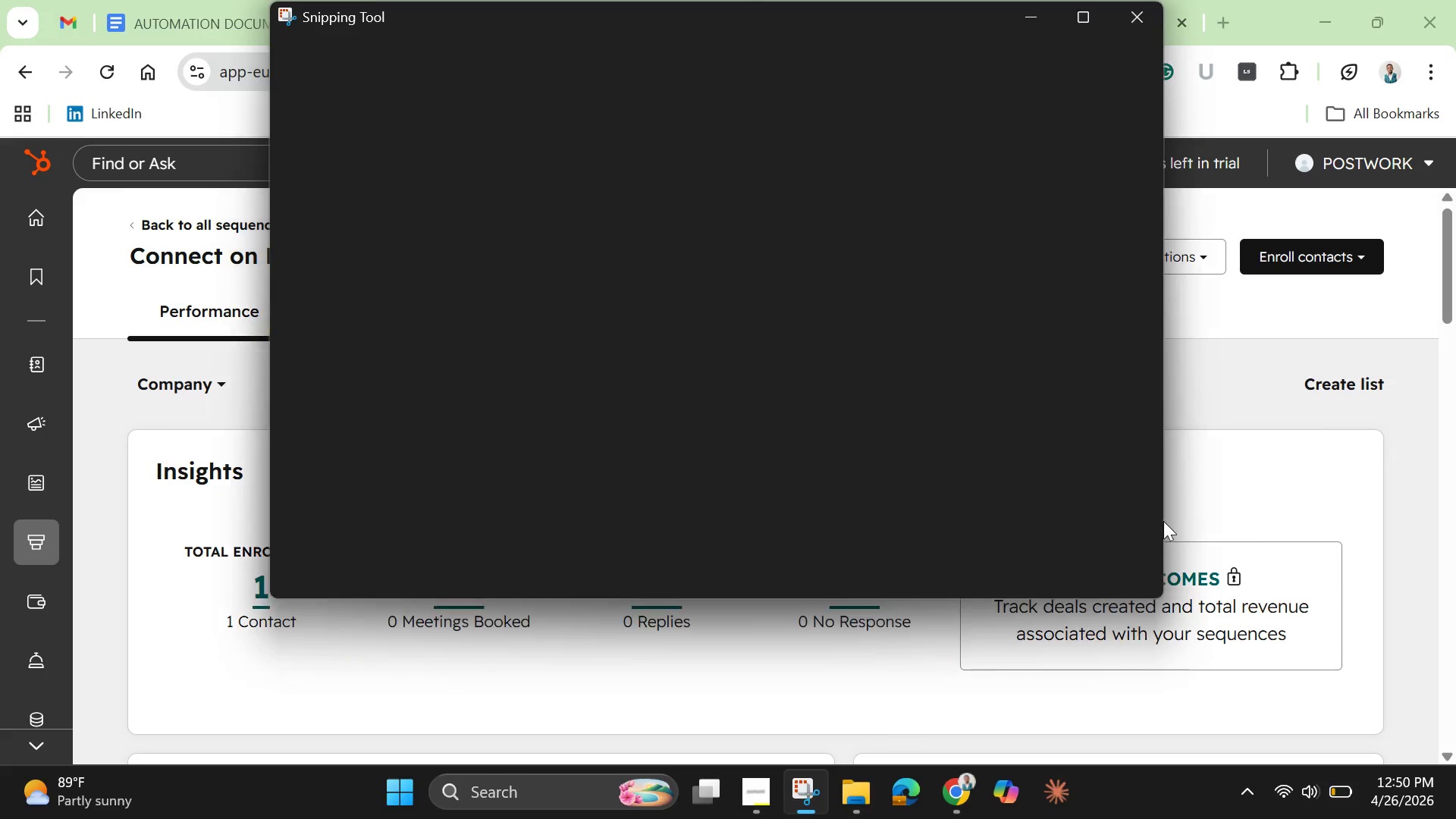 
left_click([1028, 17])
 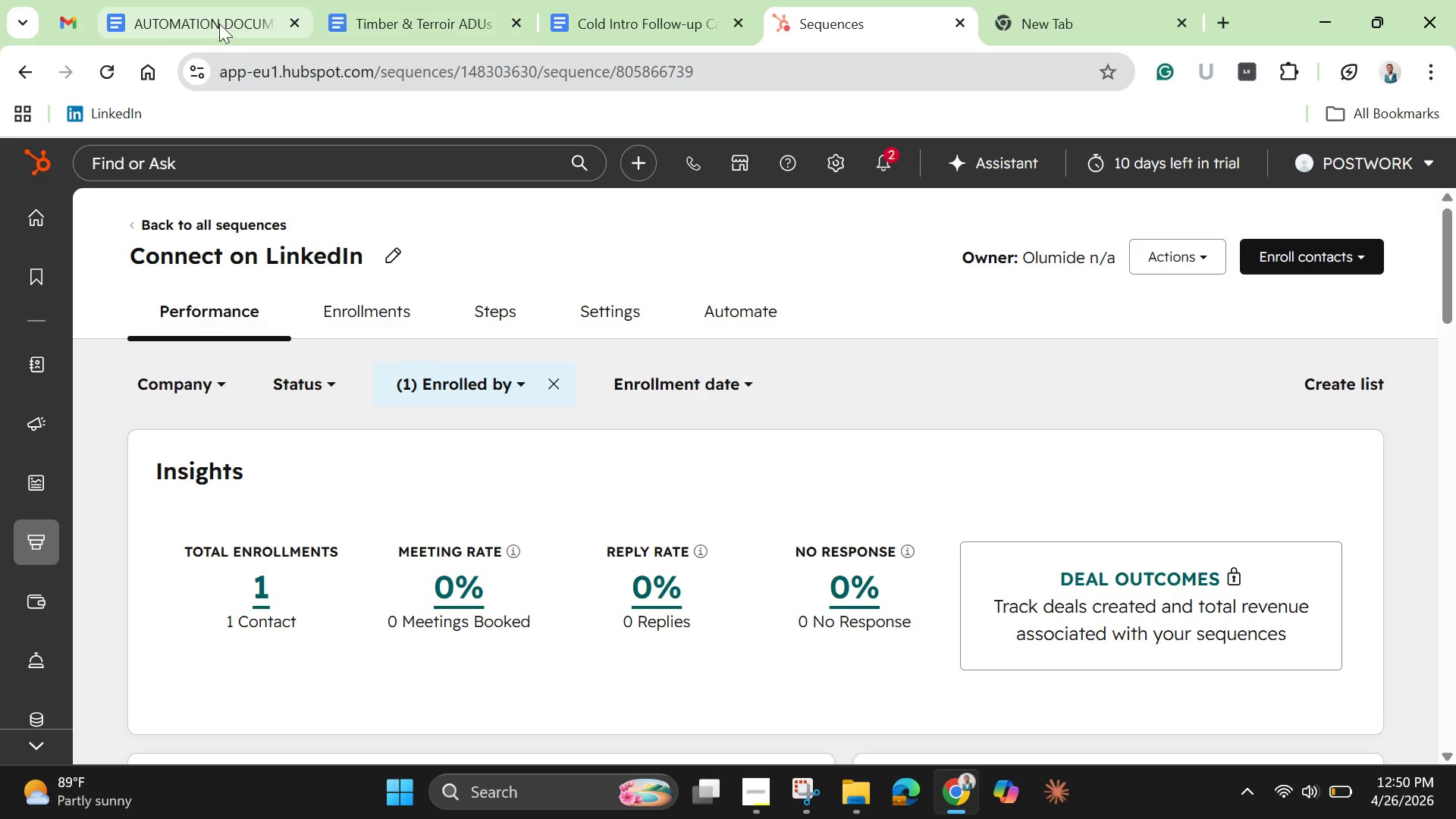 
left_click([215, 17])
 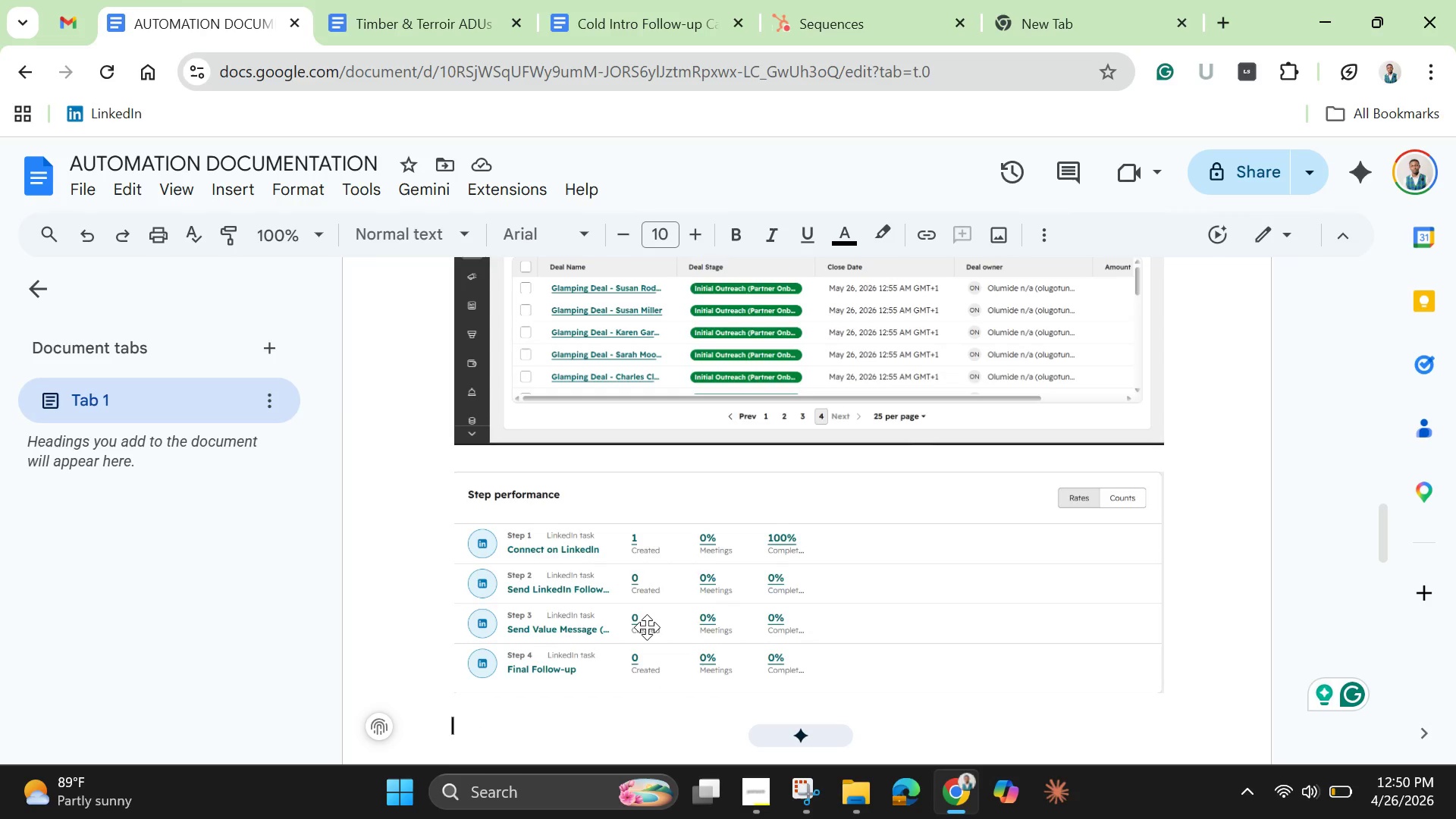 
scroll: coordinate [647, 627], scroll_direction: down, amount: 2.0
 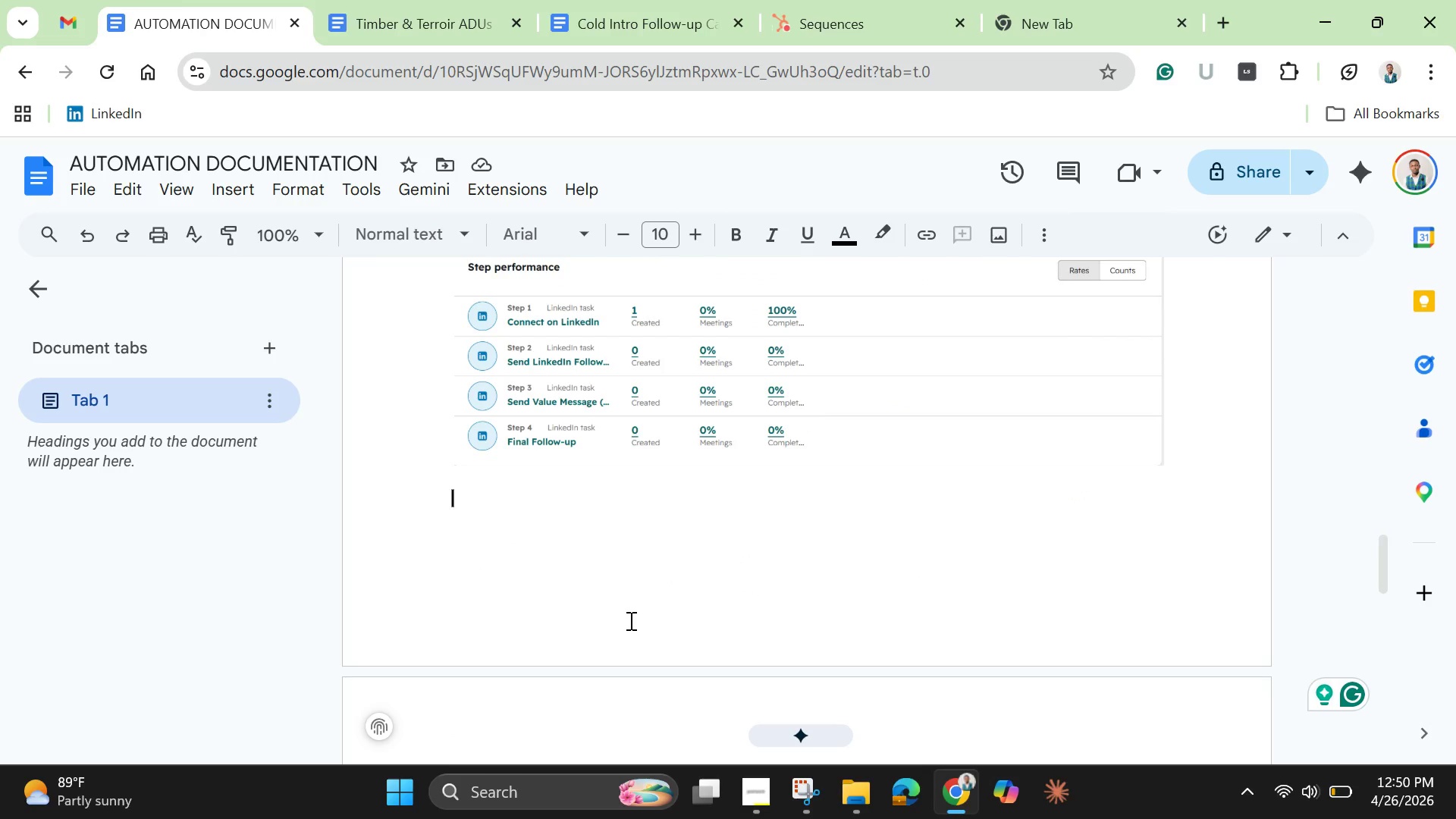 
key(Control+V)
 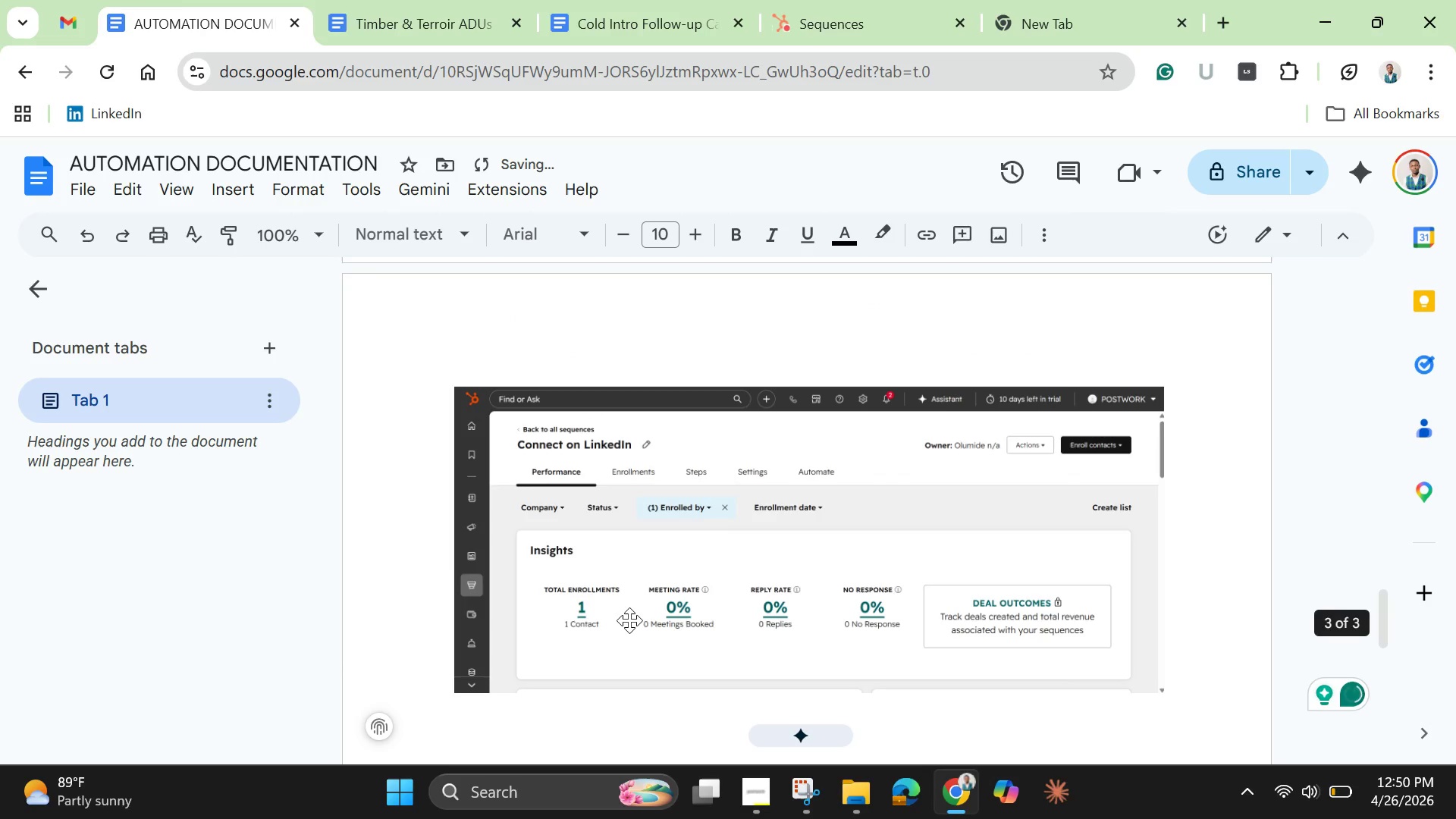 
key(Enter)
 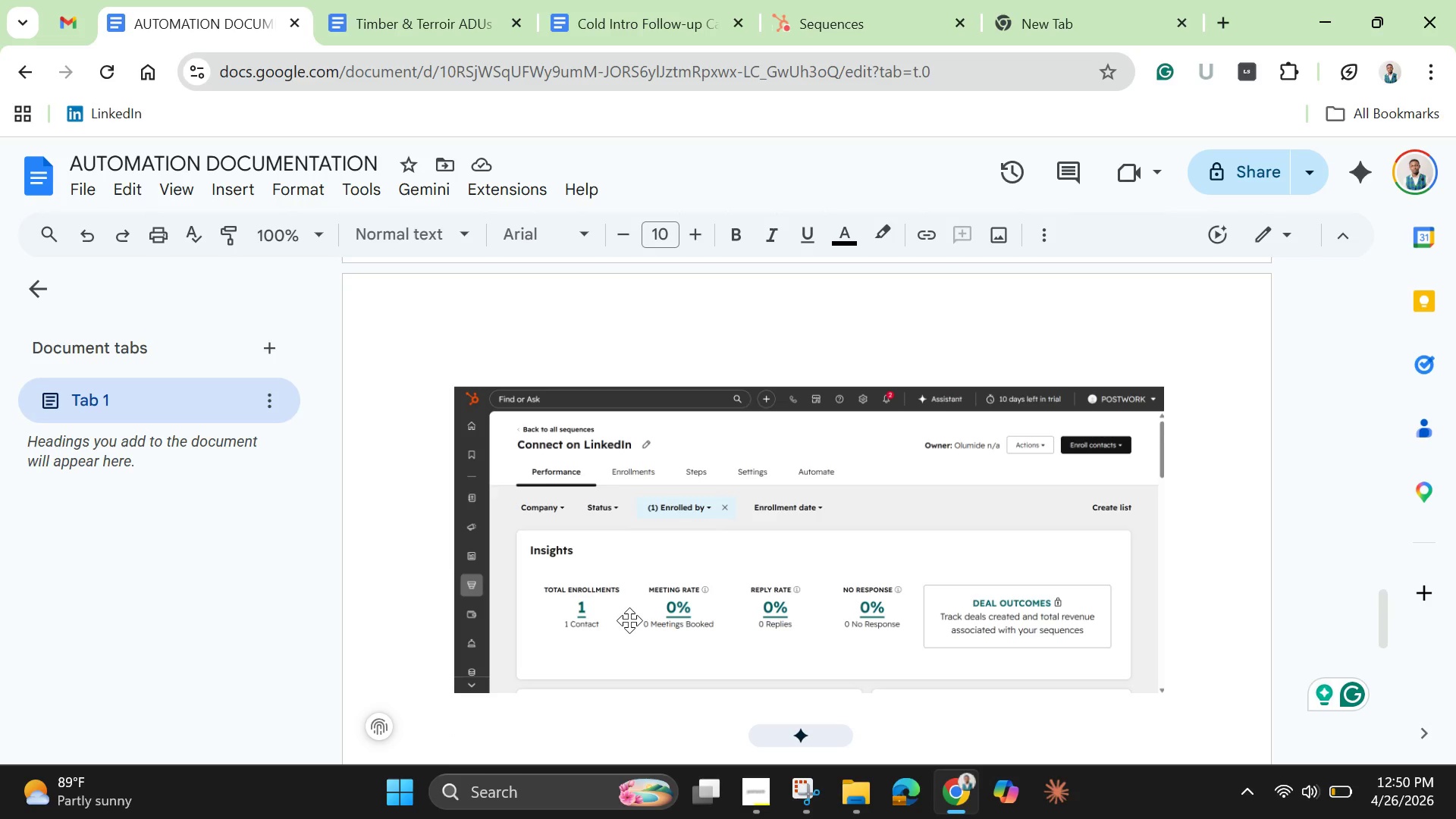 
wait(15.77)
 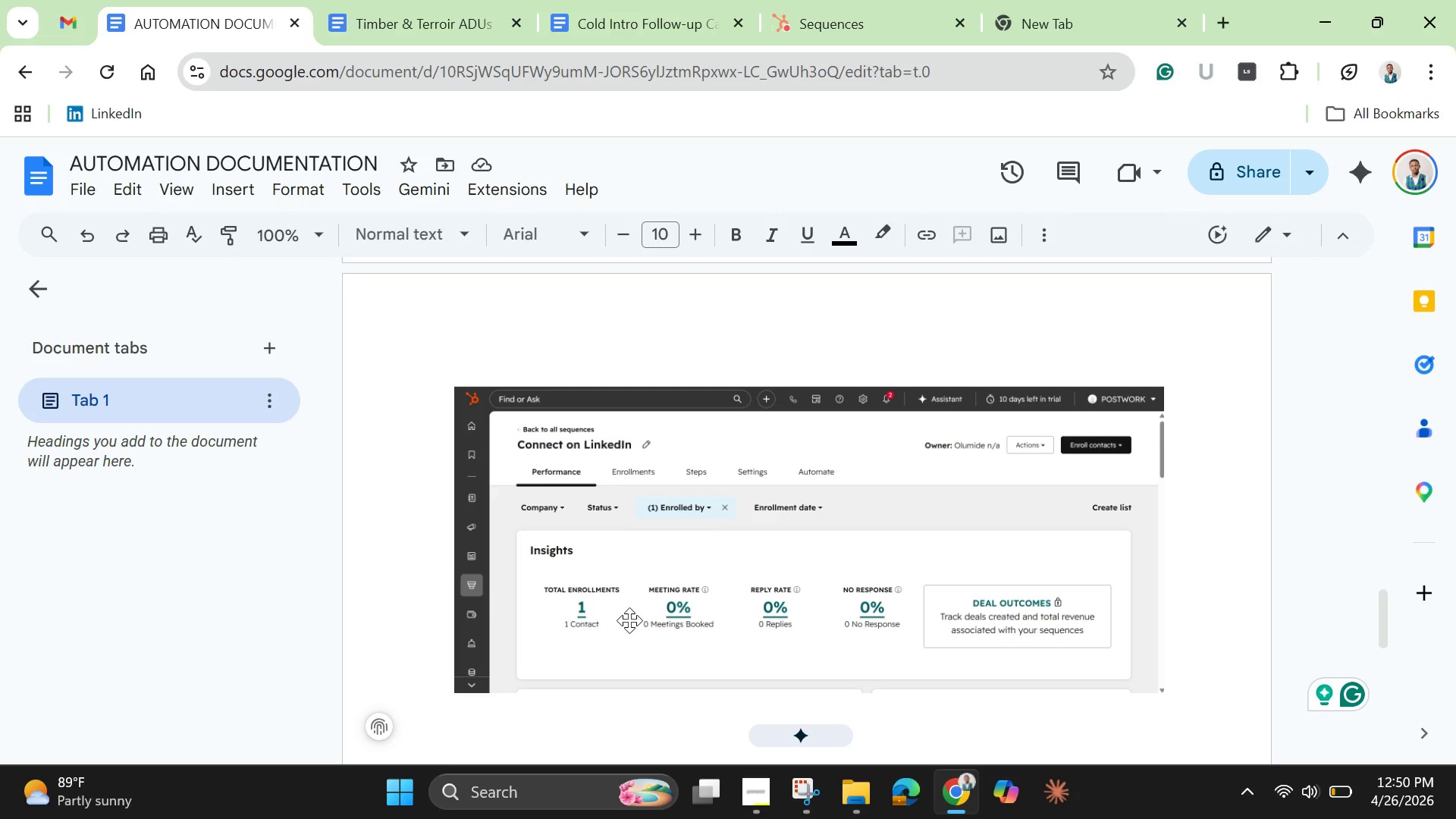 
scroll: coordinate [637, 630], scroll_direction: down, amount: 7.0
 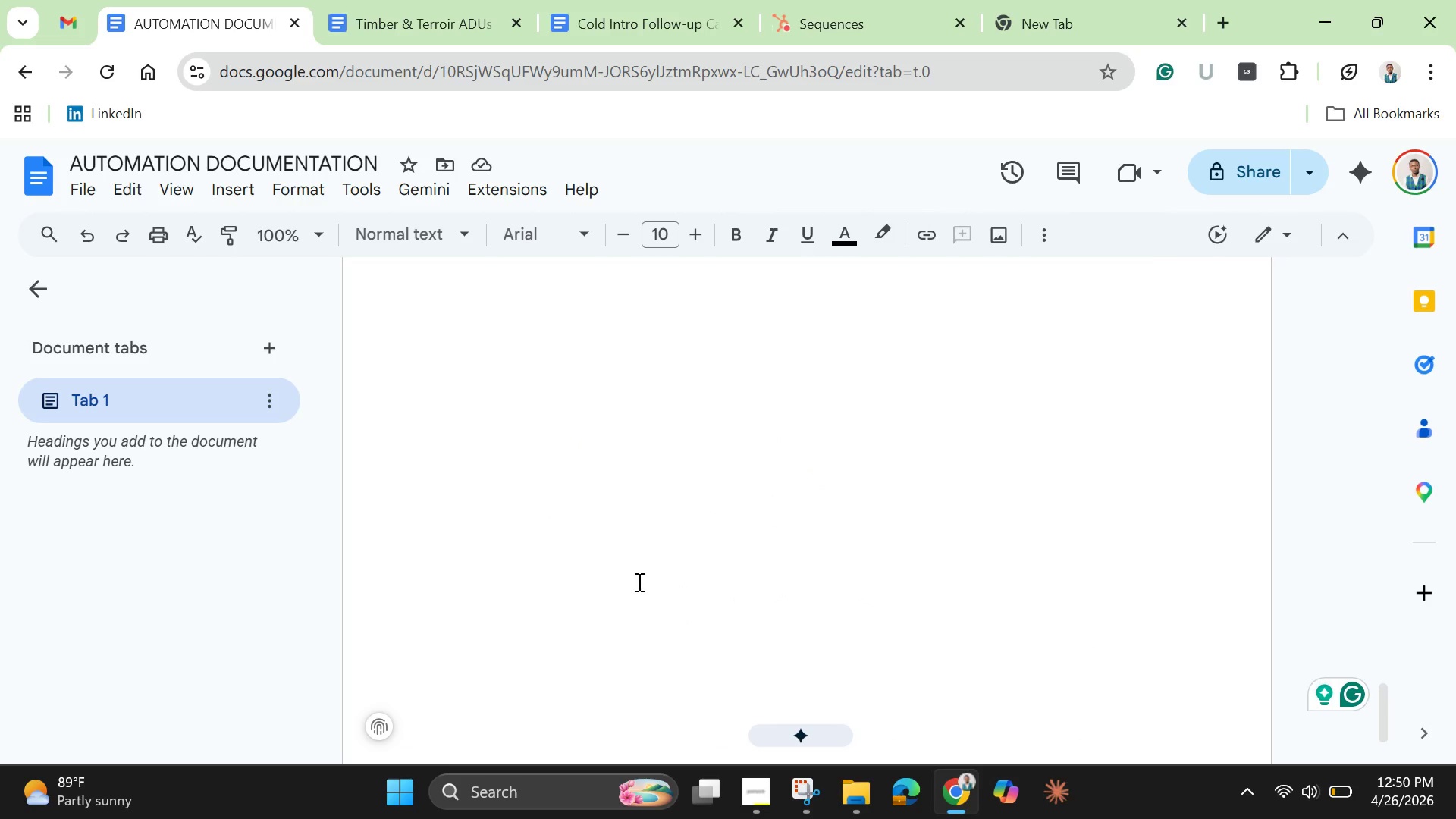 
scroll: coordinate [639, 582], scroll_direction: up, amount: 5.0
 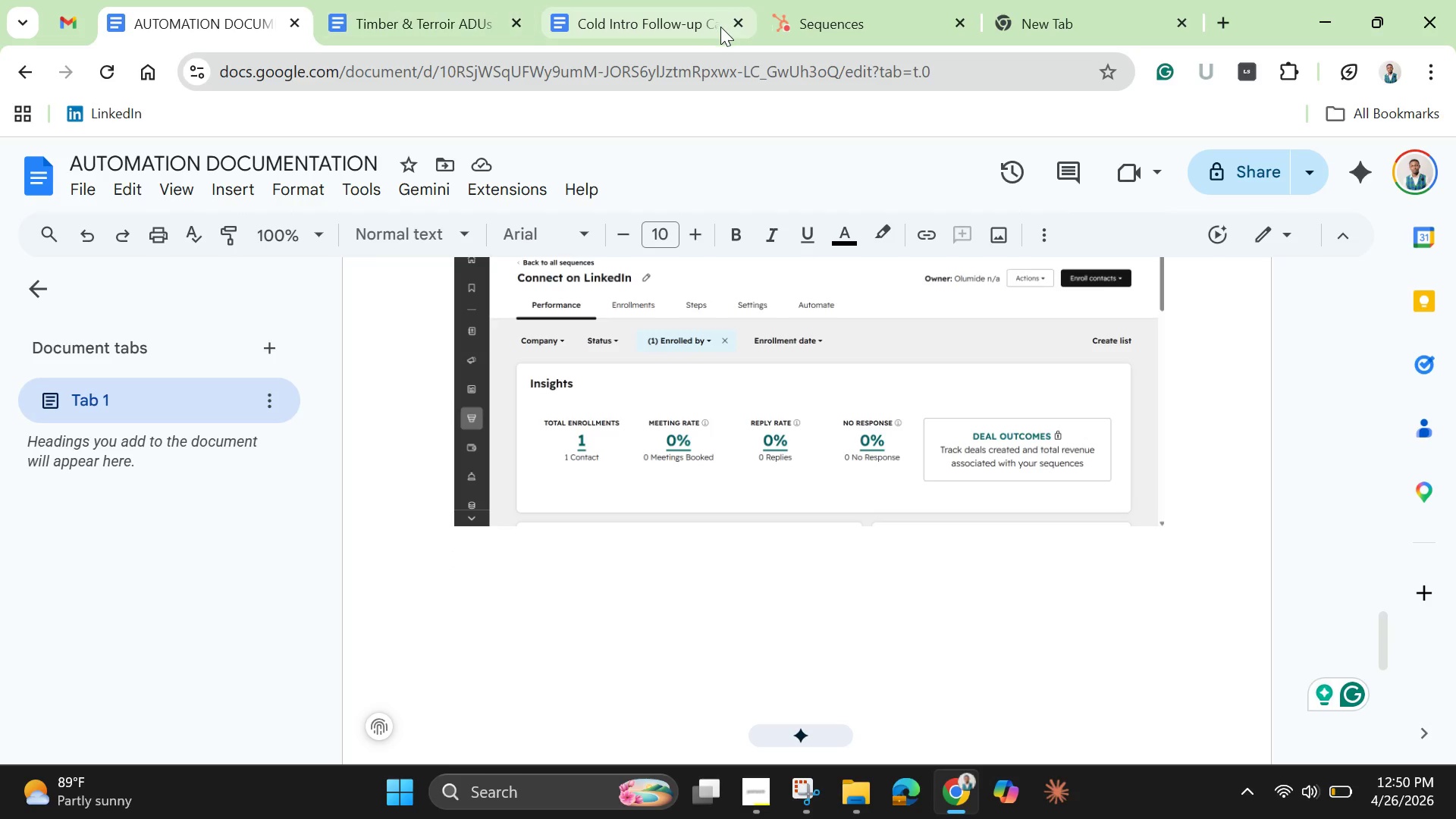 
left_click([681, 21])
 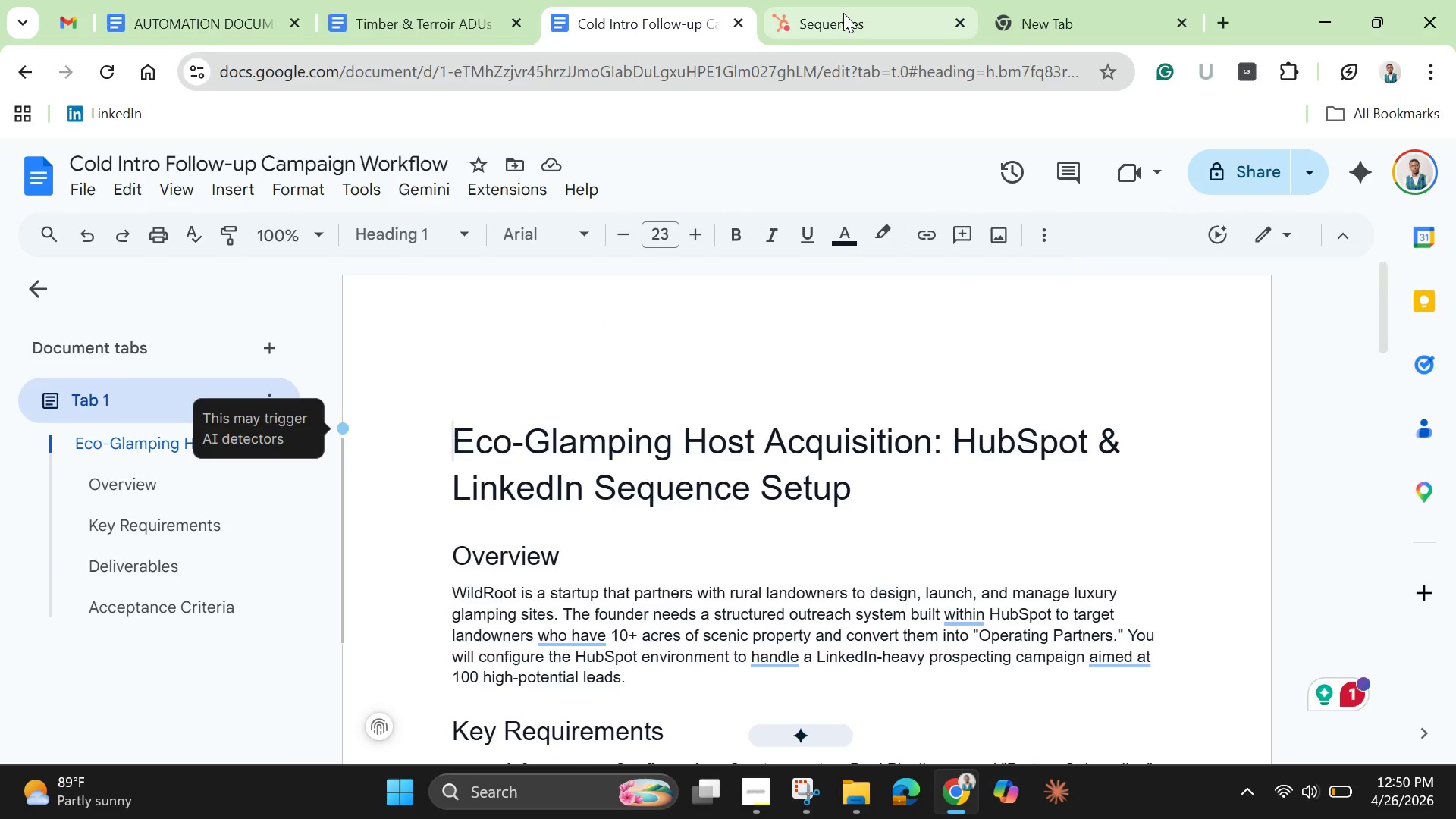 
left_click([843, 13])
 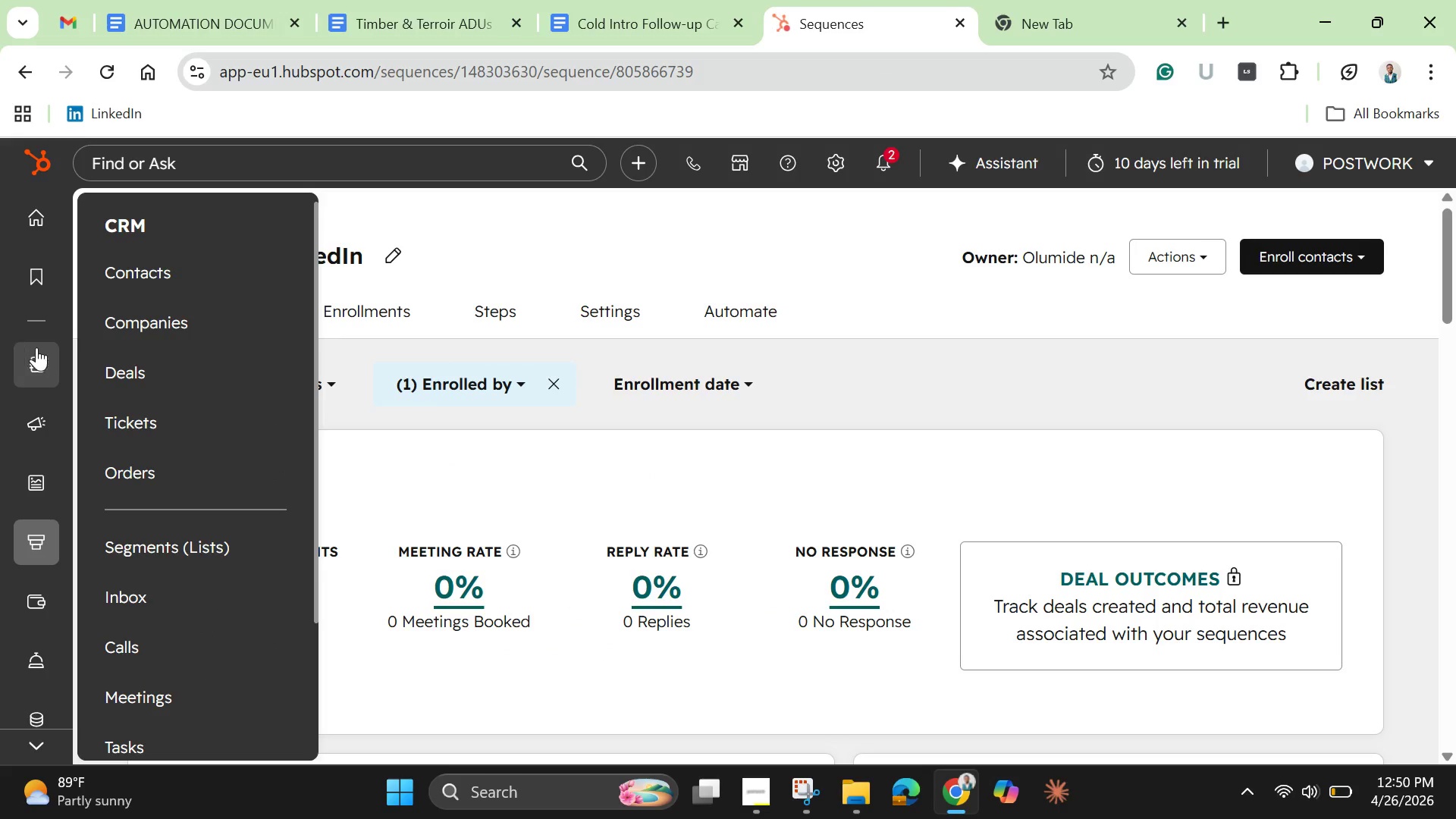 
left_click([164, 375])
 